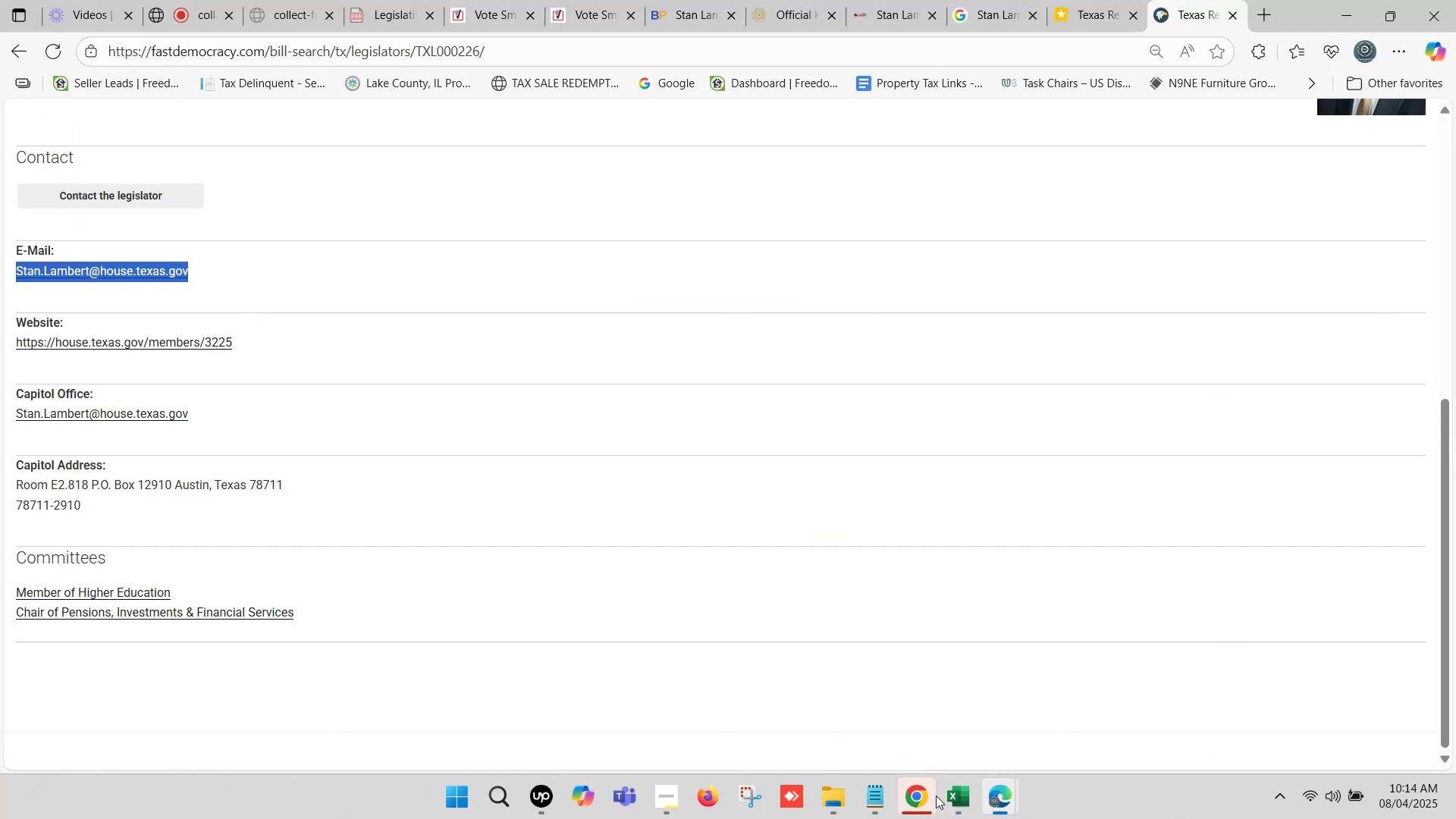 
left_click([959, 795])
 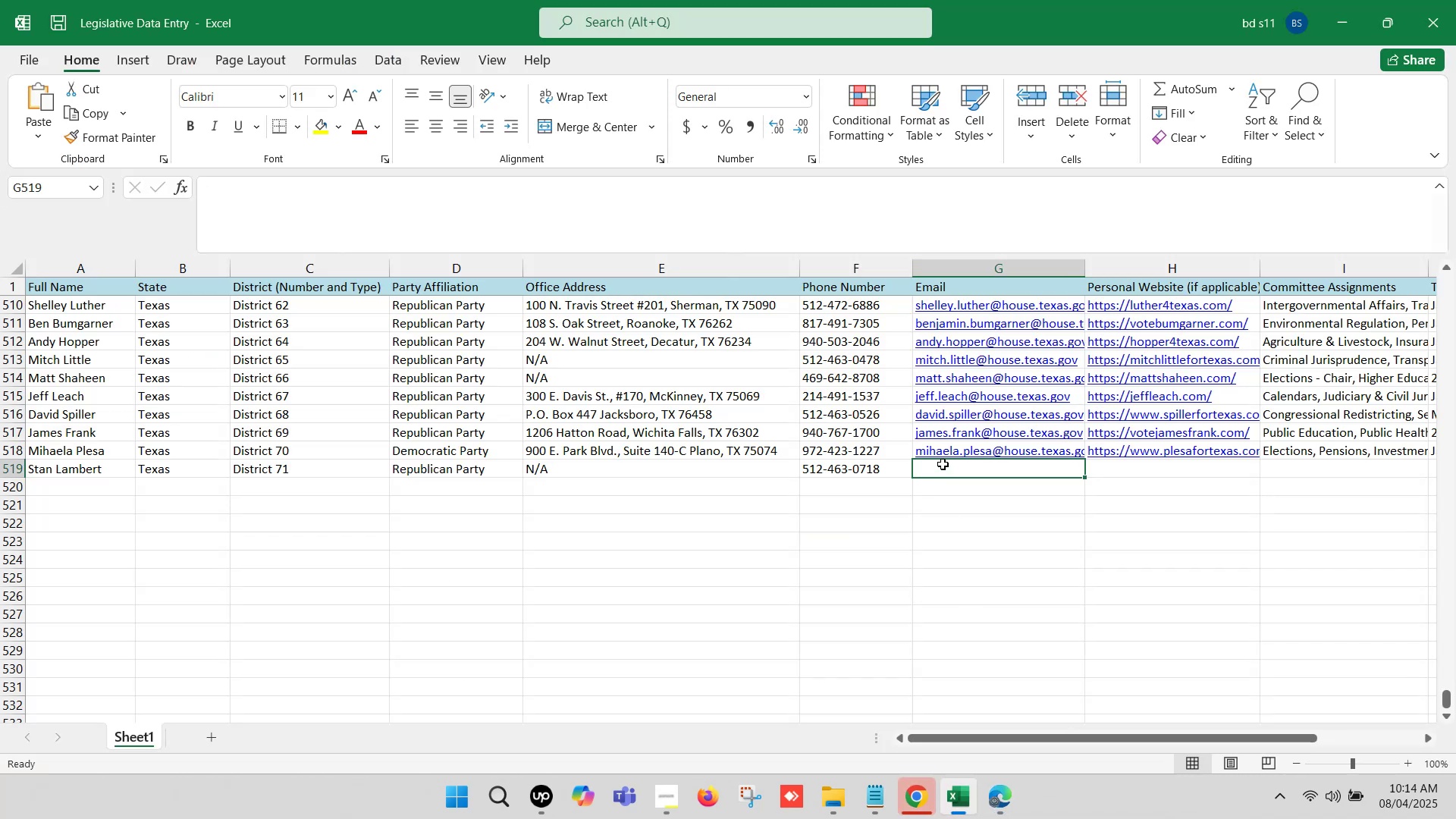 
double_click([943, 464])
 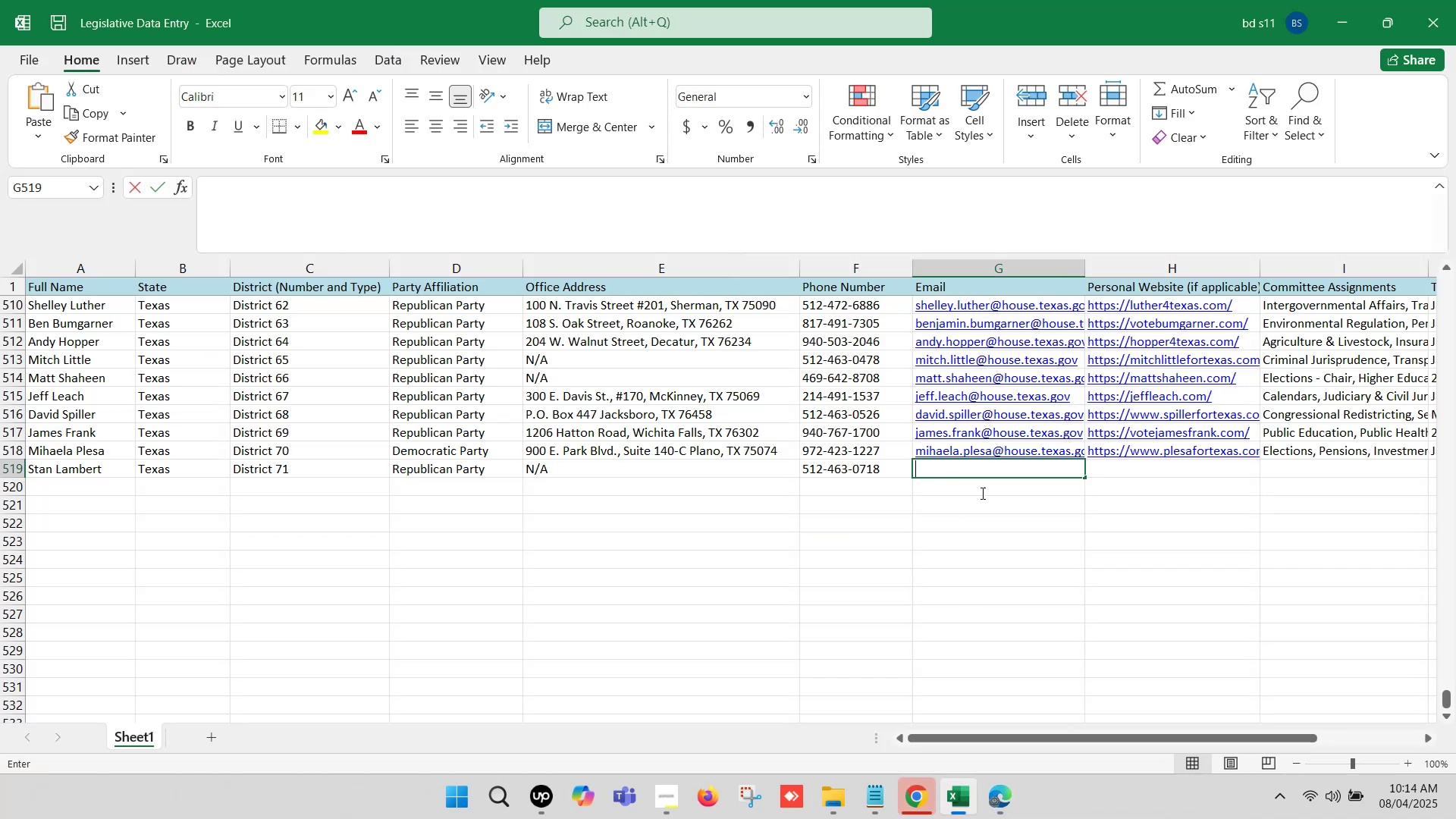 
key(Control+V)
 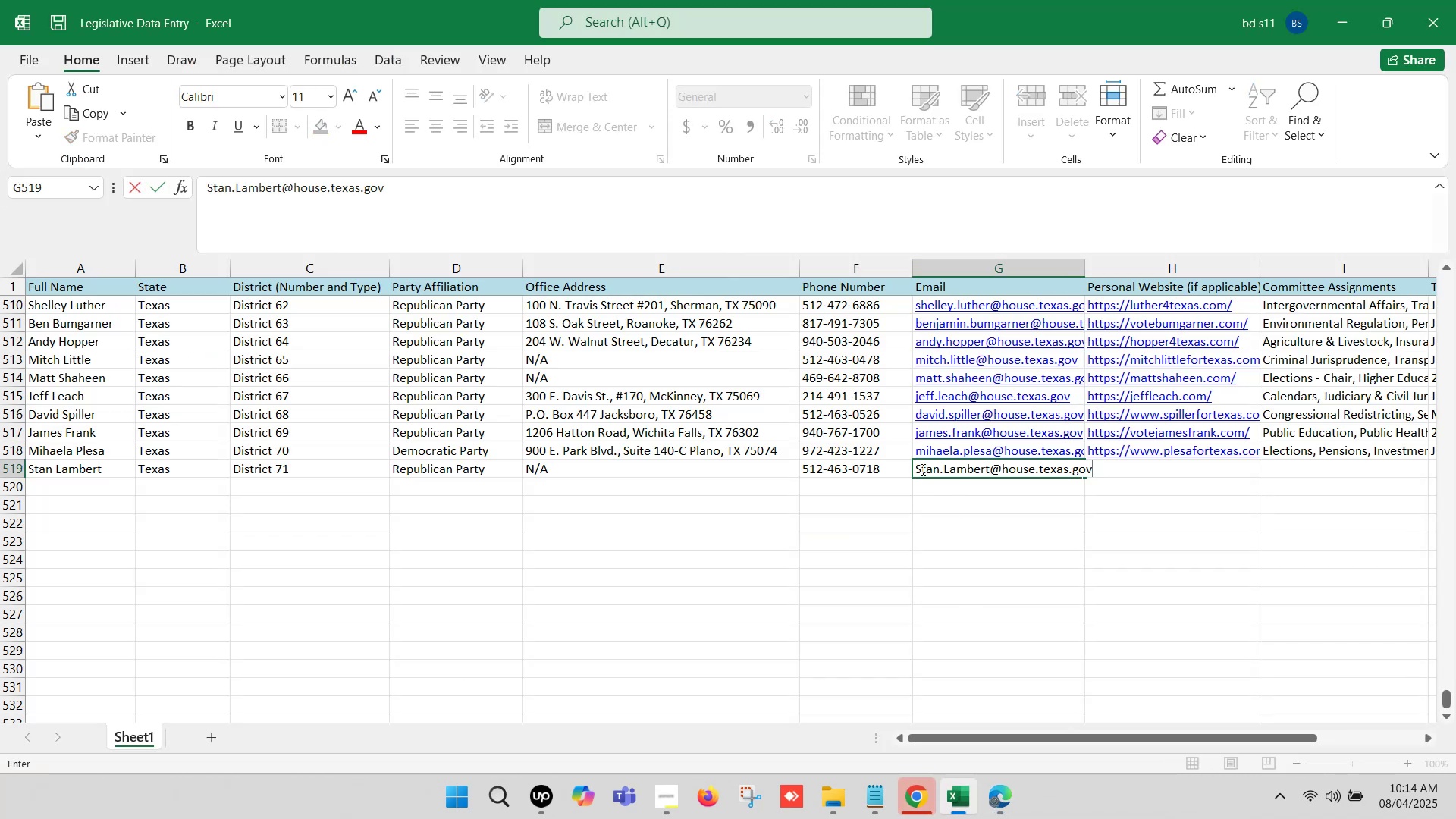 
left_click([920, 467])
 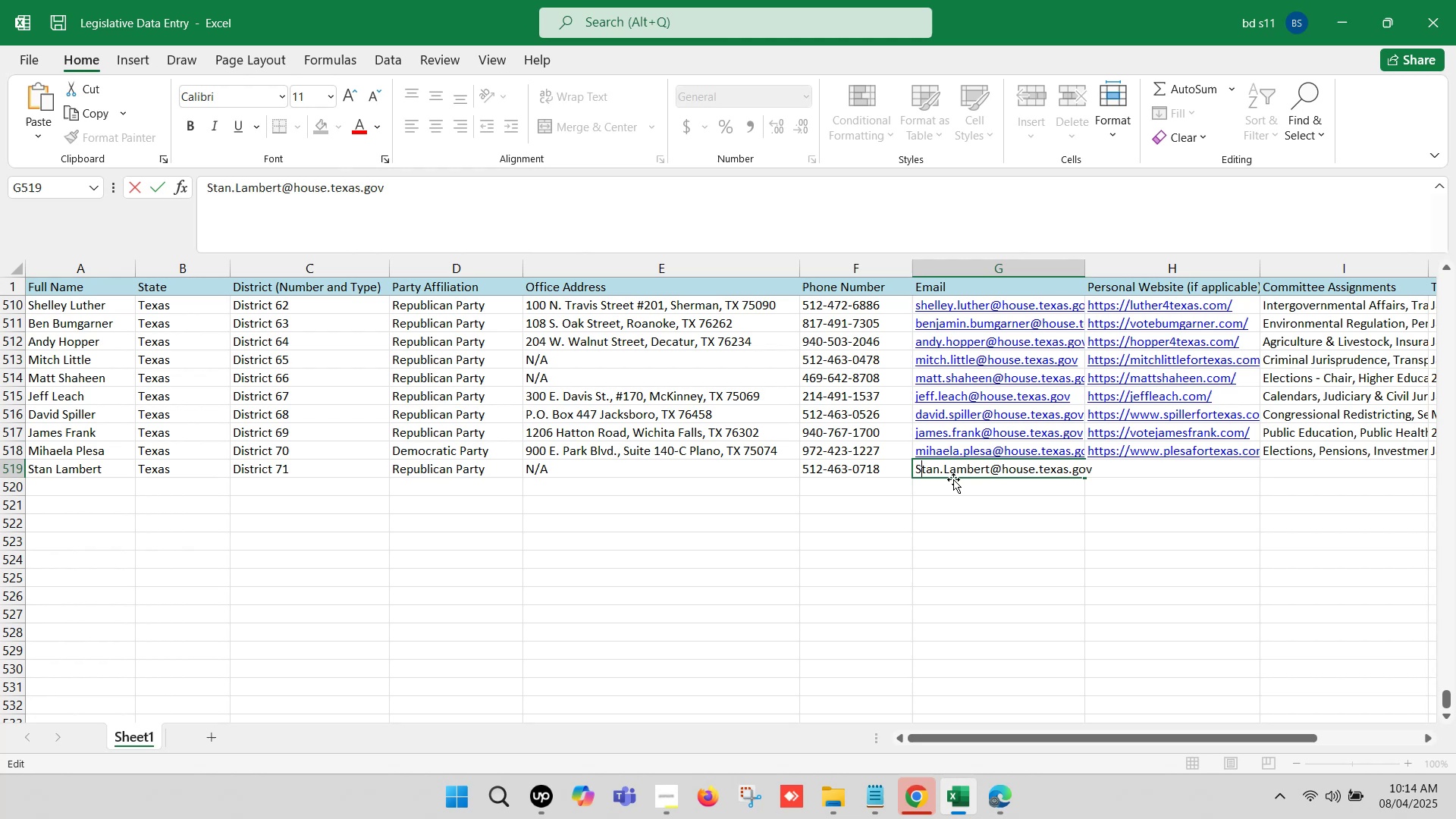 
key(Backspace)
 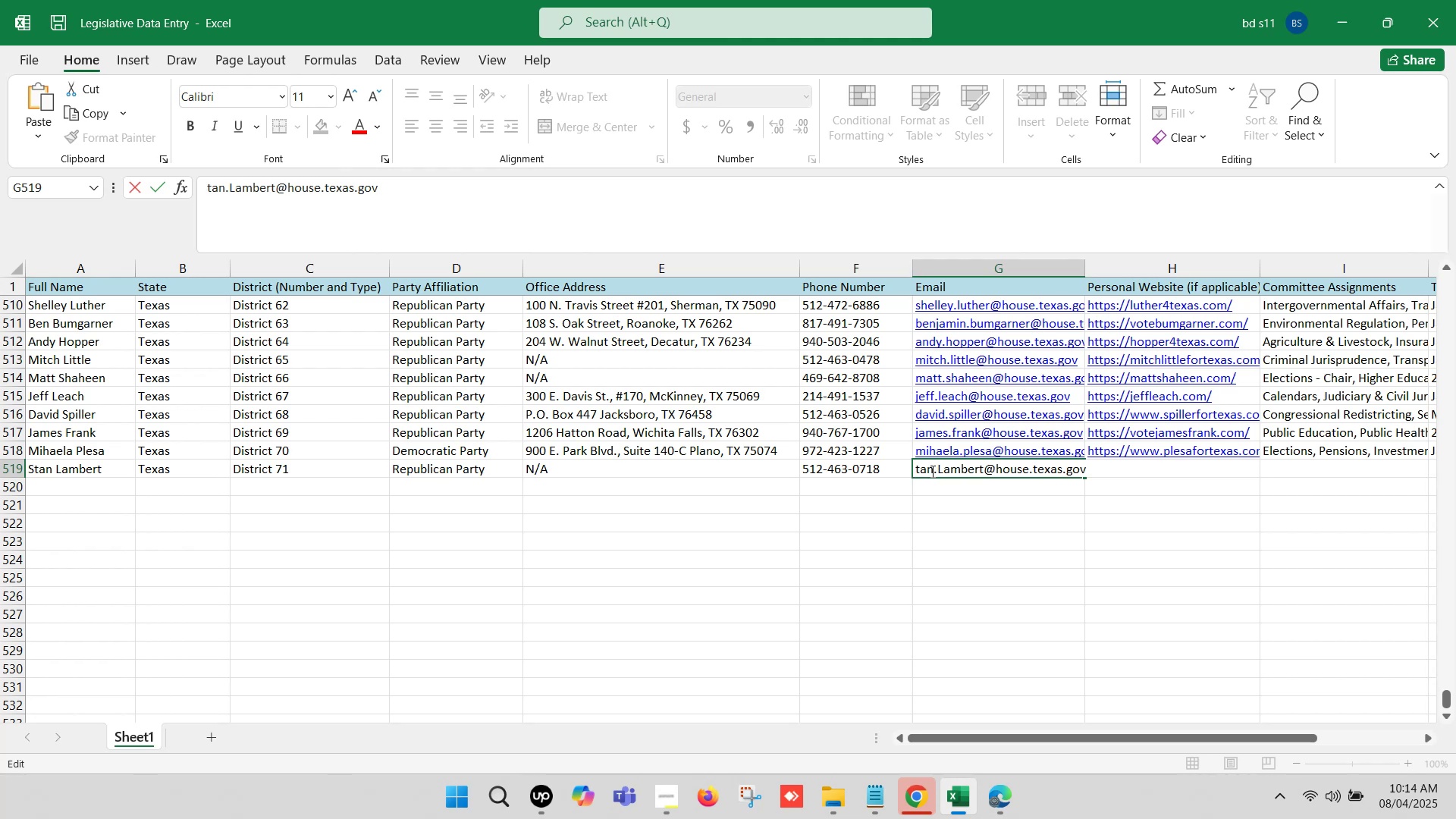 
key(S)
 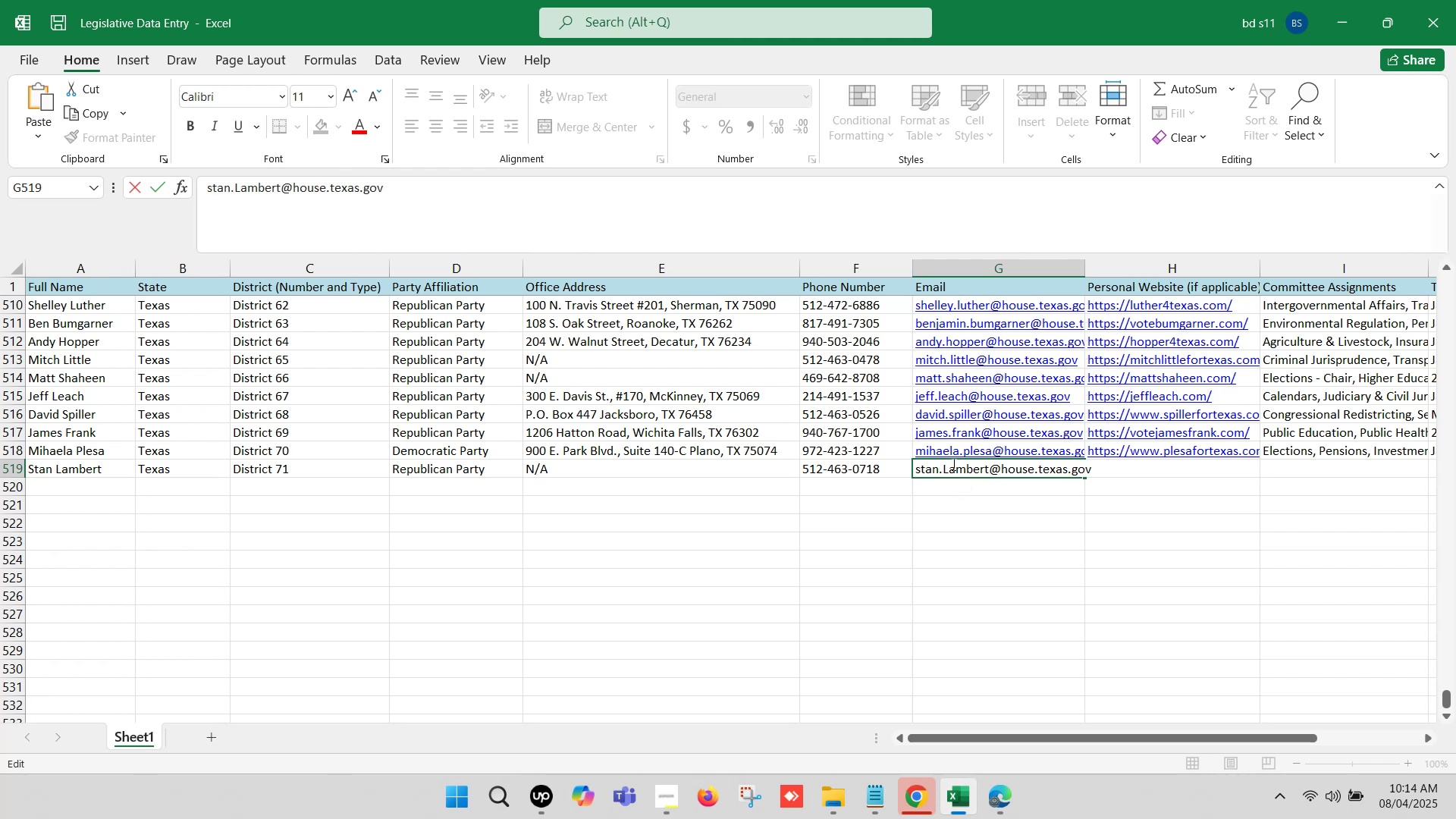 
left_click([952, 463])
 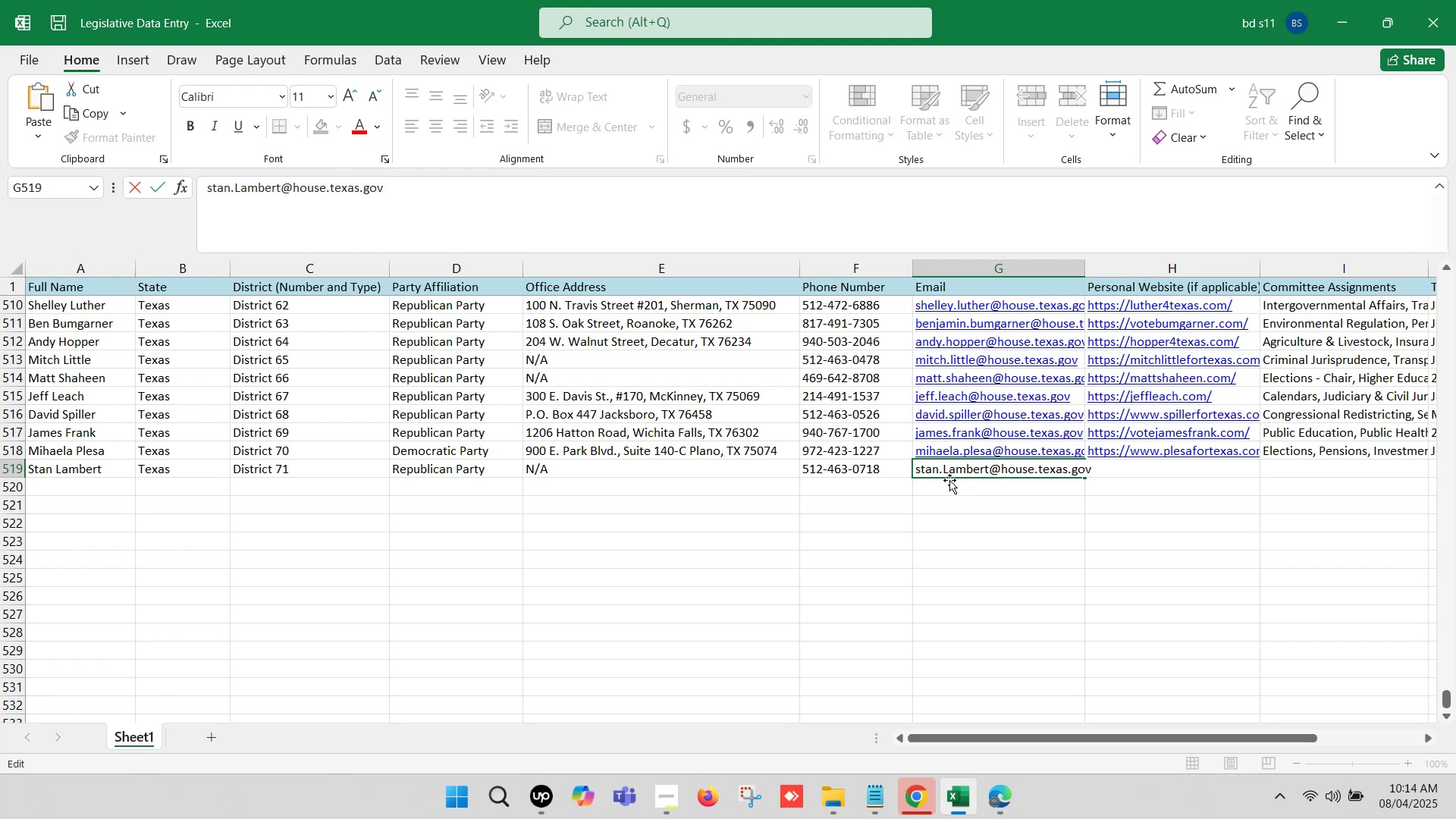 
key(Backspace)
 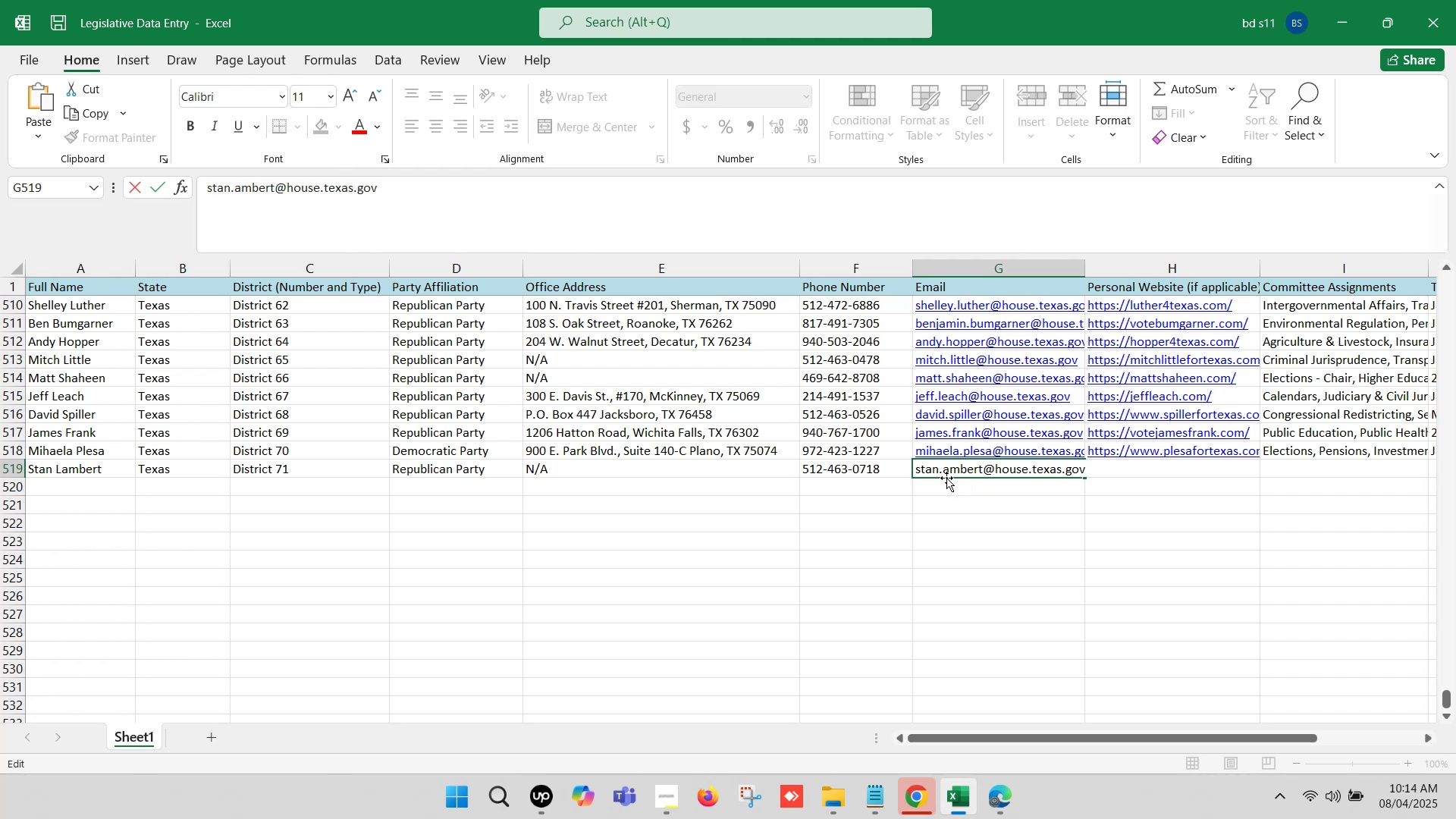 
key(L)
 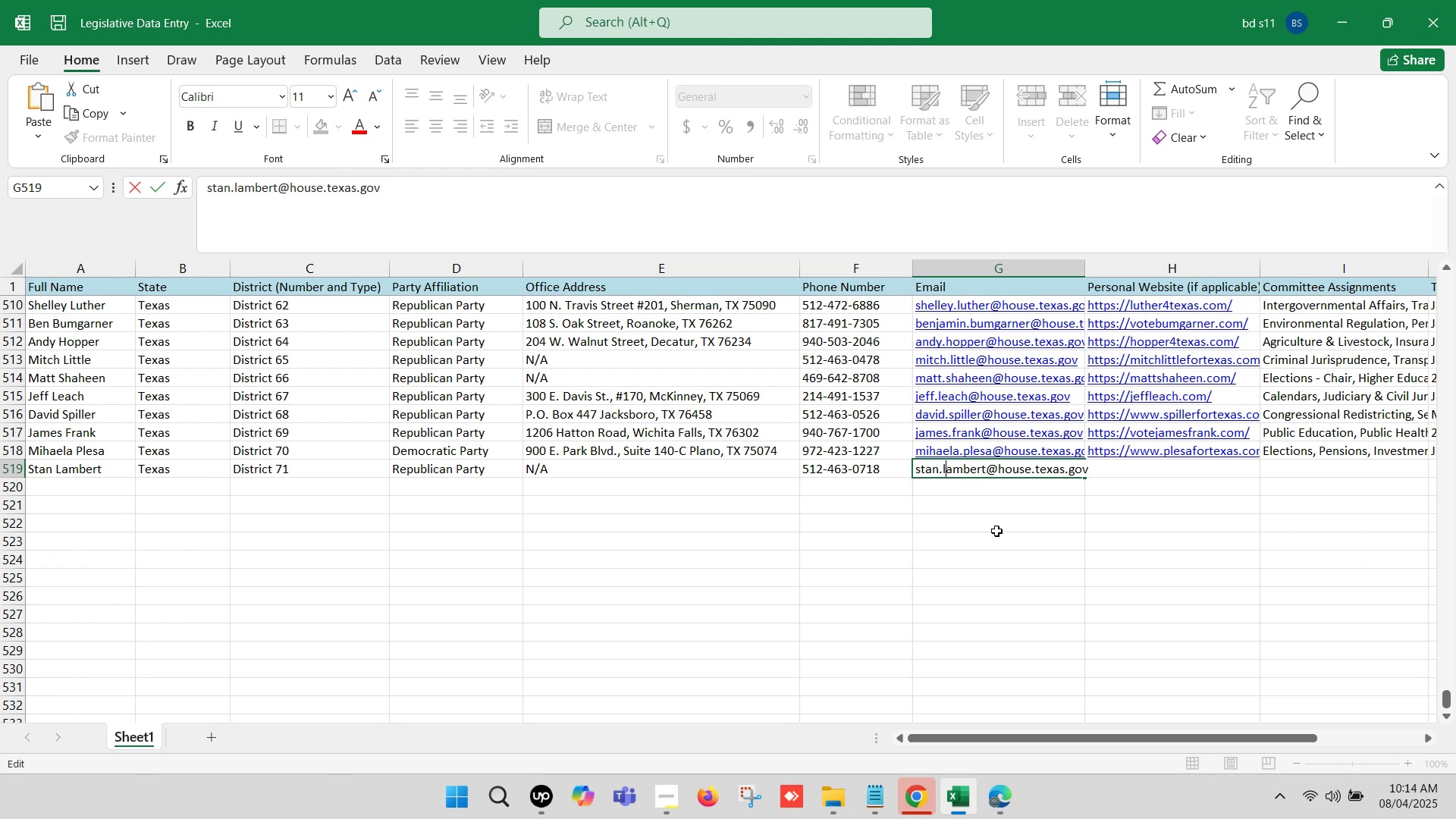 
left_click([993, 537])
 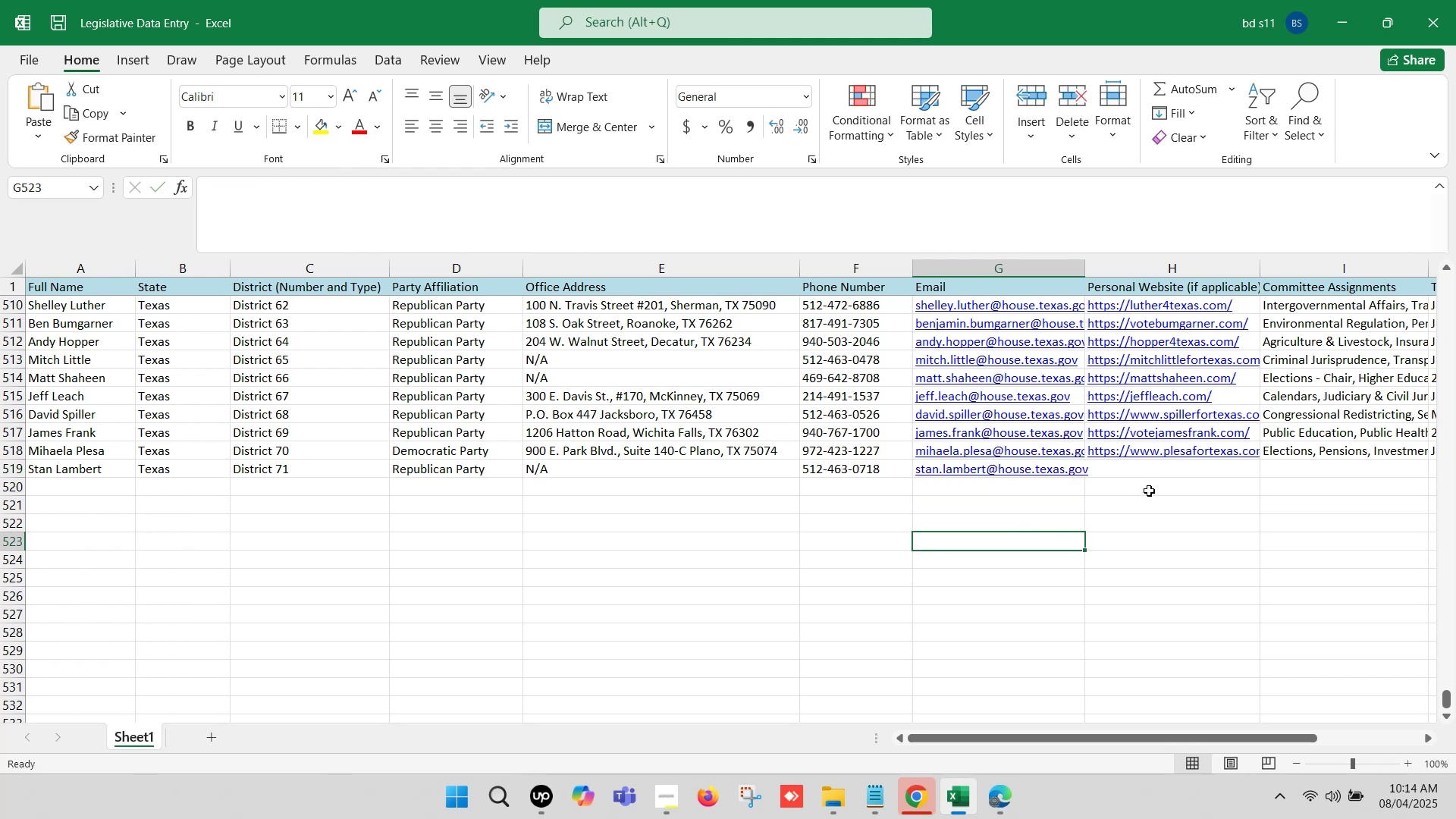 
left_click([1145, 478])
 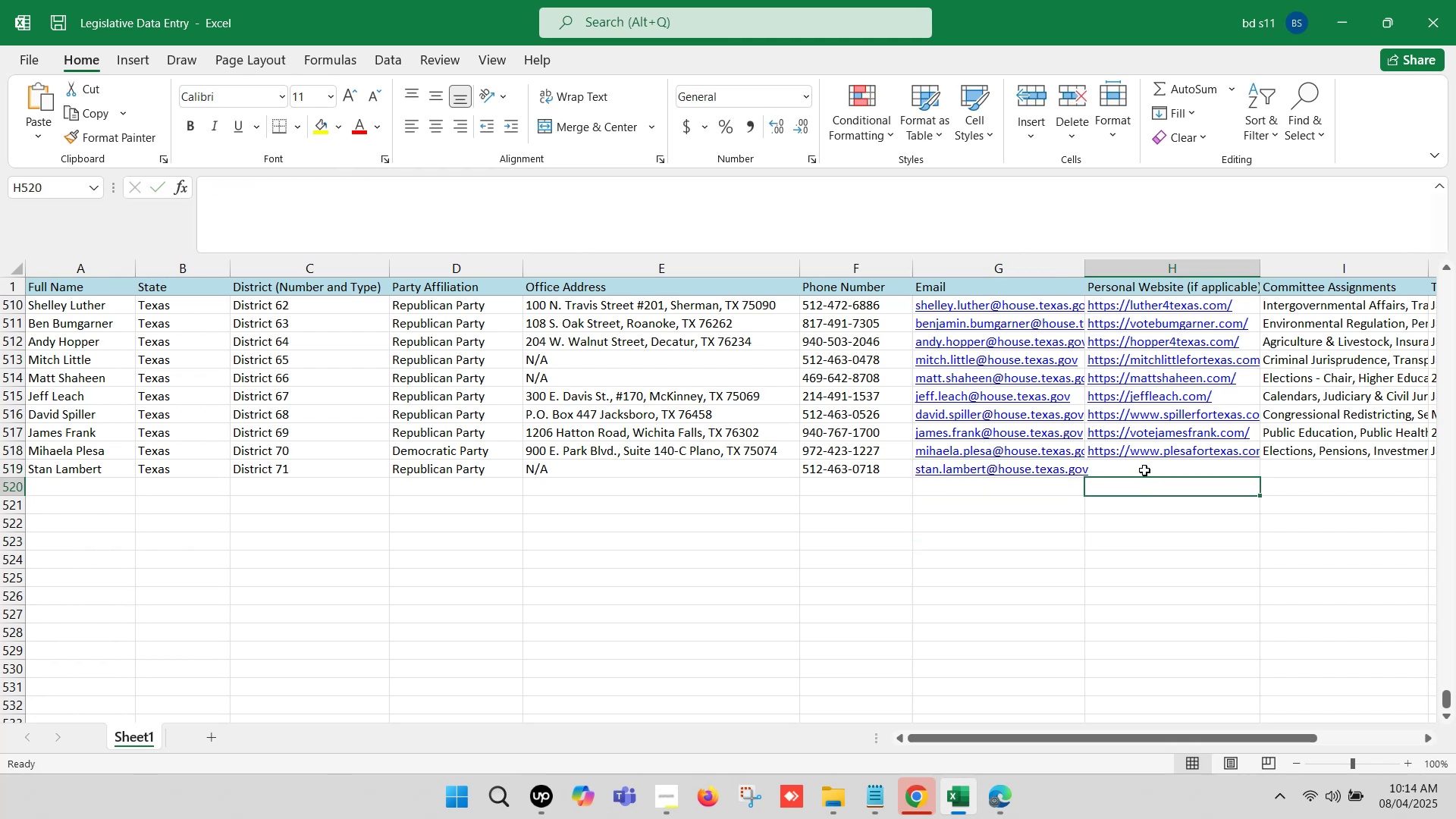 
left_click([1144, 465])
 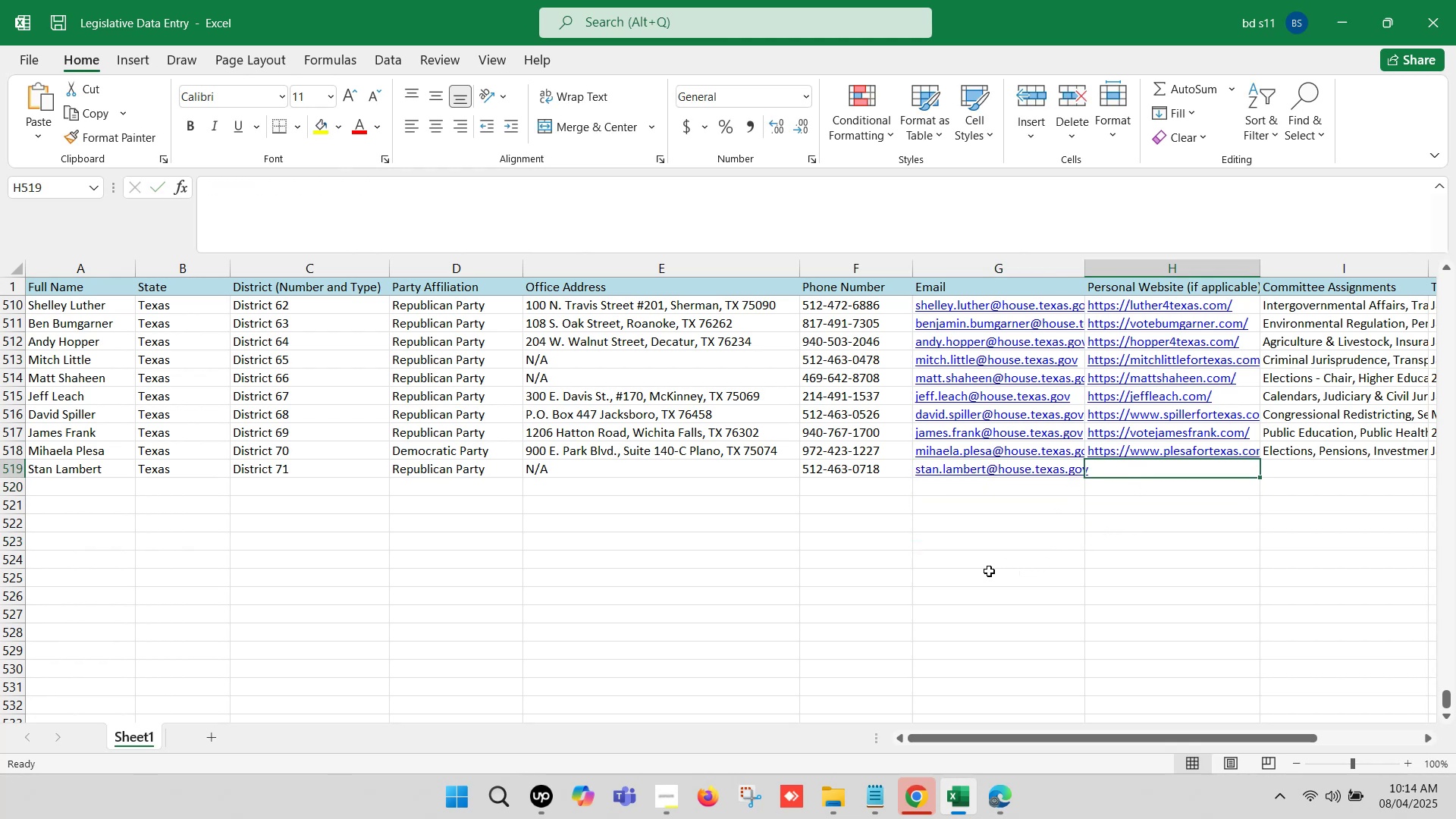 
left_click([999, 807])
 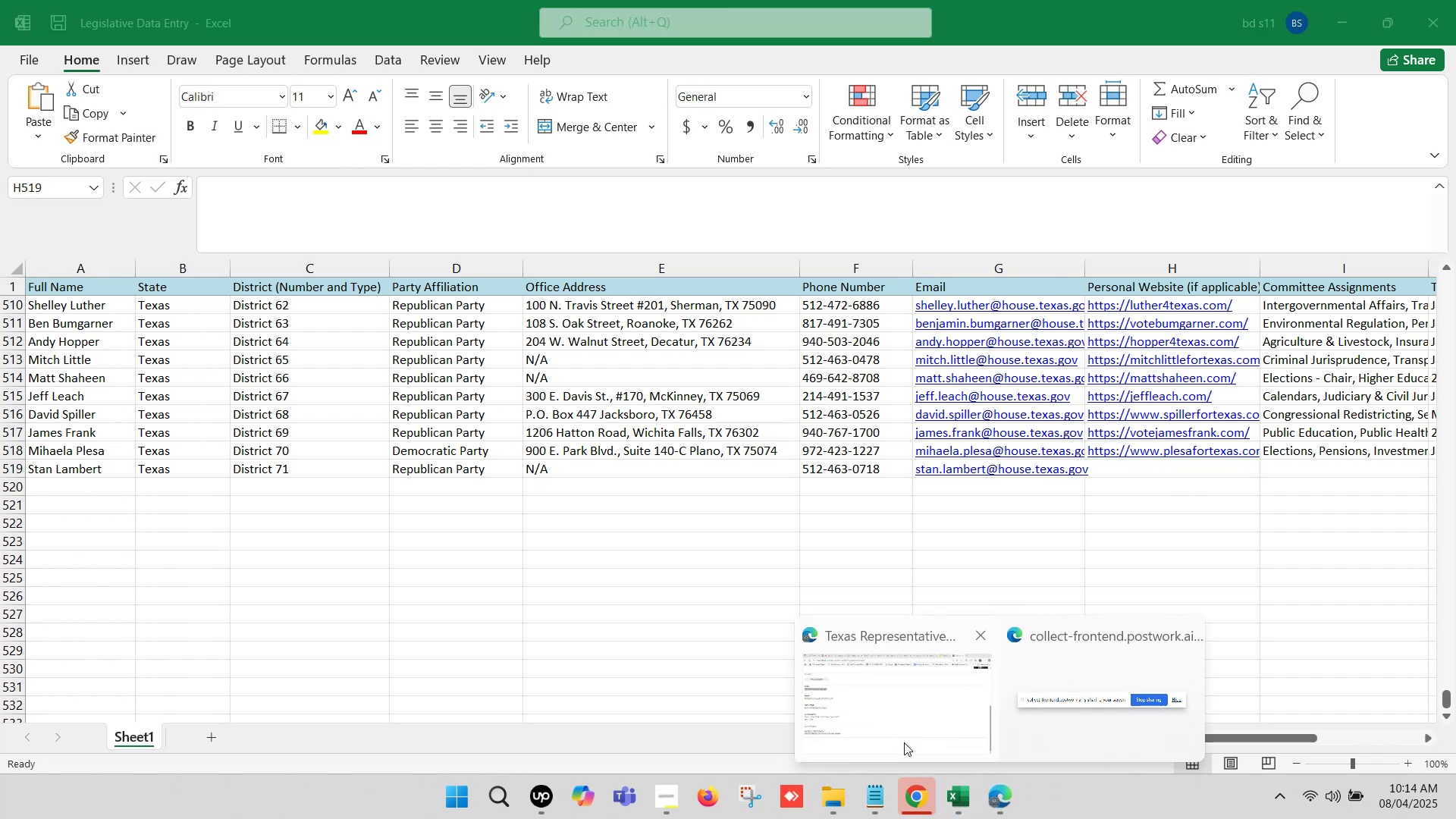 
left_click([885, 726])
 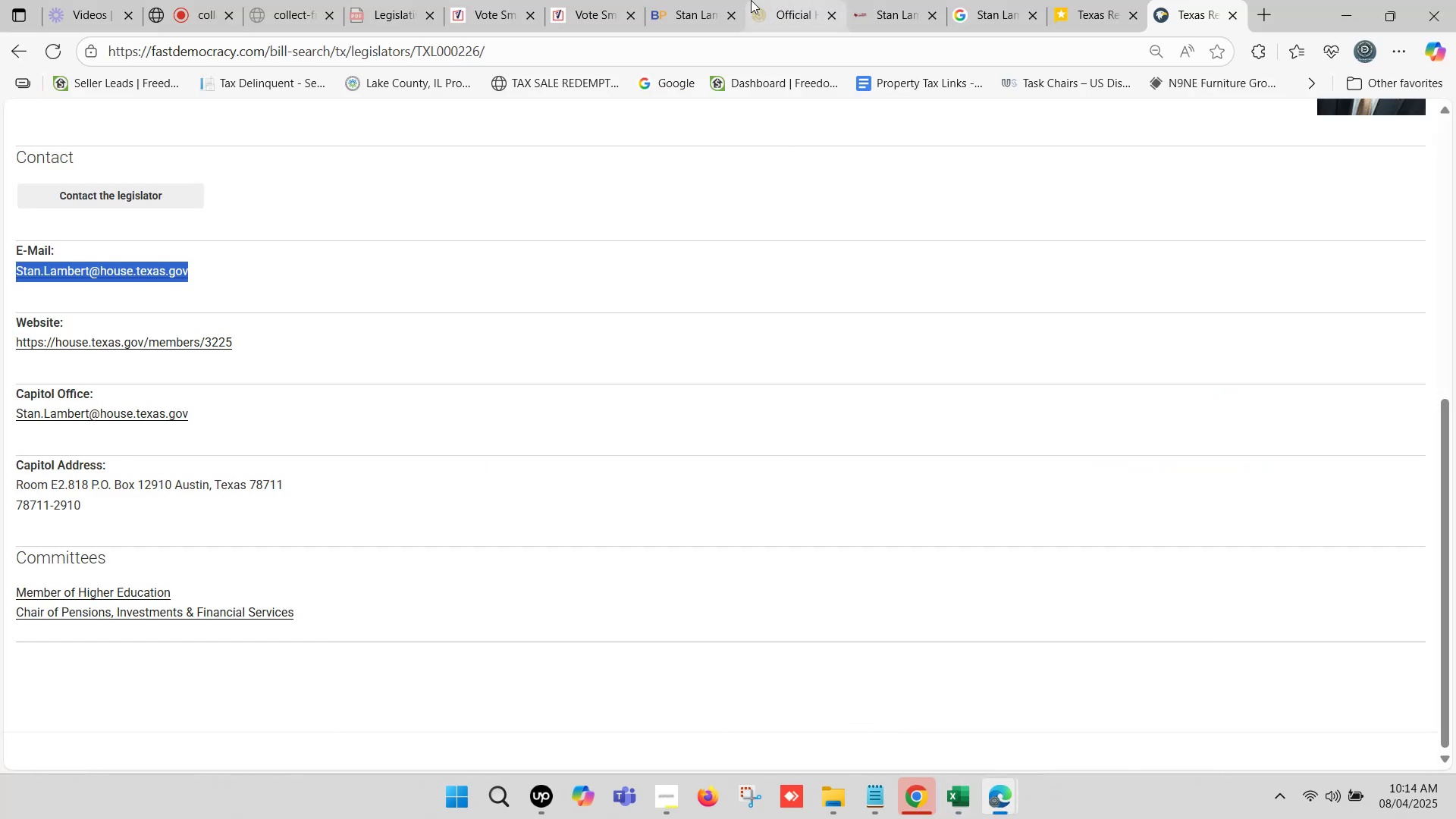 
left_click([690, 0])
 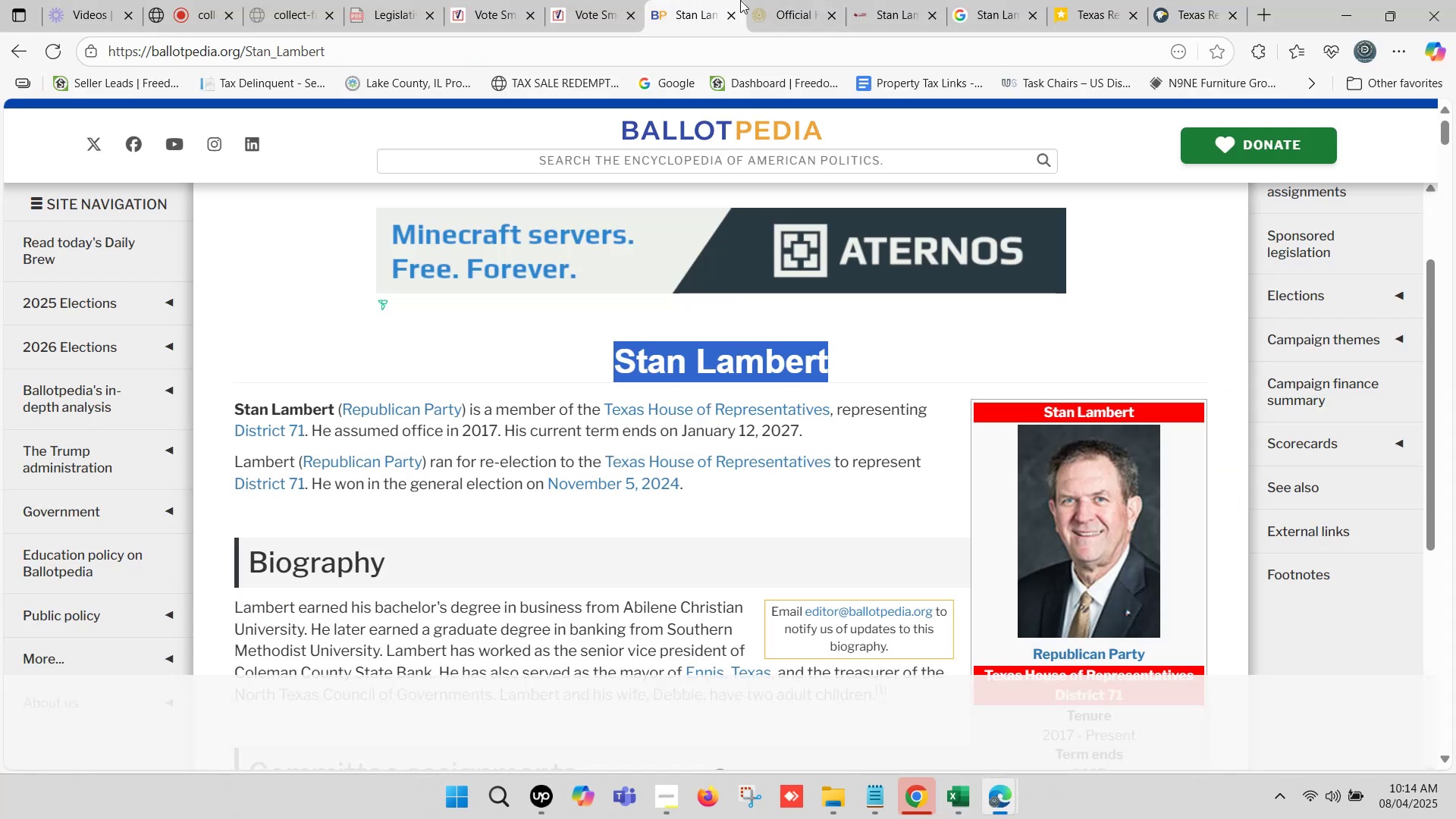 
left_click([765, 0])
 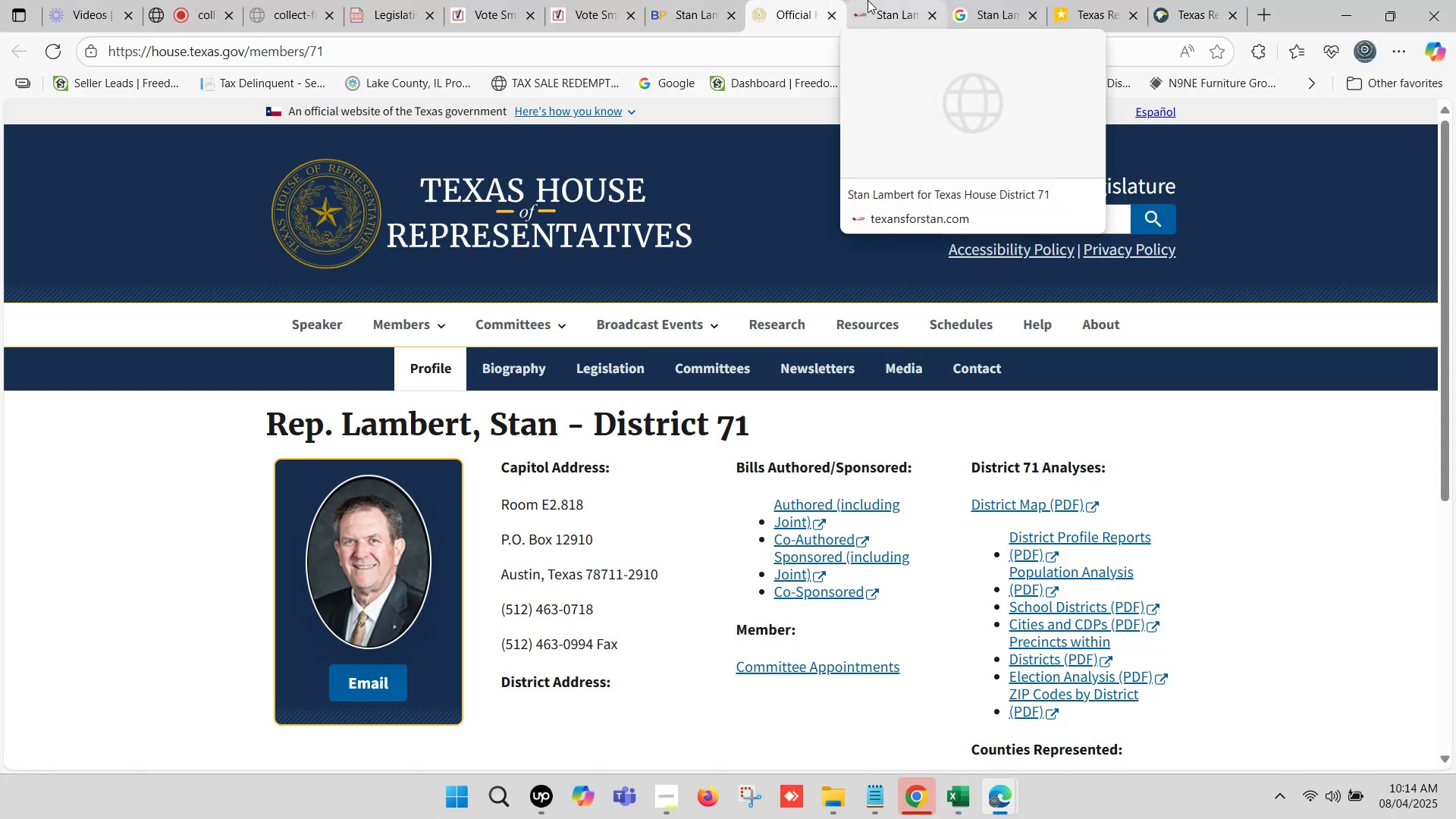 
left_click([868, 0])
 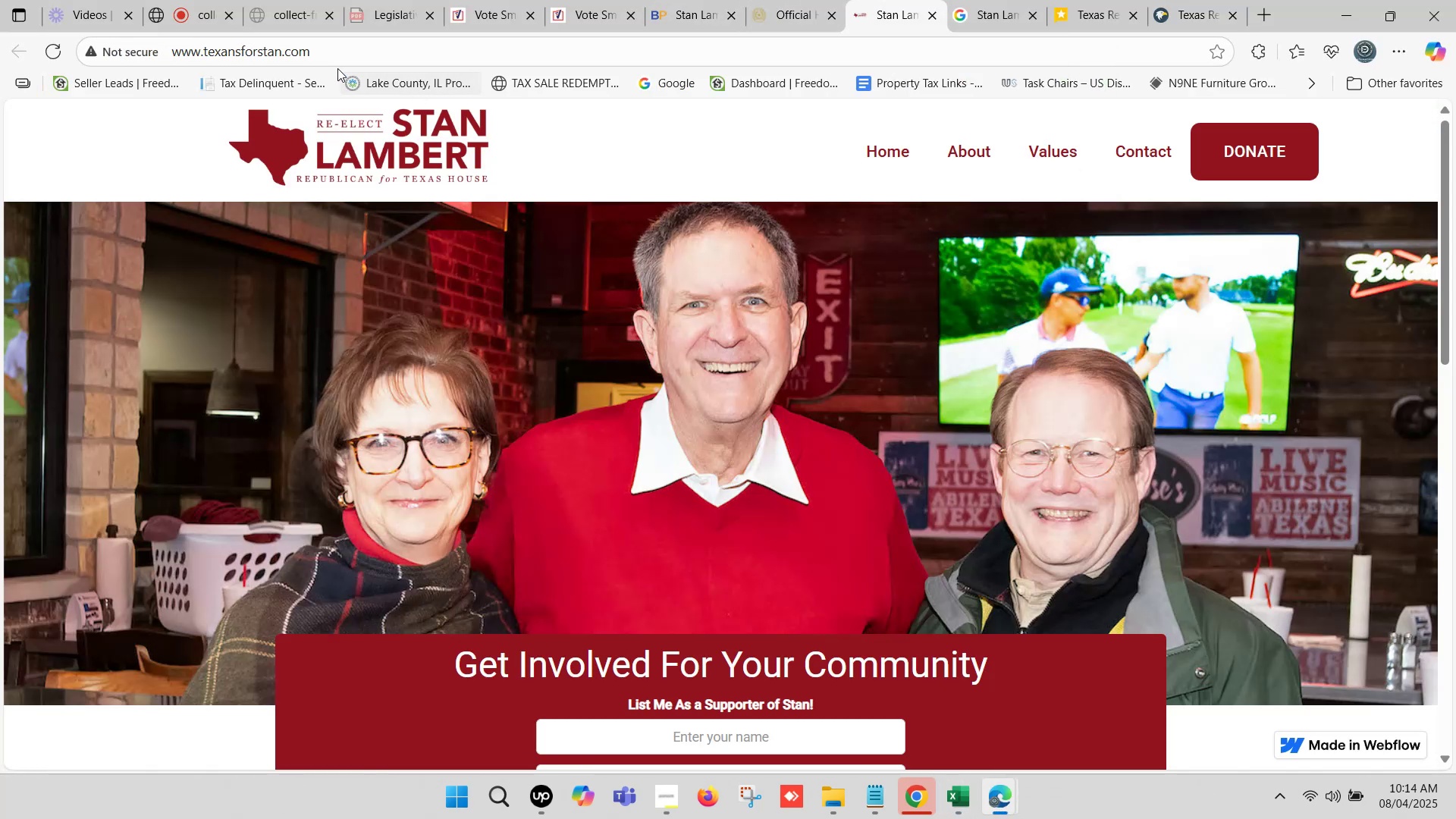 
left_click([337, 52])
 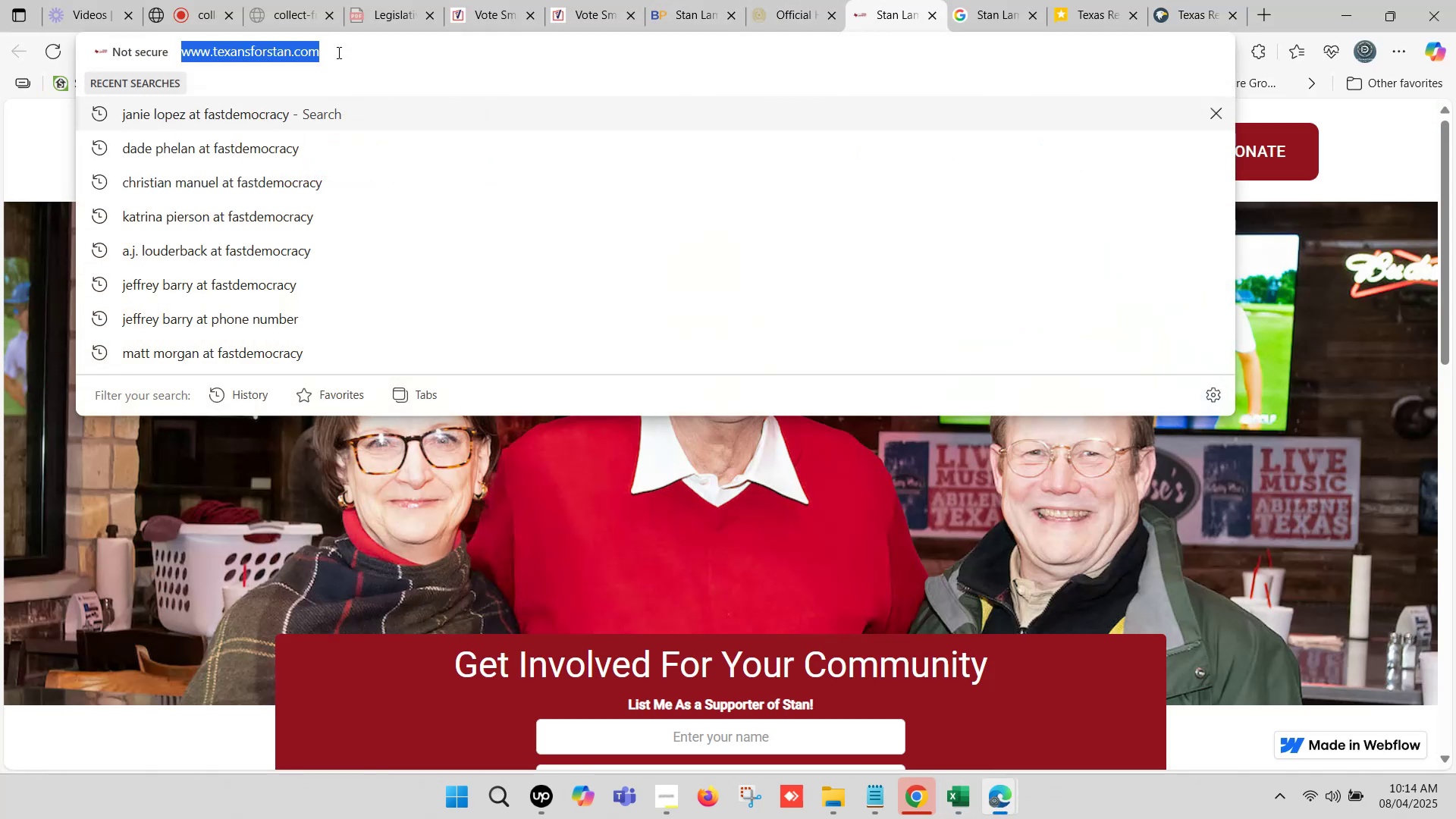 
key(Control+C)
 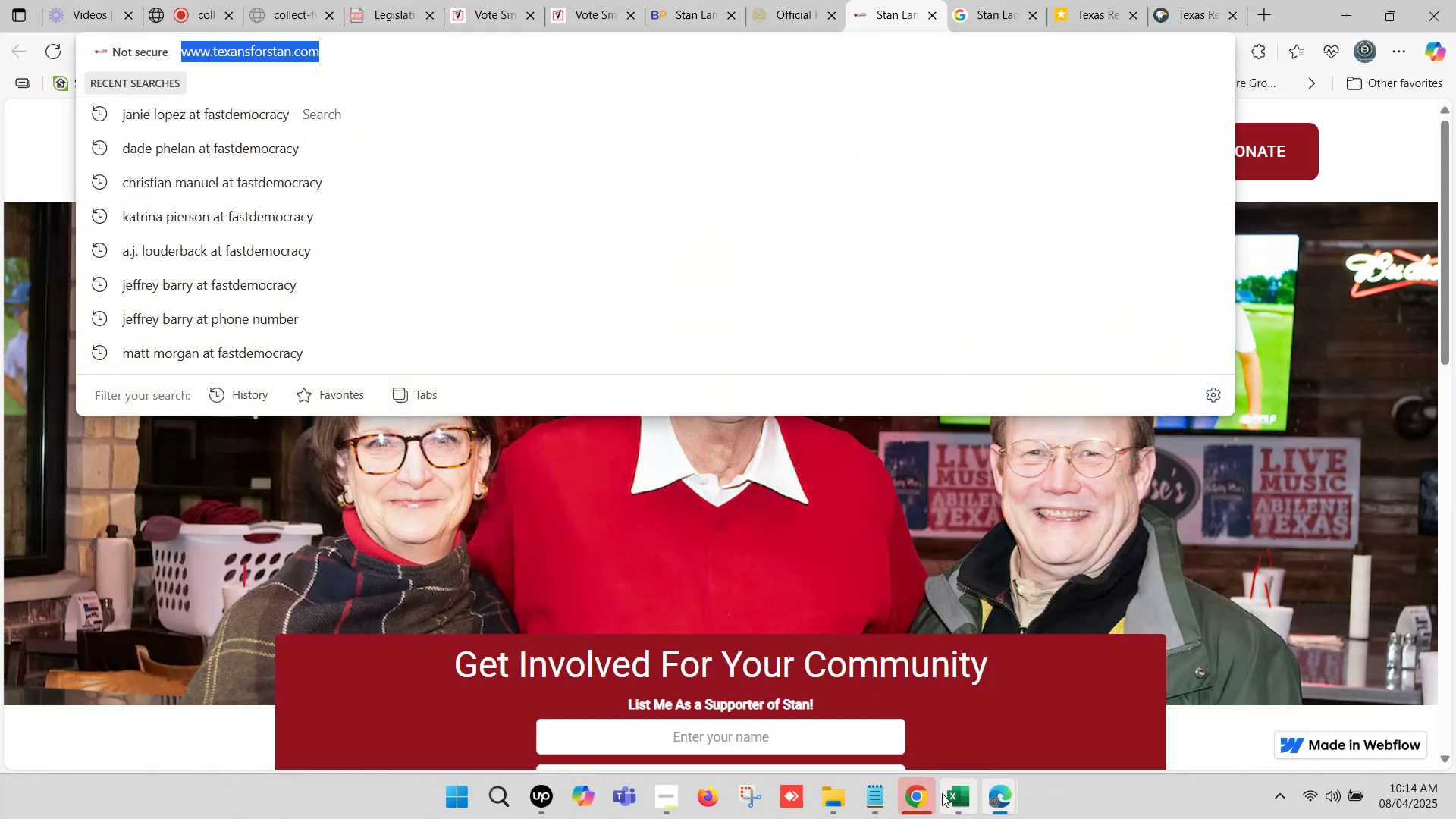 
left_click([952, 796])
 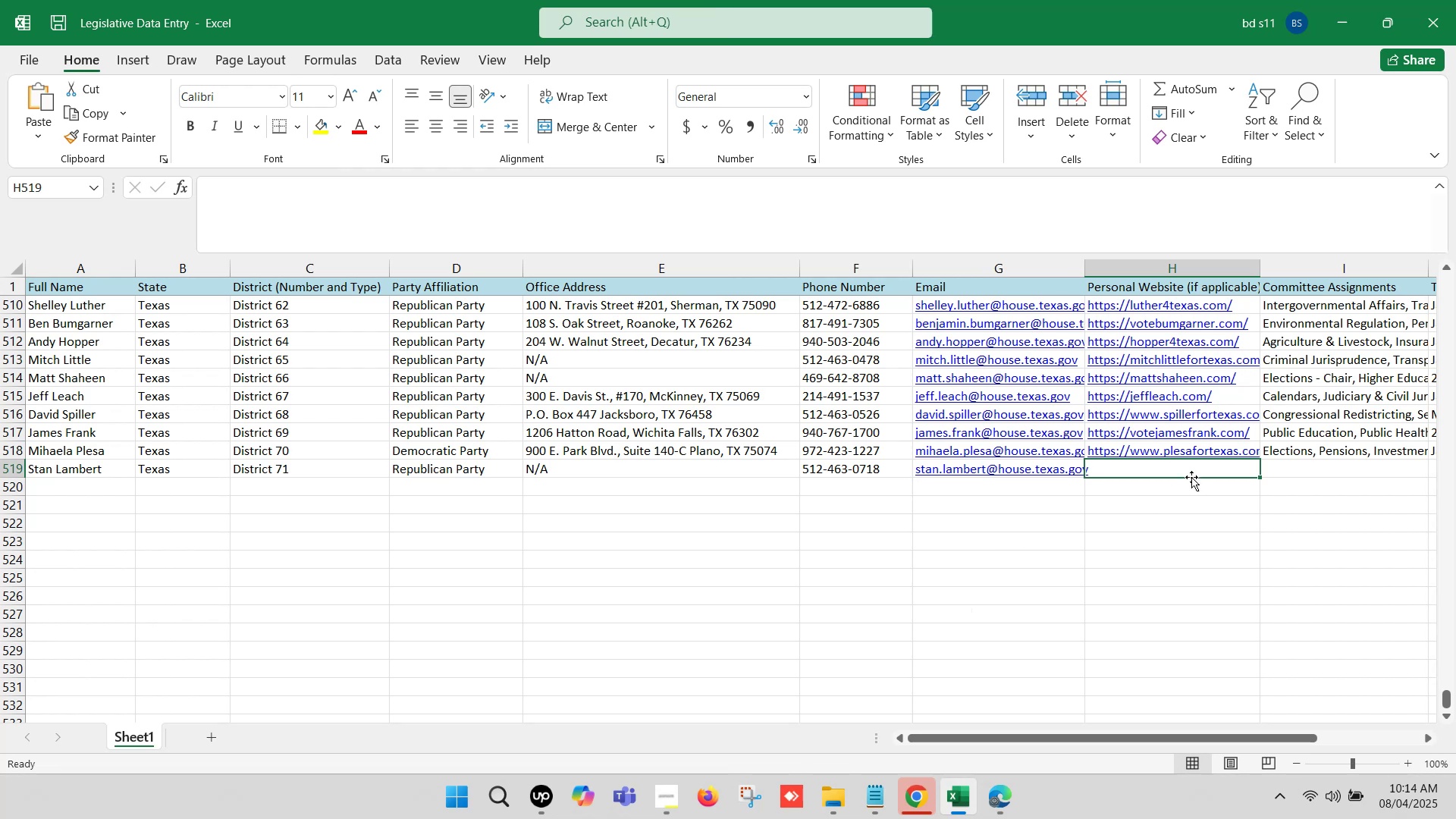 
double_click([1199, 468])
 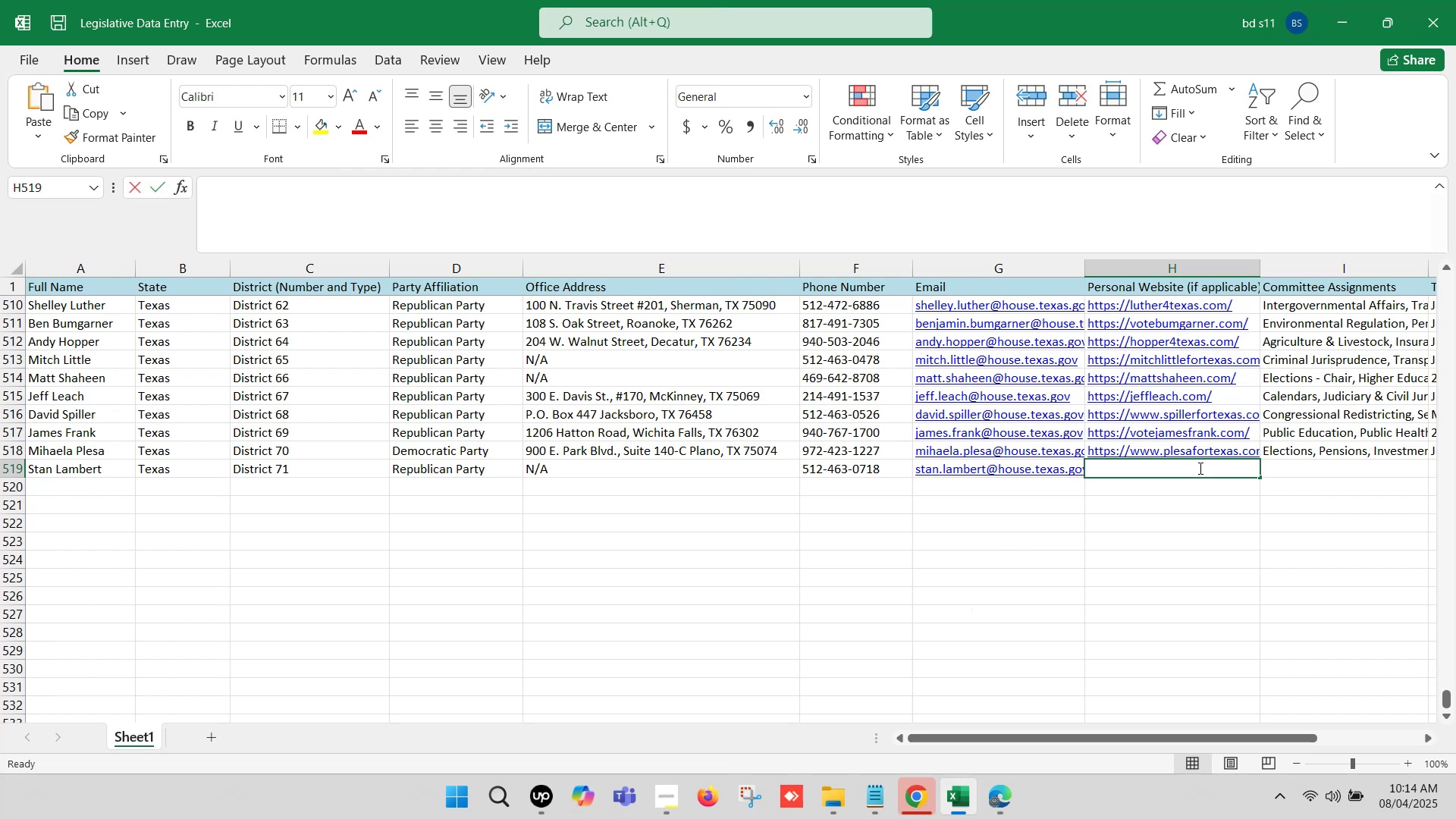 
key(Control+V)
 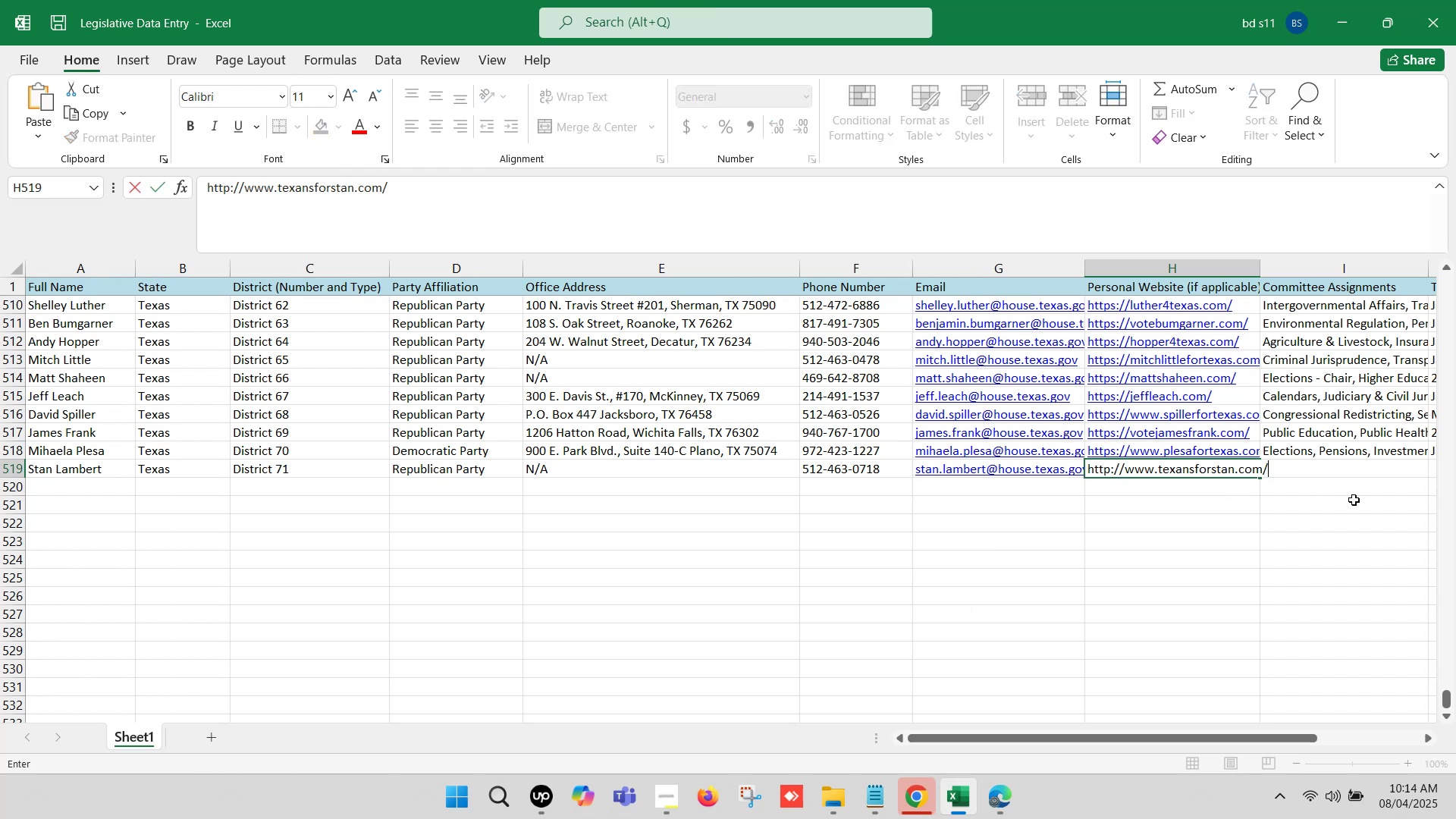 
left_click([1362, 495])
 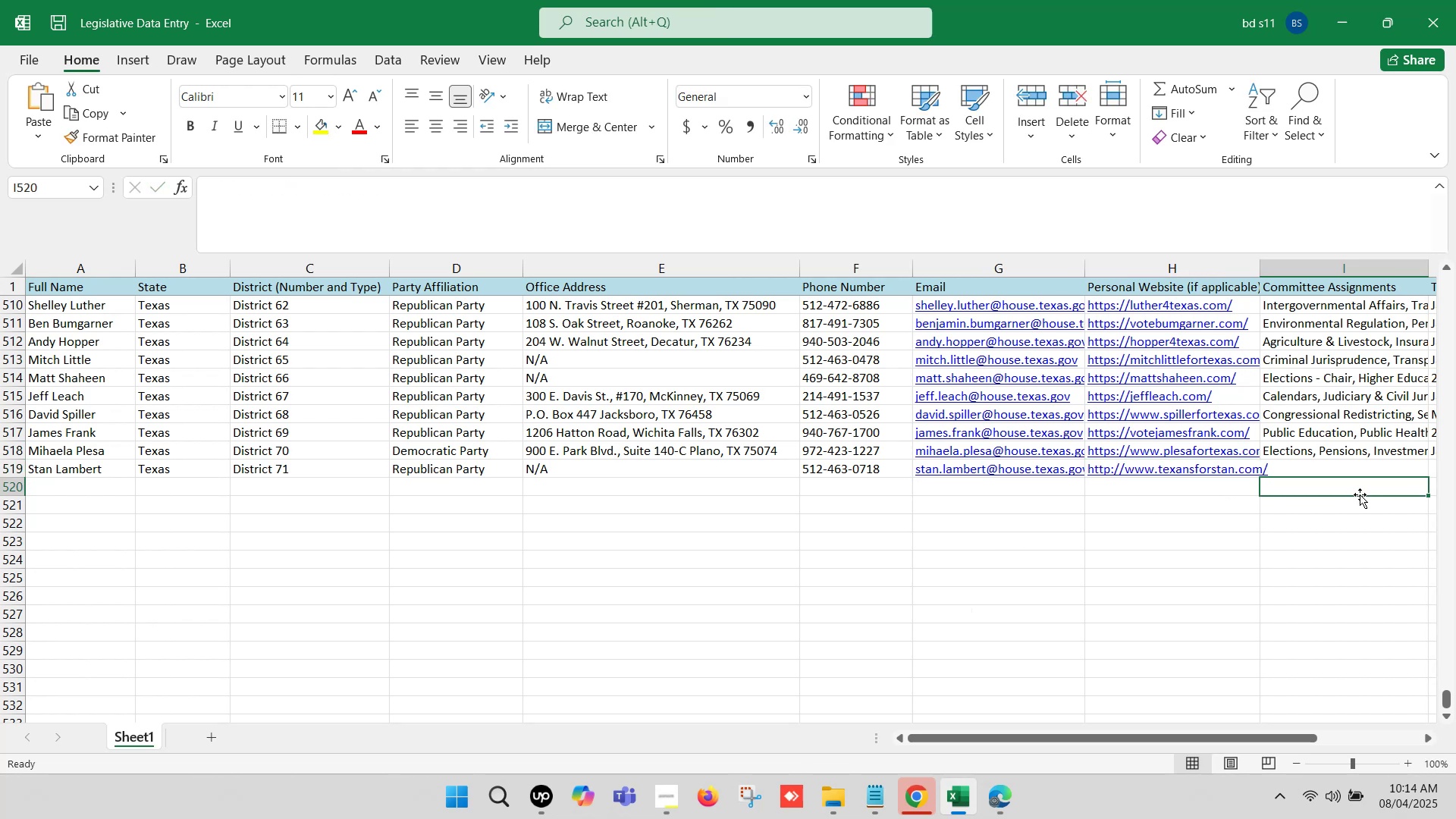 
key(ArrowRight)
 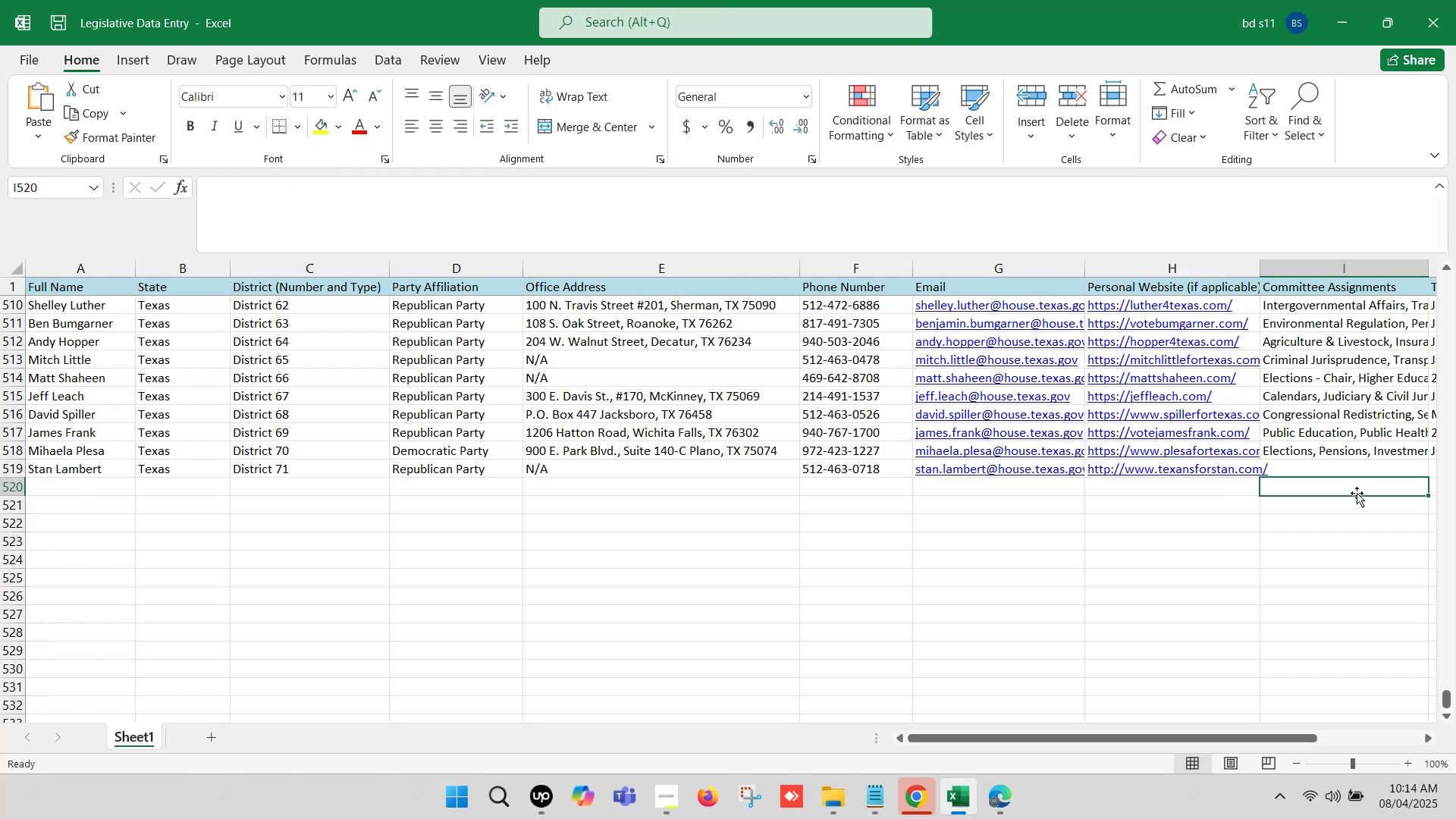 
key(ArrowRight)
 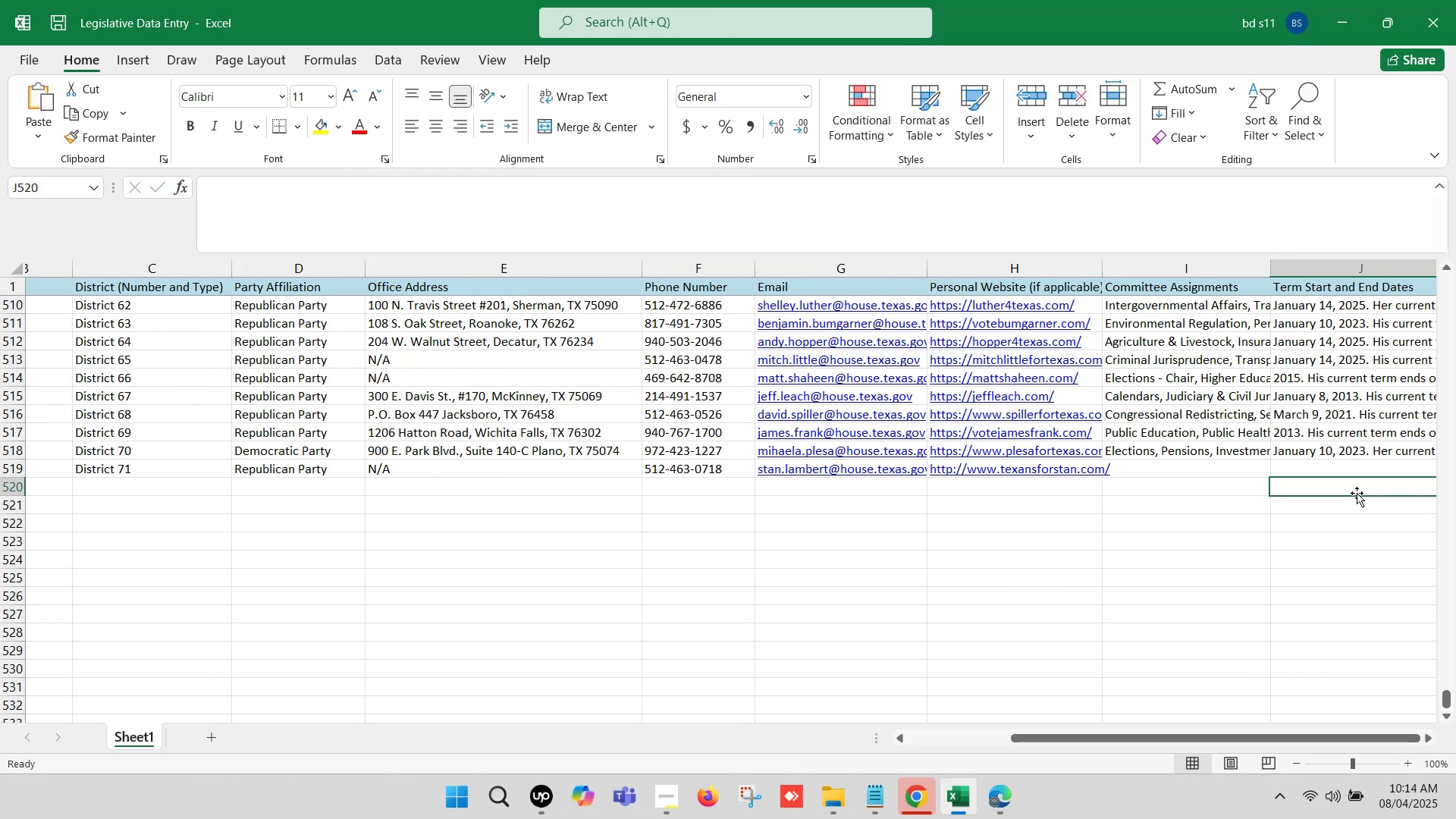 
key(ArrowRight)
 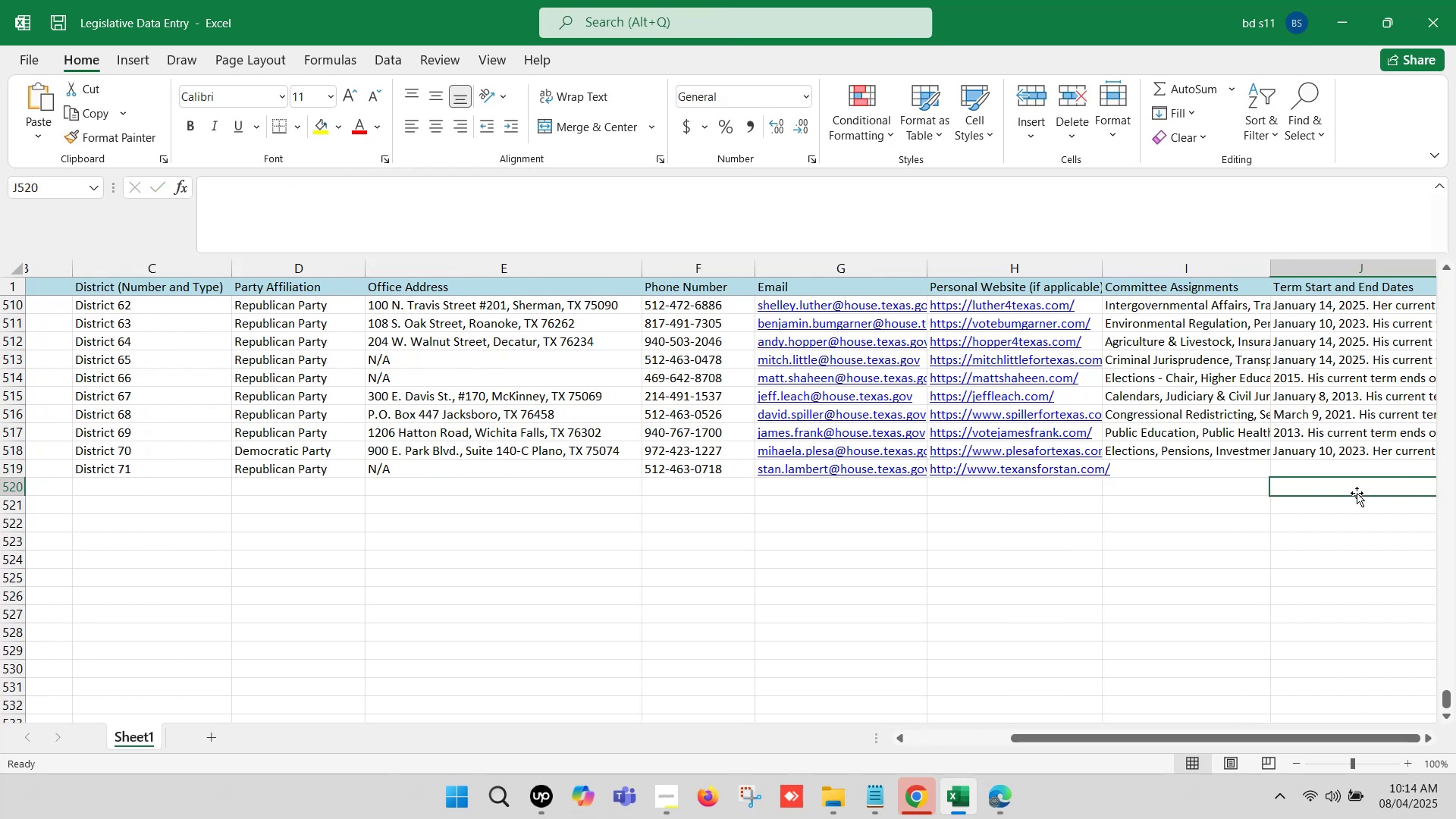 
key(ArrowRight)
 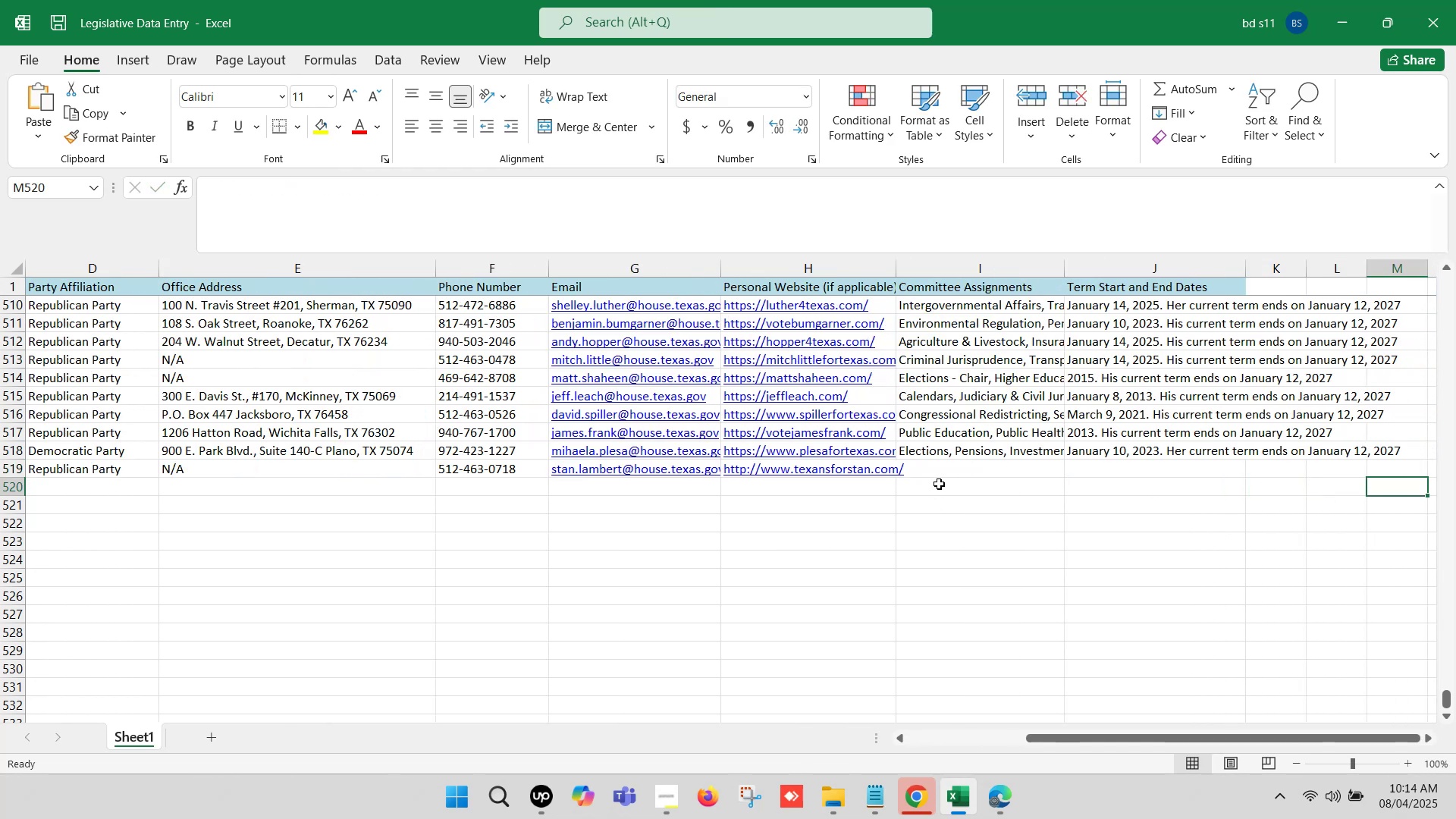 
left_click([936, 466])
 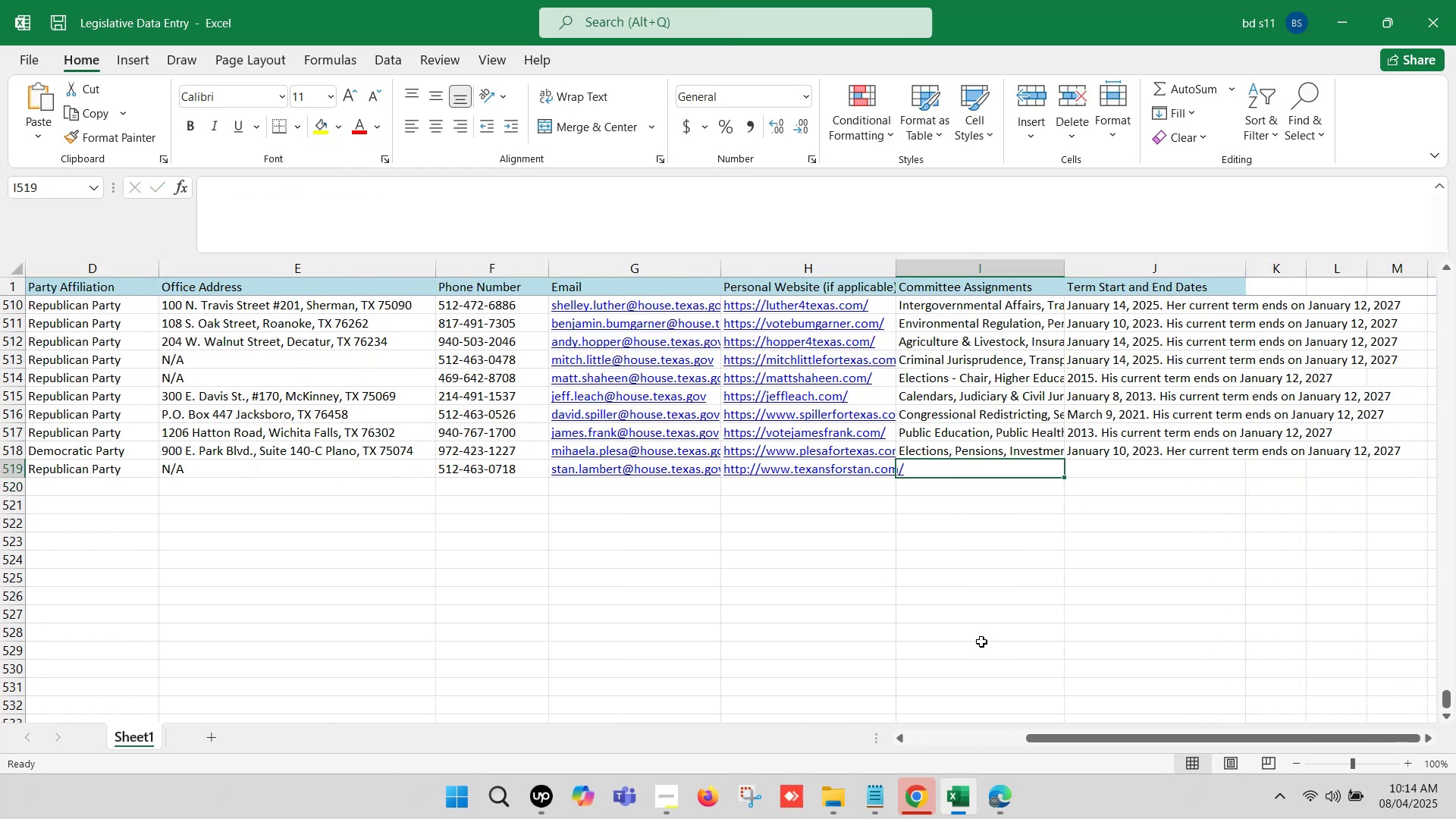 
left_click([1001, 800])
 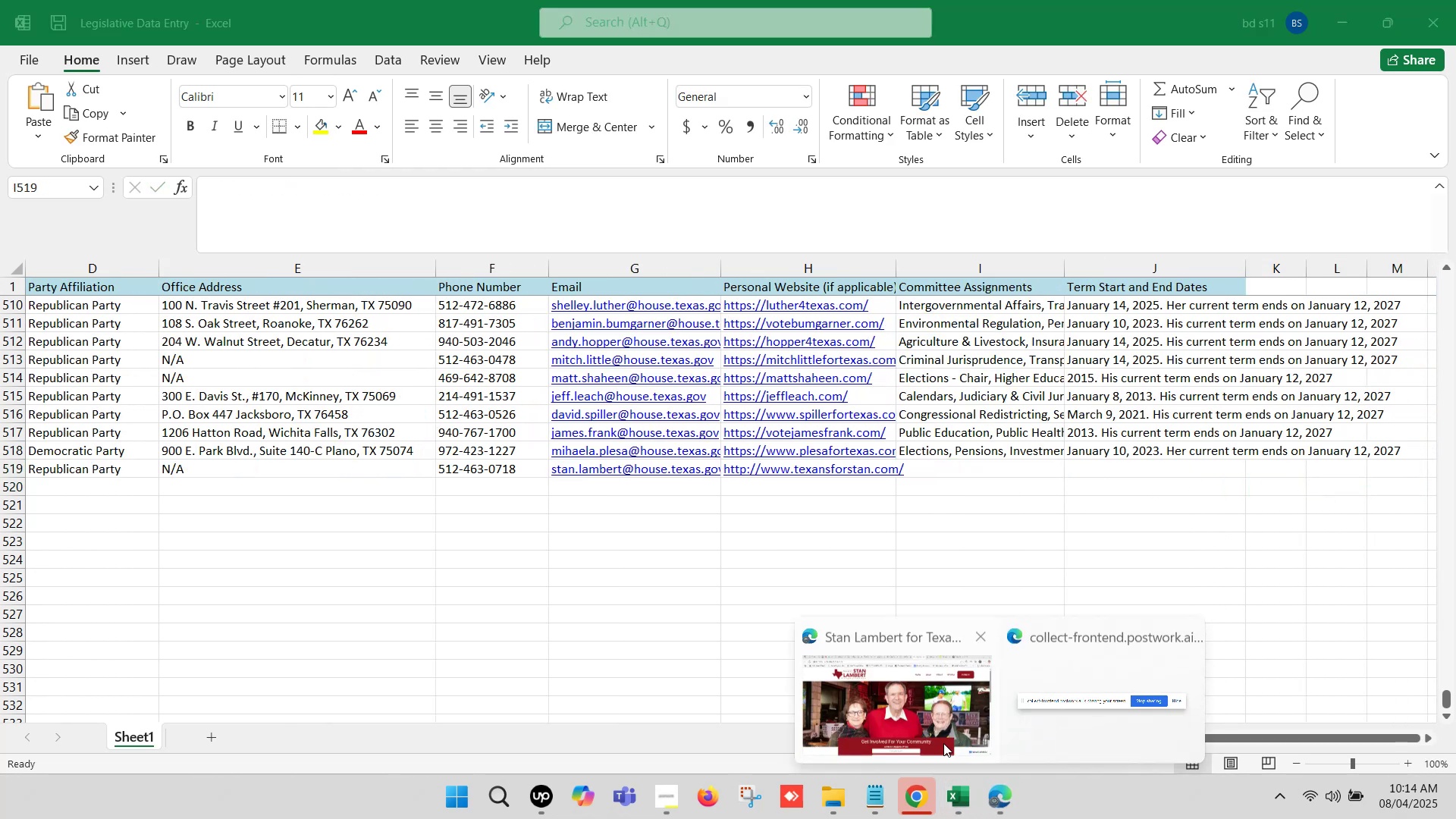 
left_click([926, 699])
 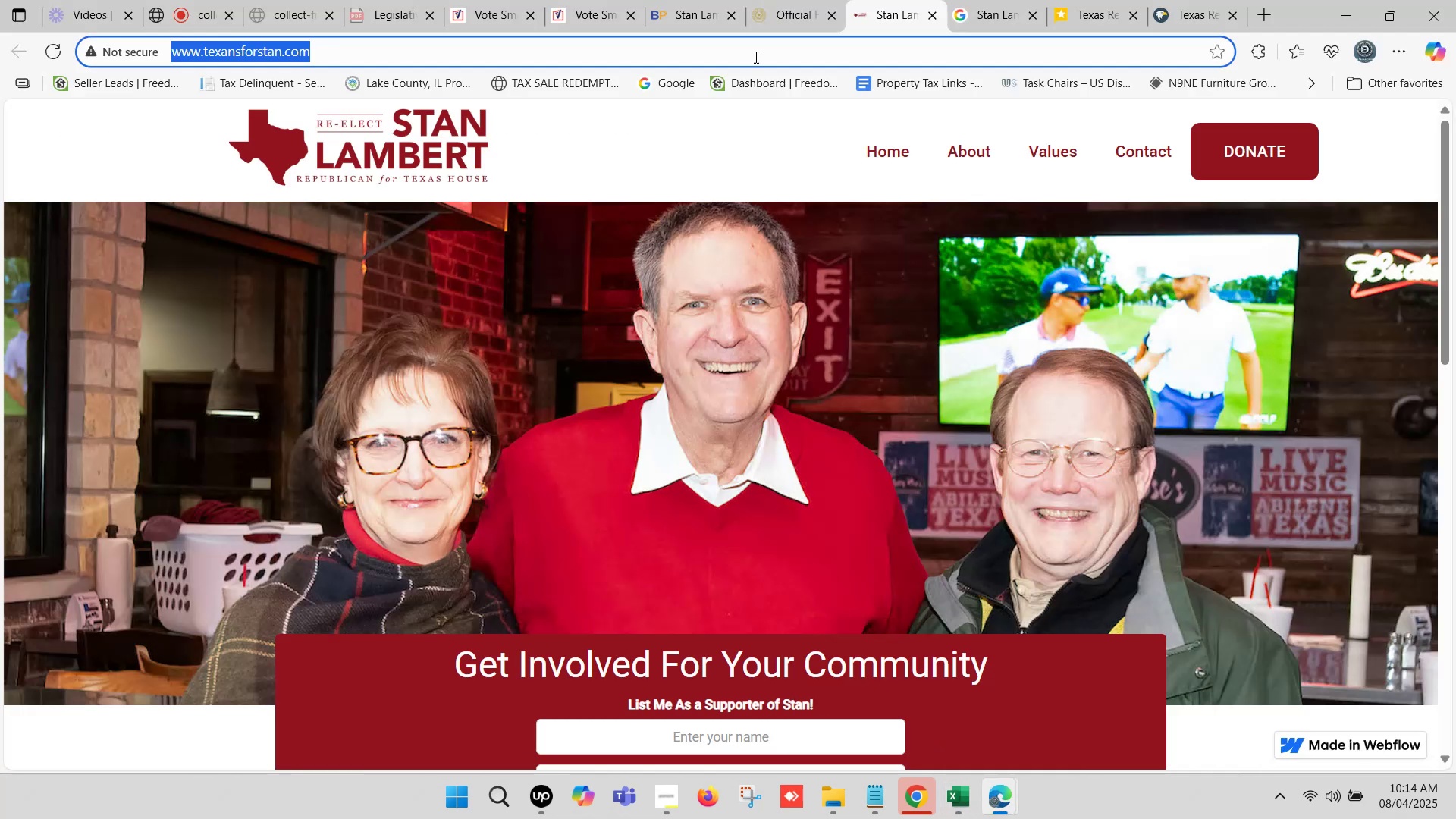 
left_click([905, 0])
 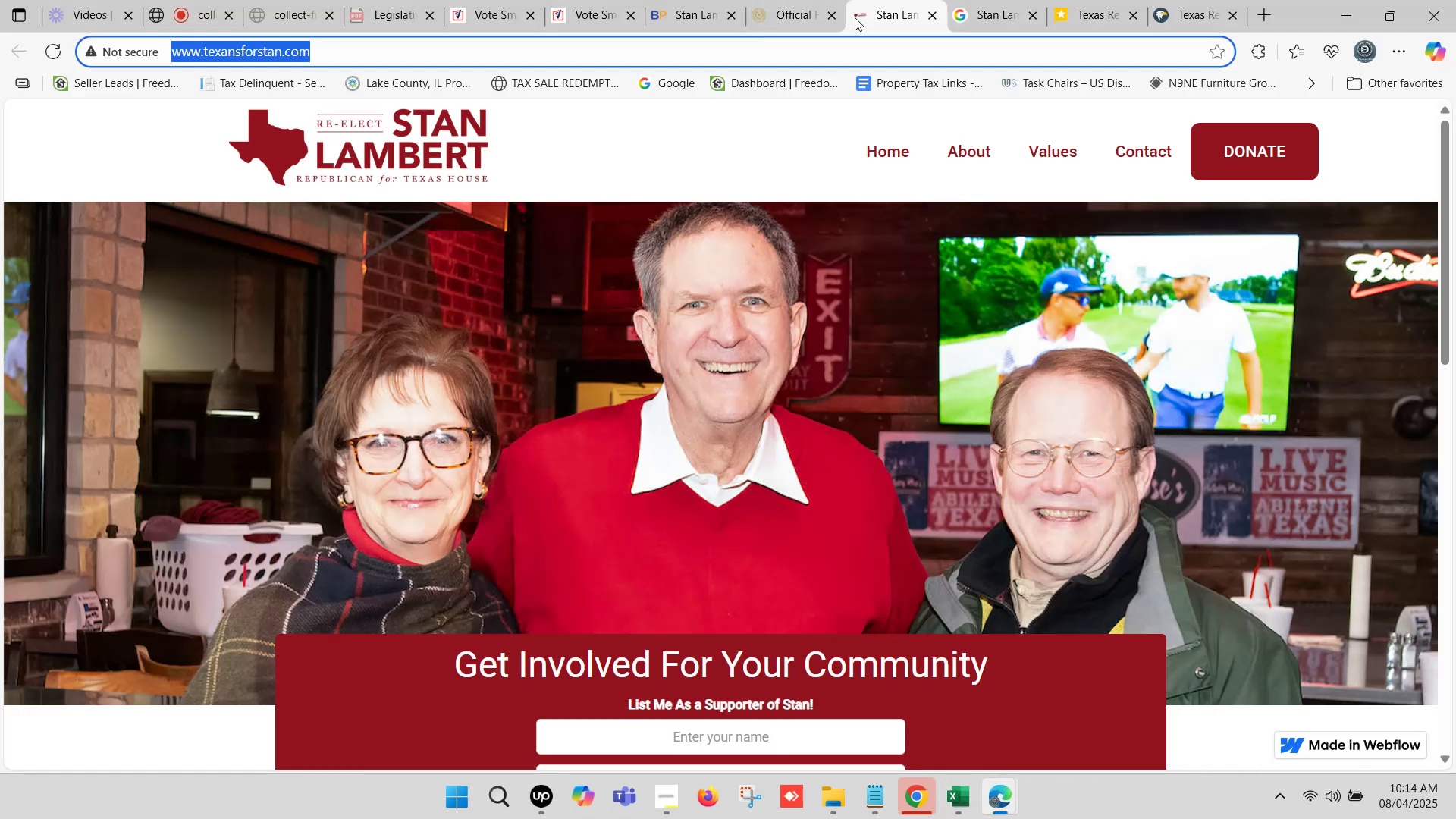 
left_click([814, 0])
 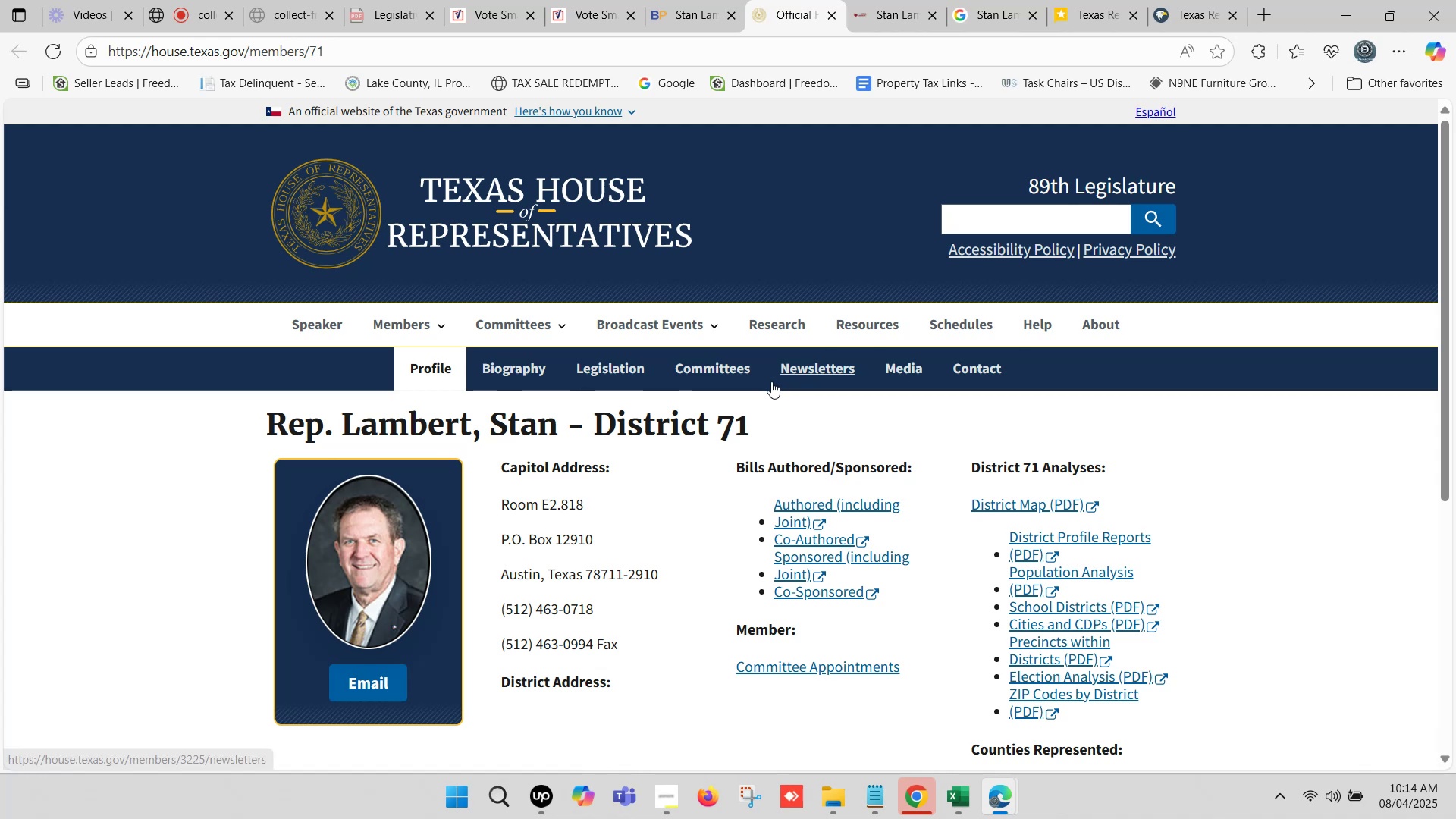 
left_click([708, 360])
 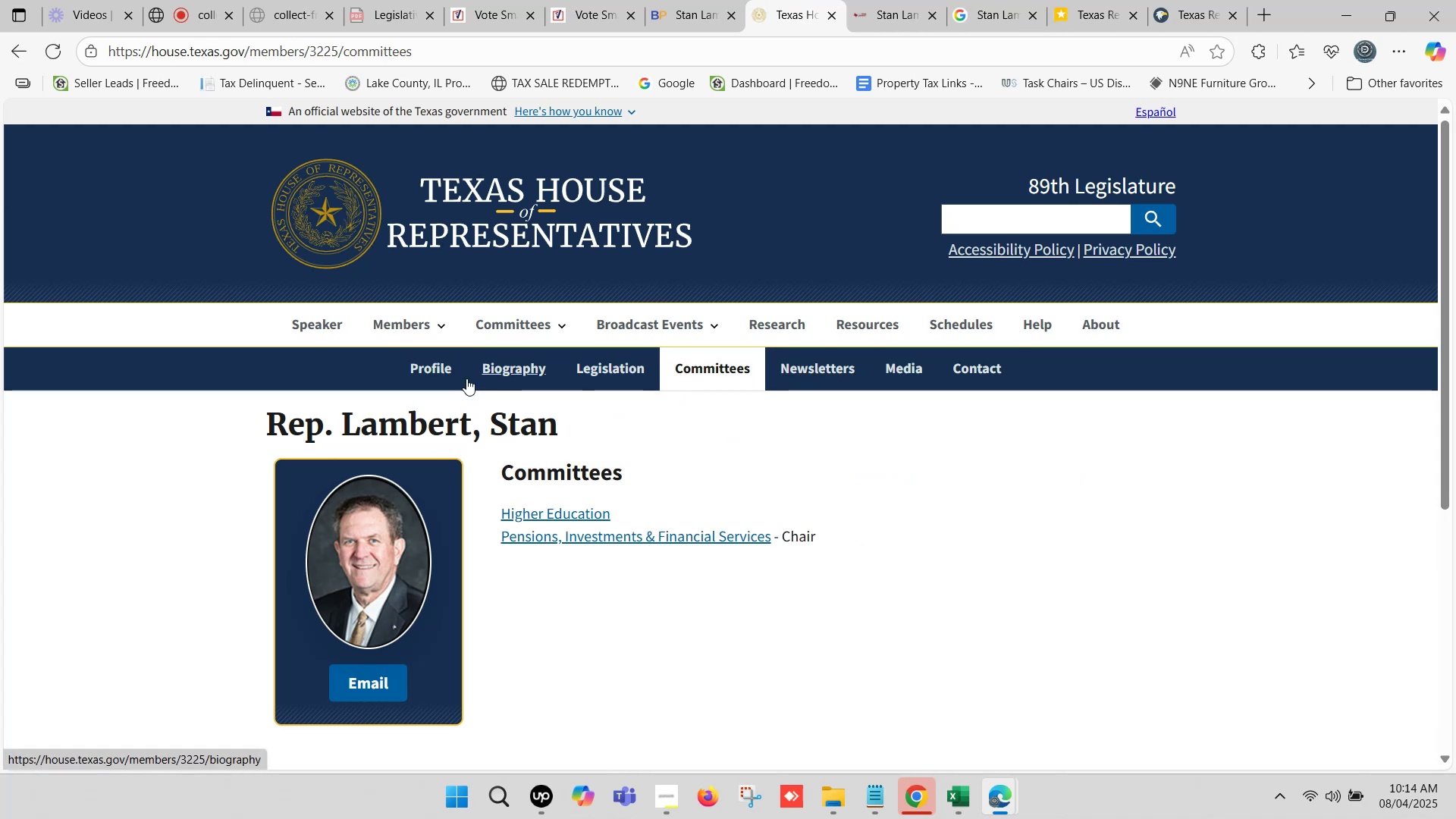 
wait(6.0)
 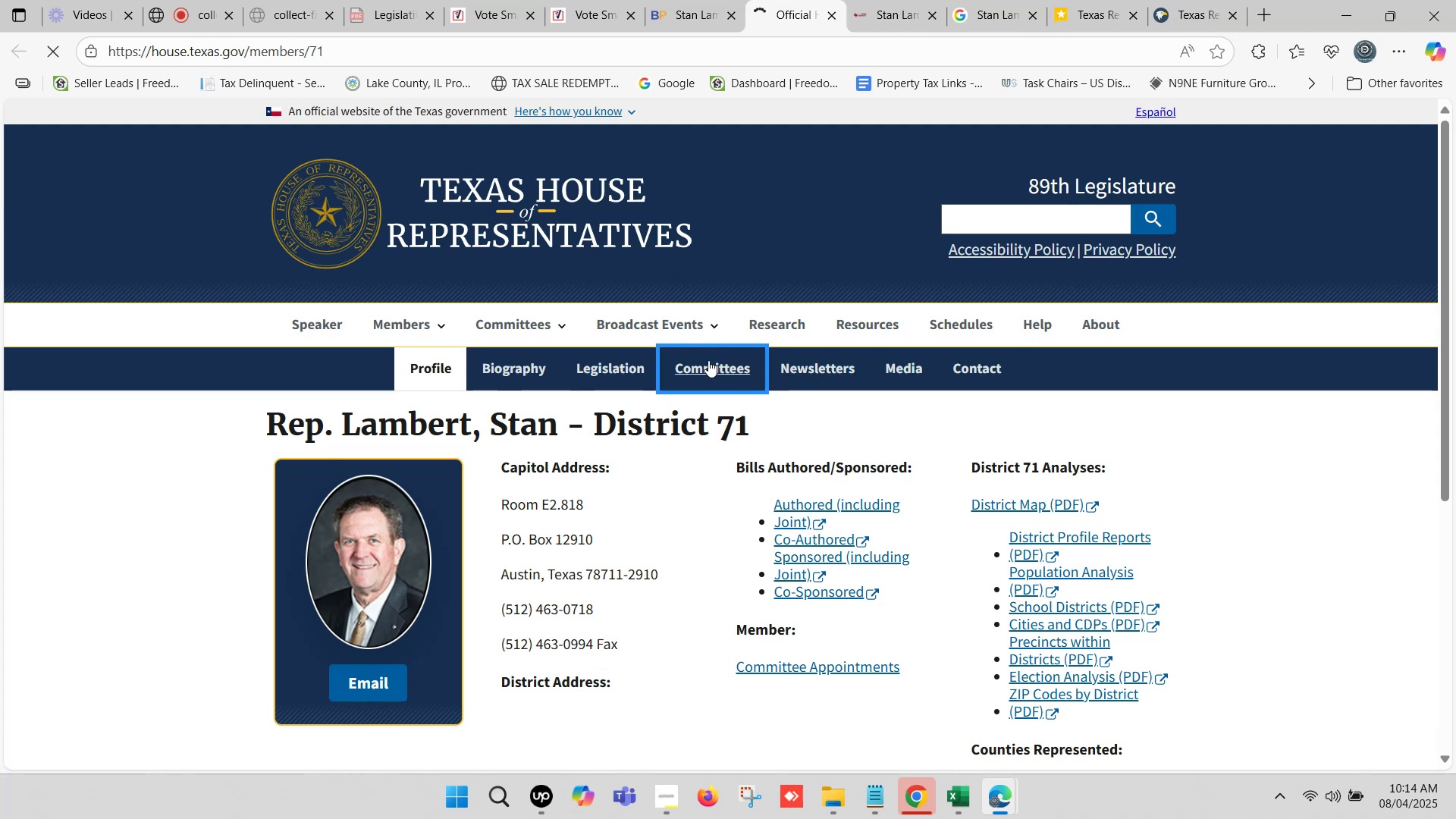 
scroll: coordinate [474, 370], scroll_direction: down, amount: 1.0
 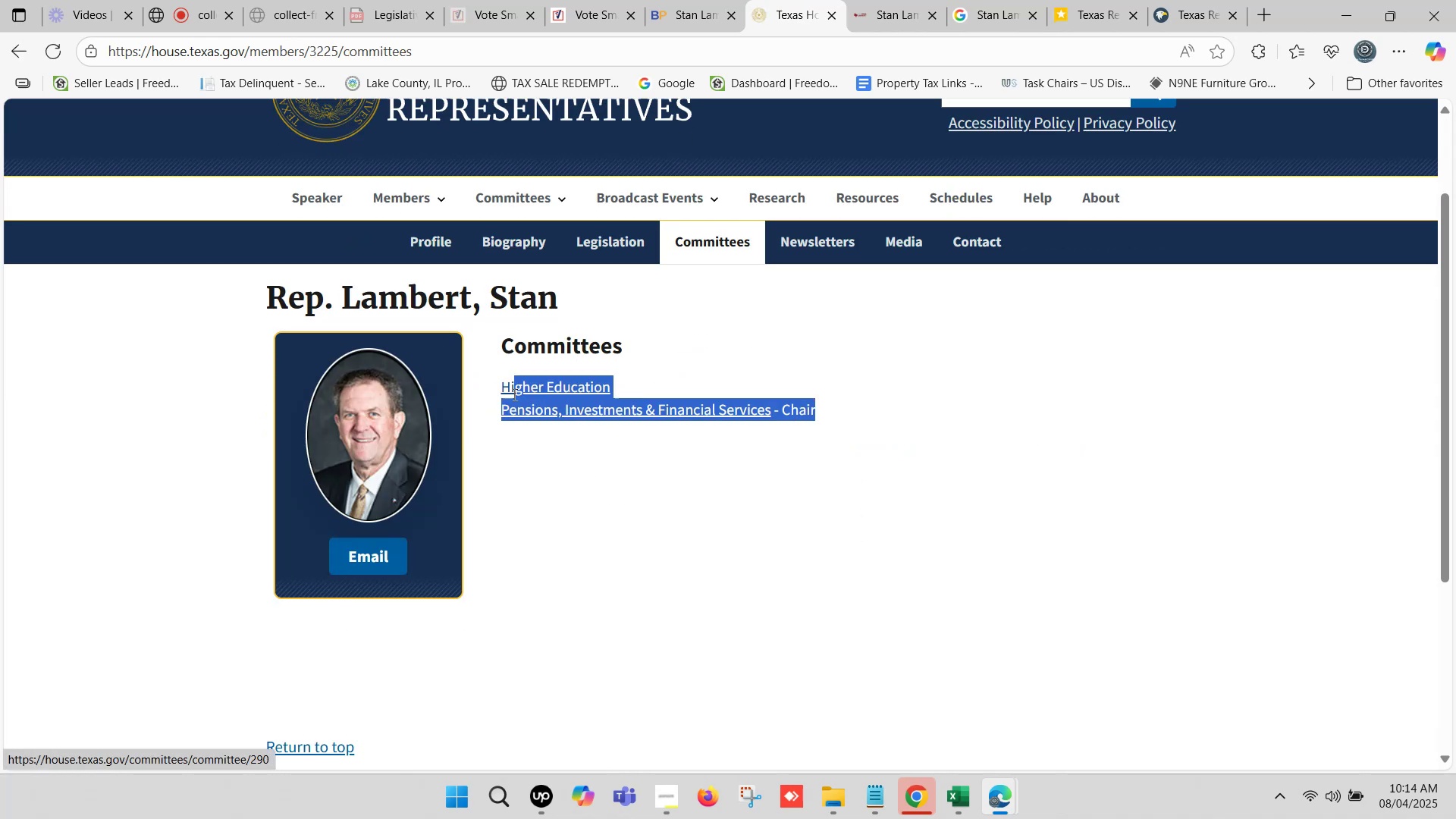 
key(Control+C)
 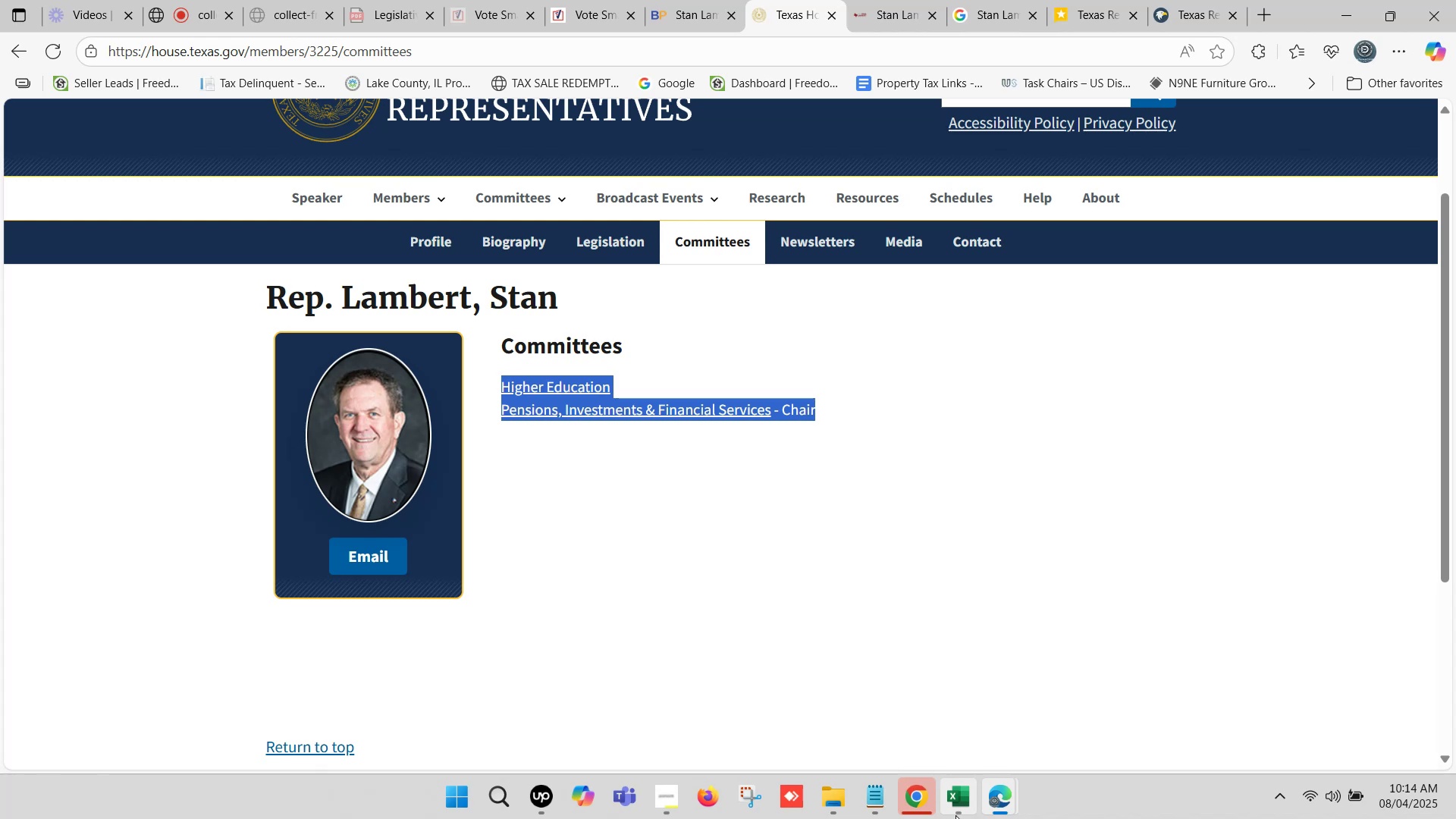 
left_click([956, 806])
 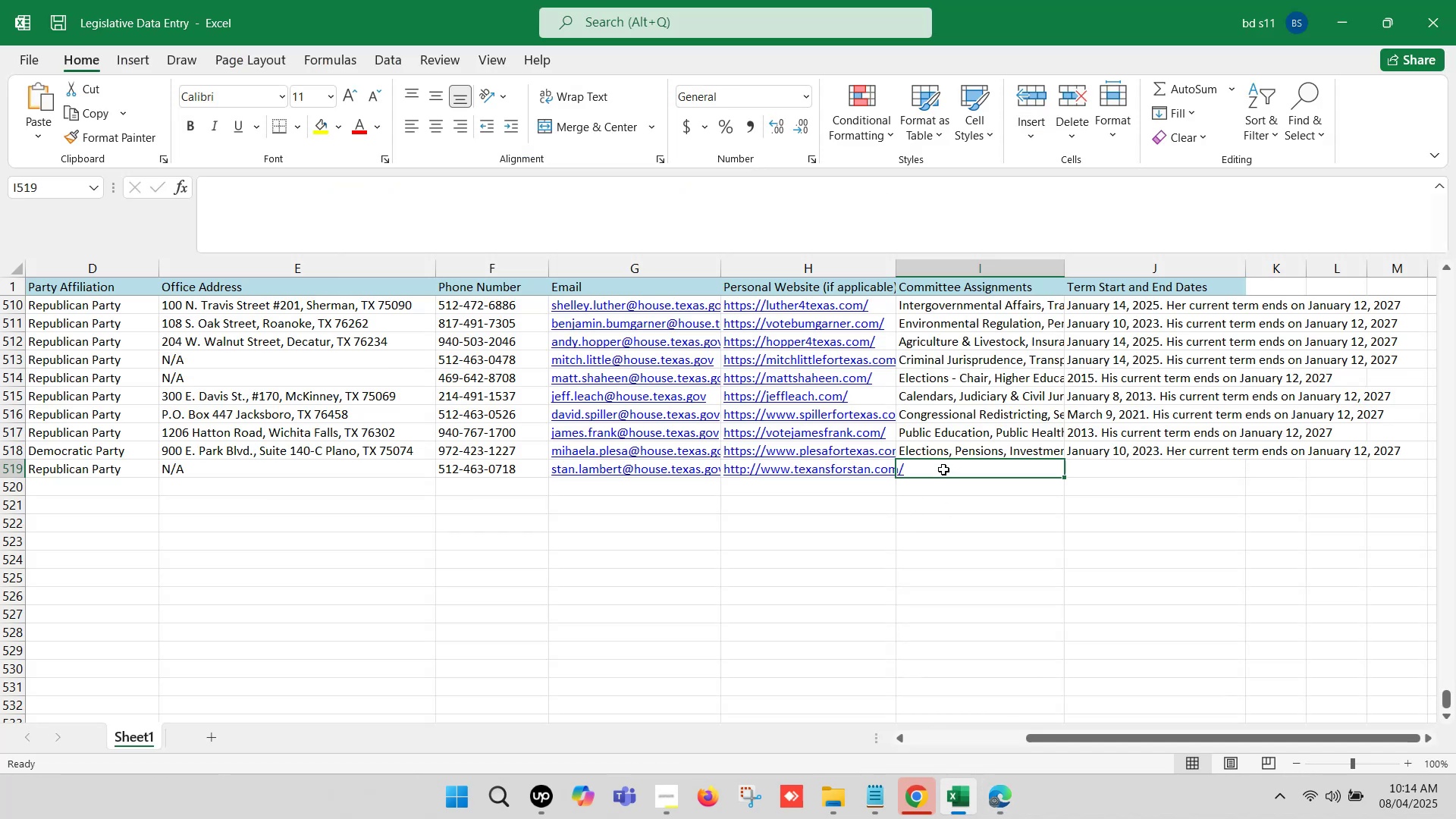 
double_click([943, 469])
 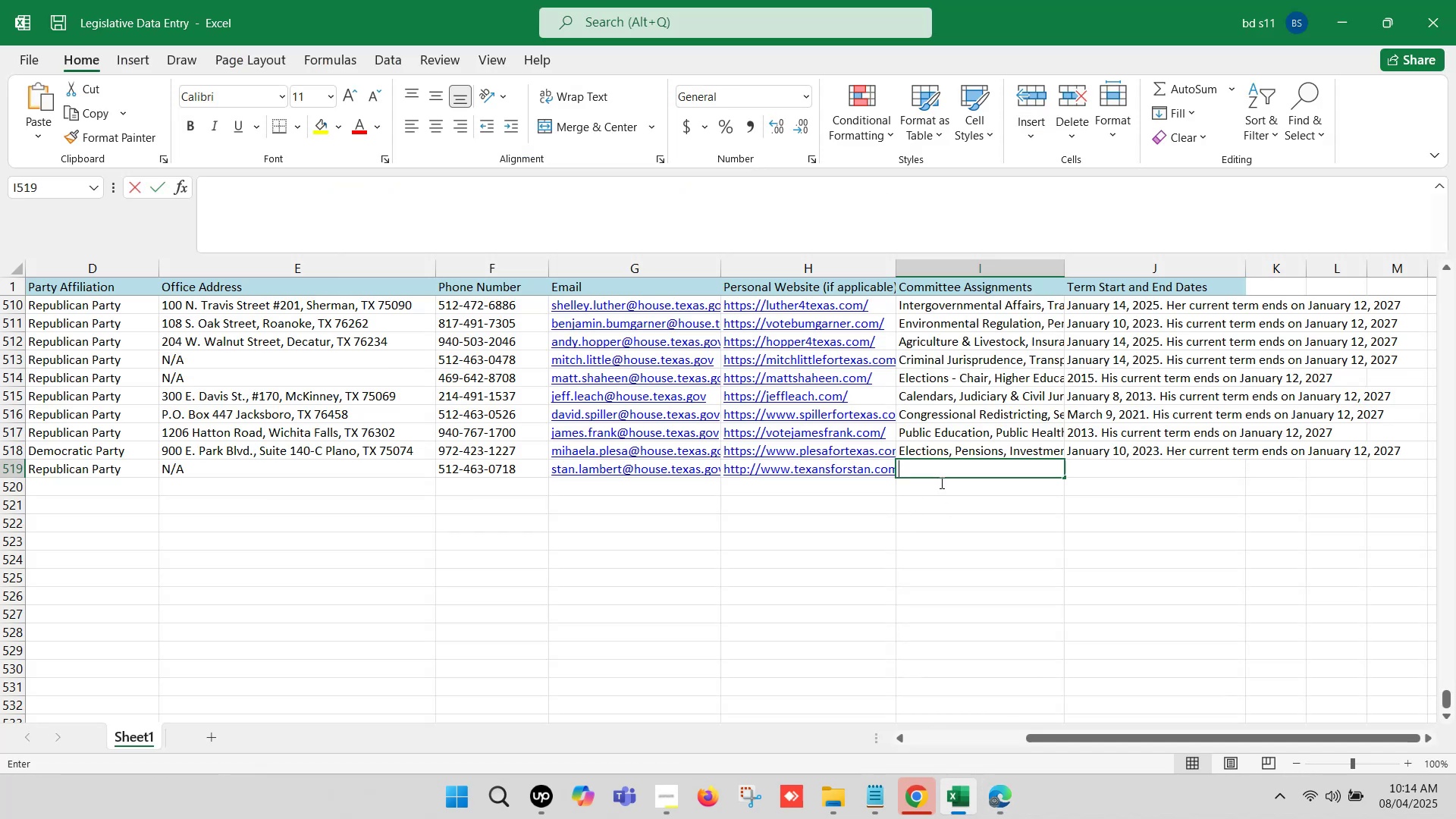 
key(Control+ControlLeft)
 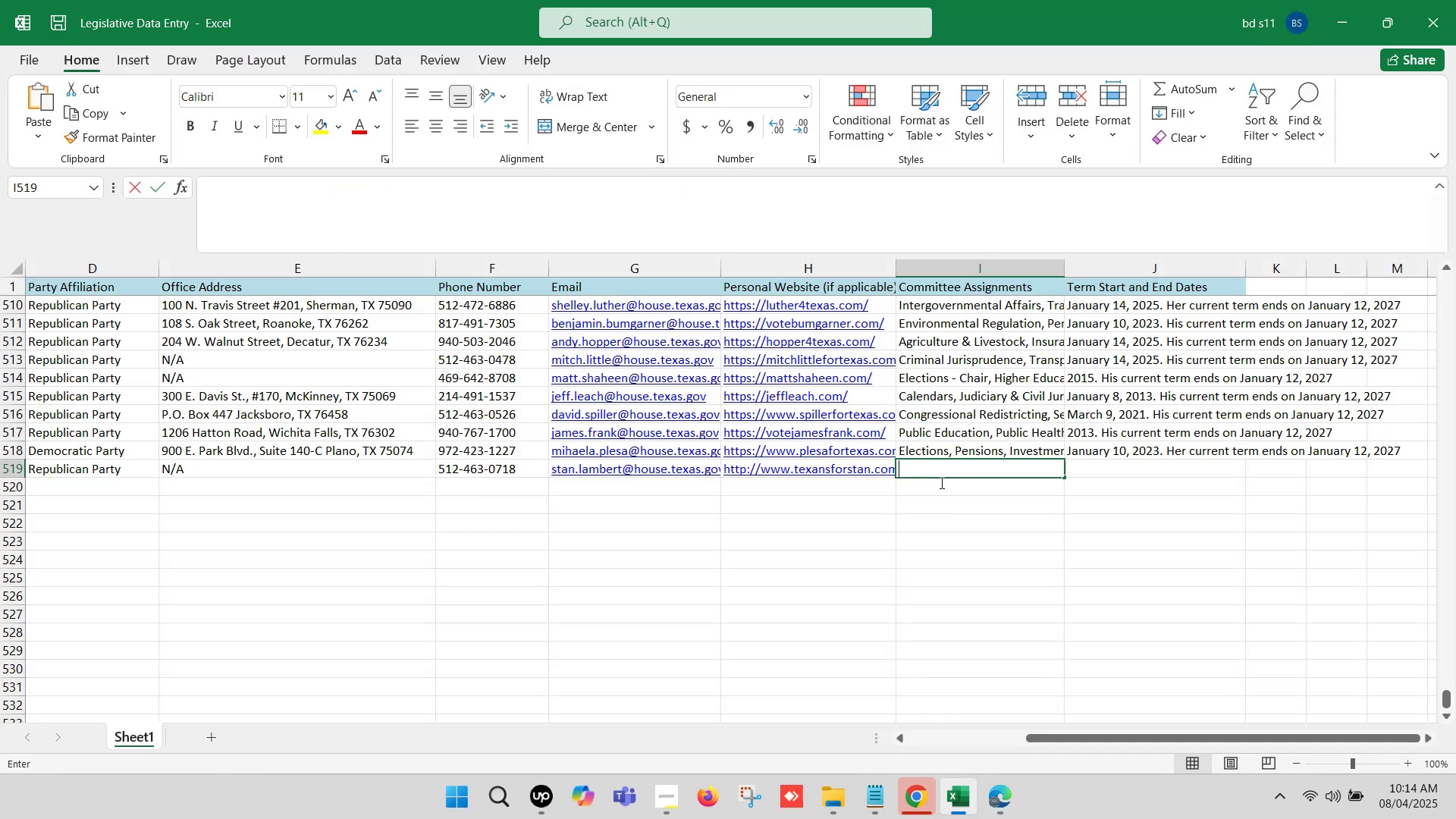 
key(Control+V)
 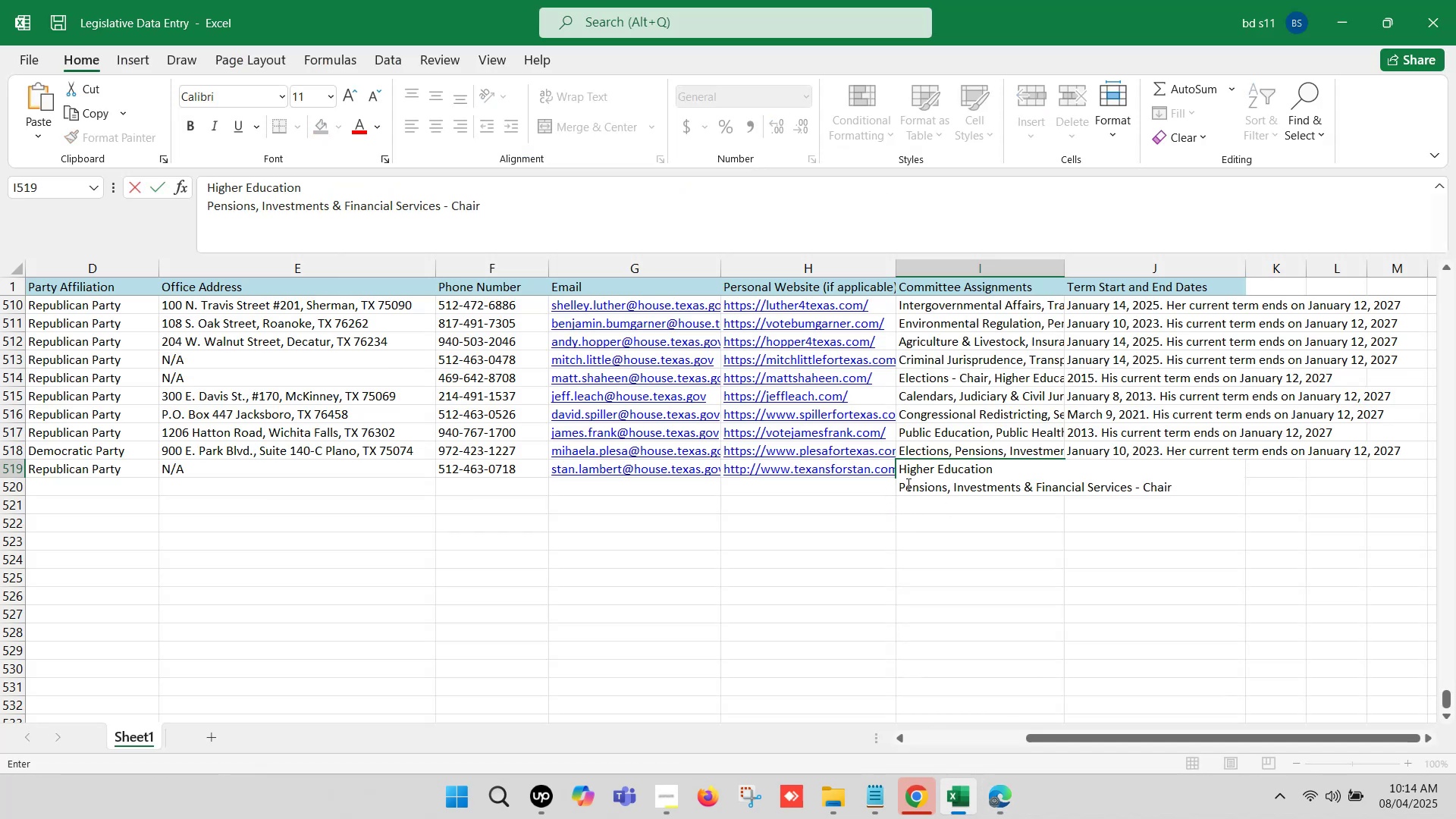 
left_click([900, 485])
 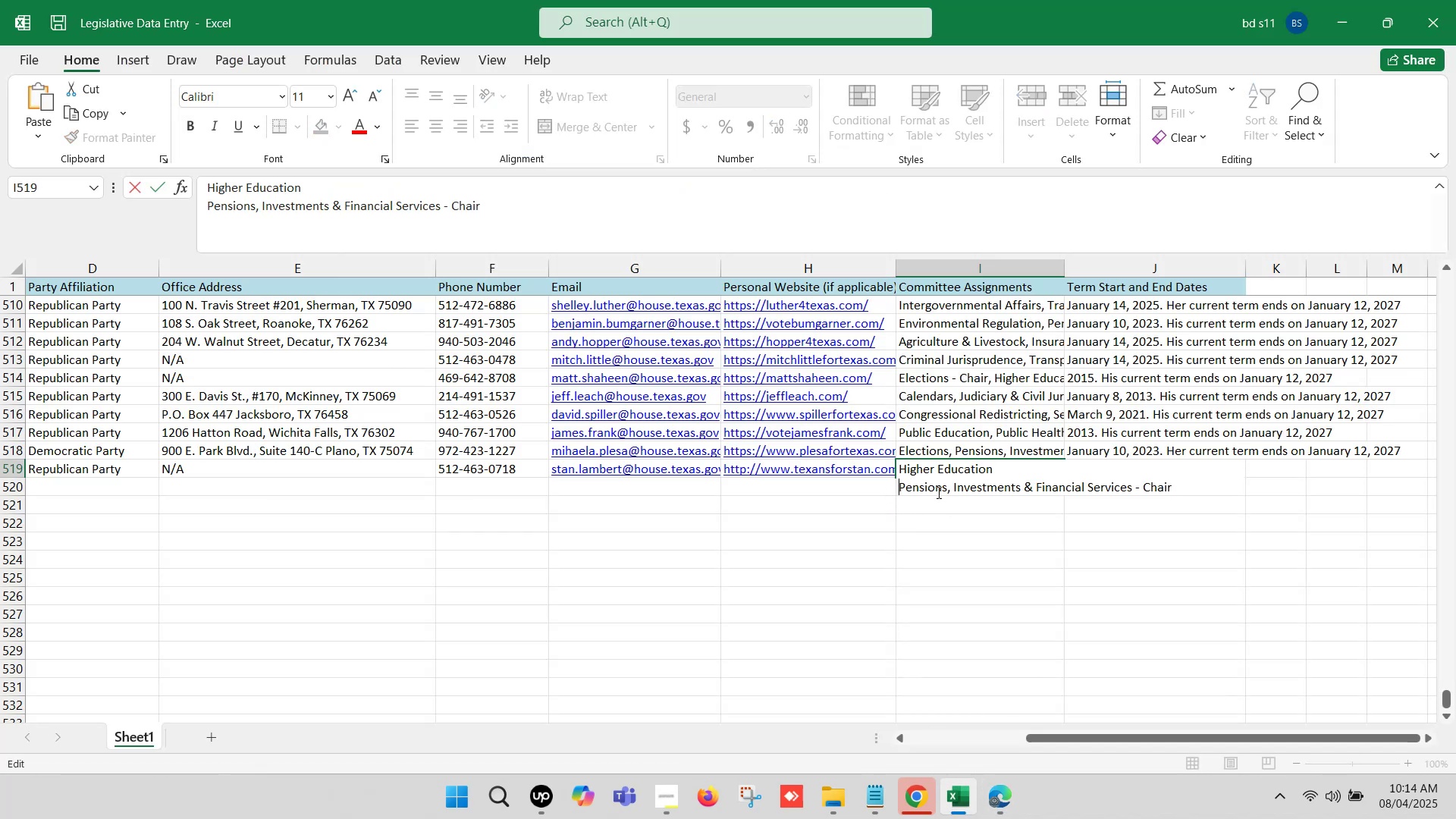 
key(Backspace)
 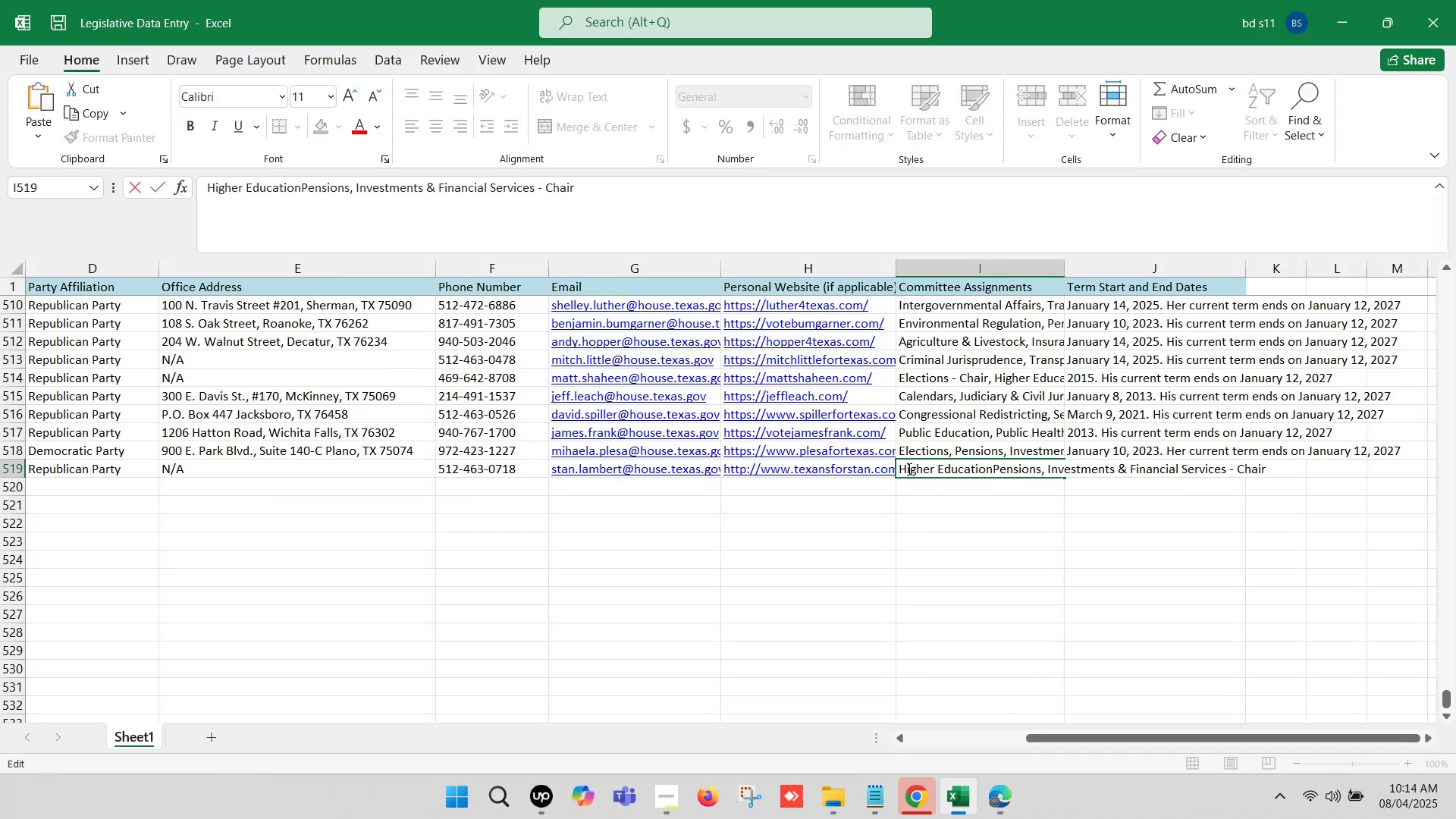 
key(Comma)
 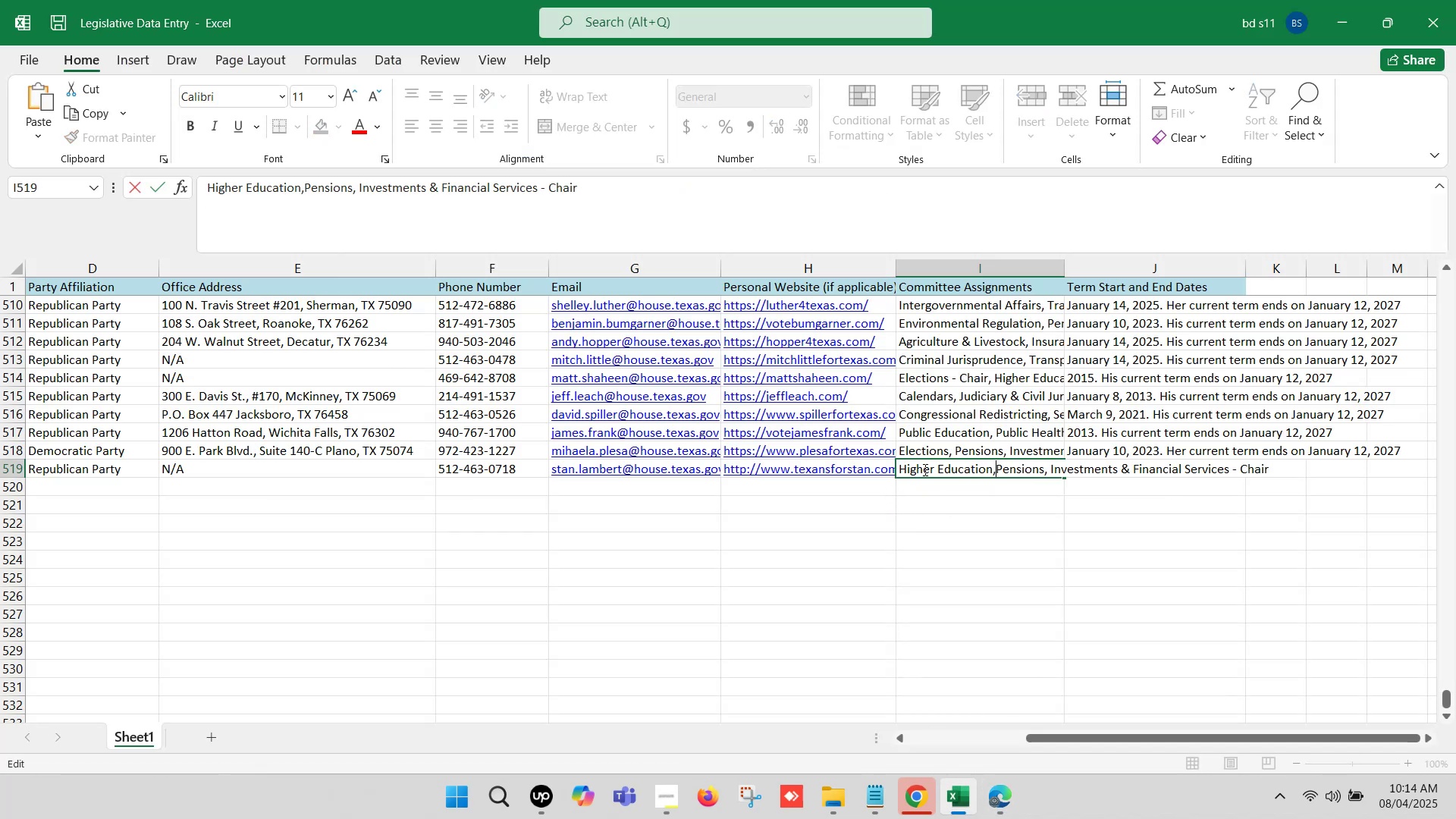 
key(Space)
 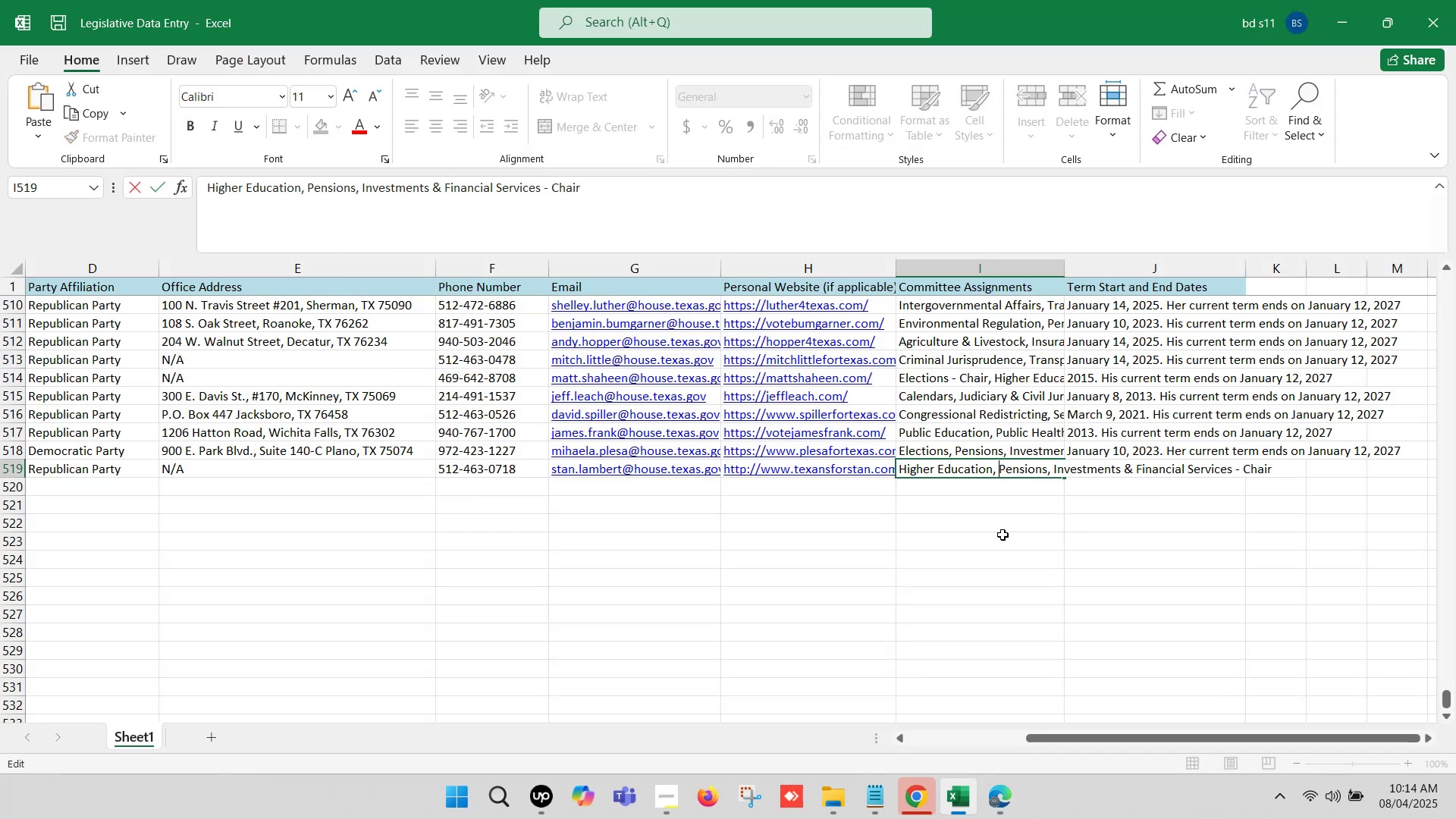 
left_click([992, 535])
 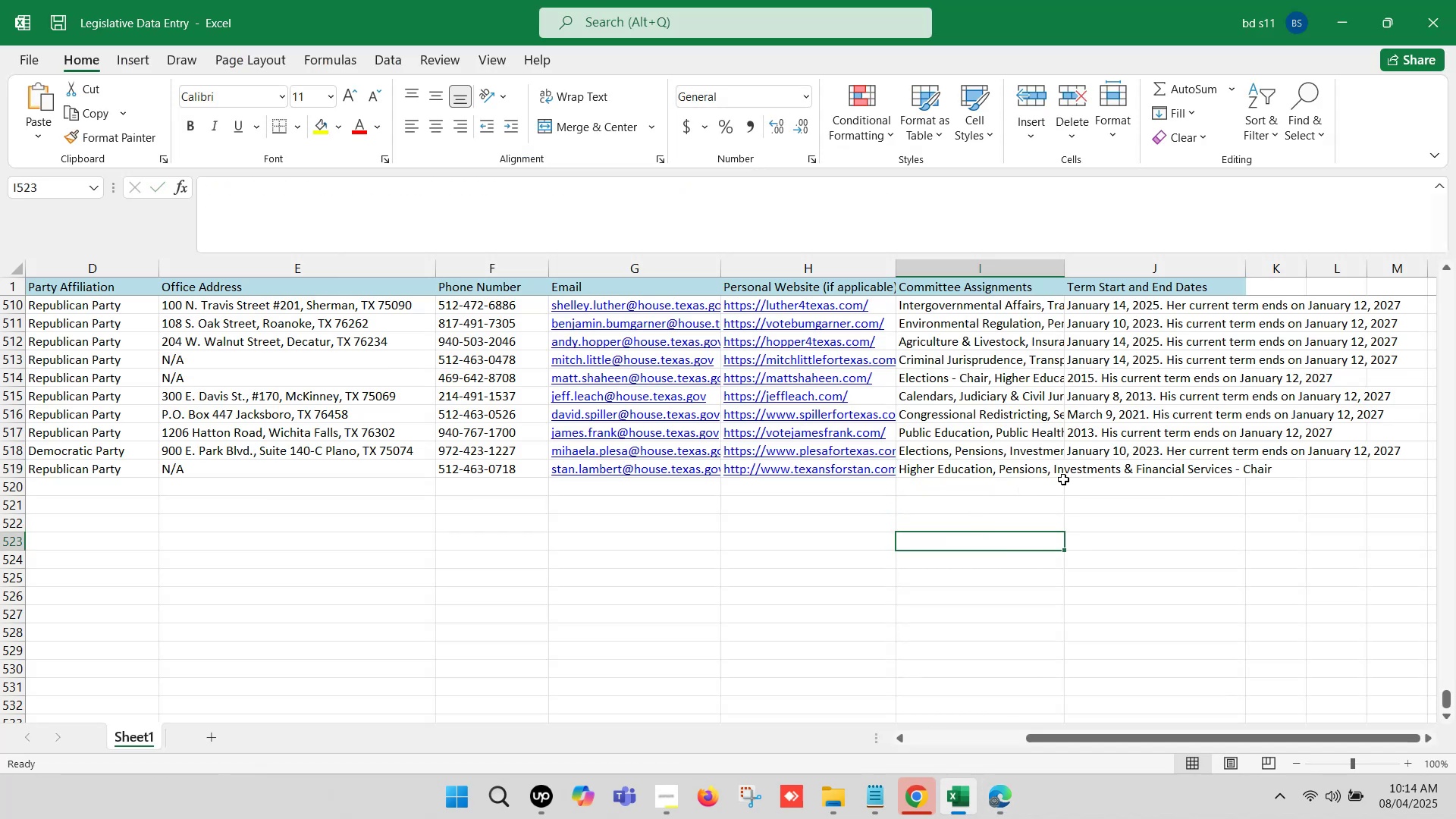 
left_click([1087, 471])
 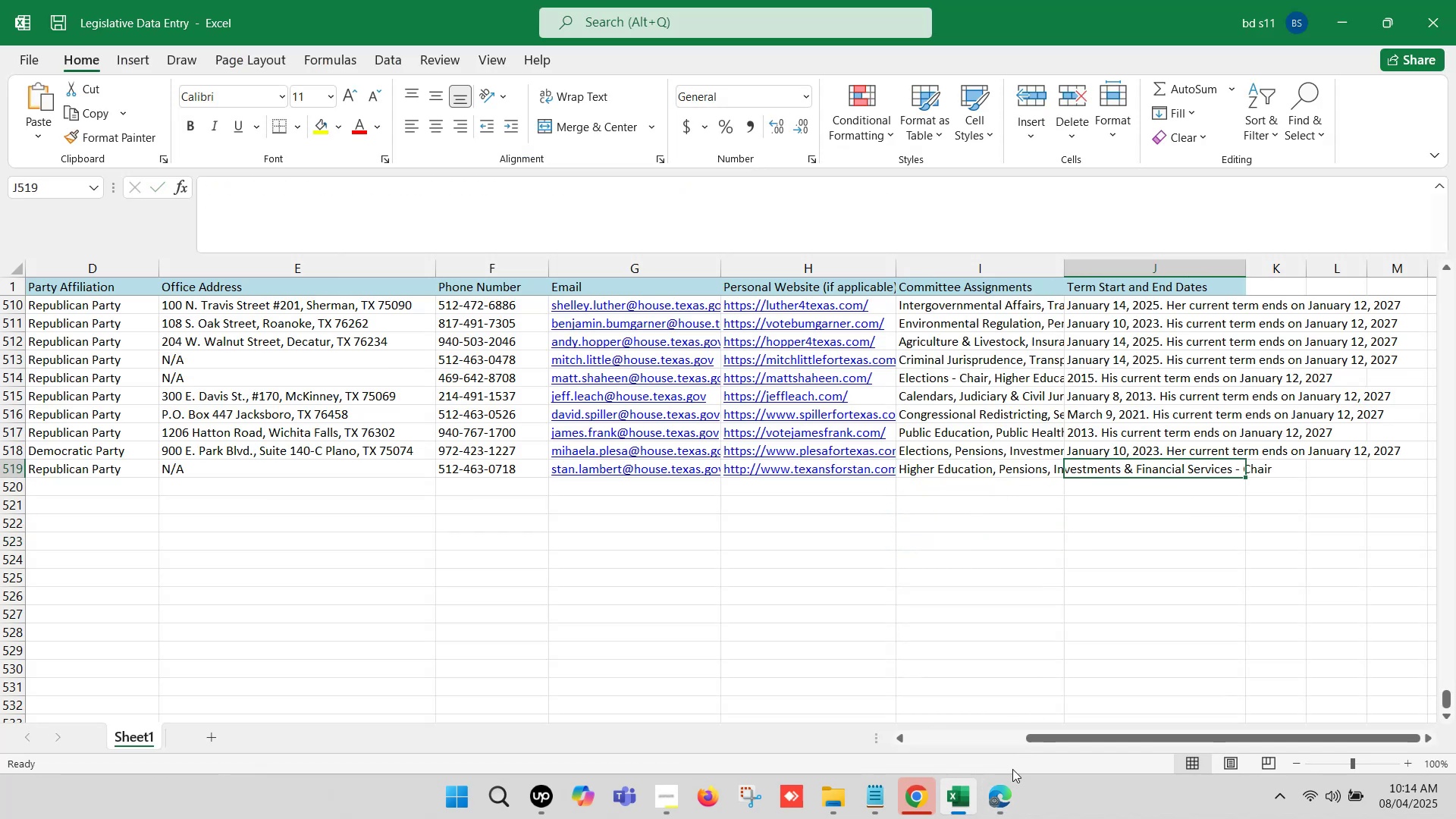 
left_click([1003, 791])
 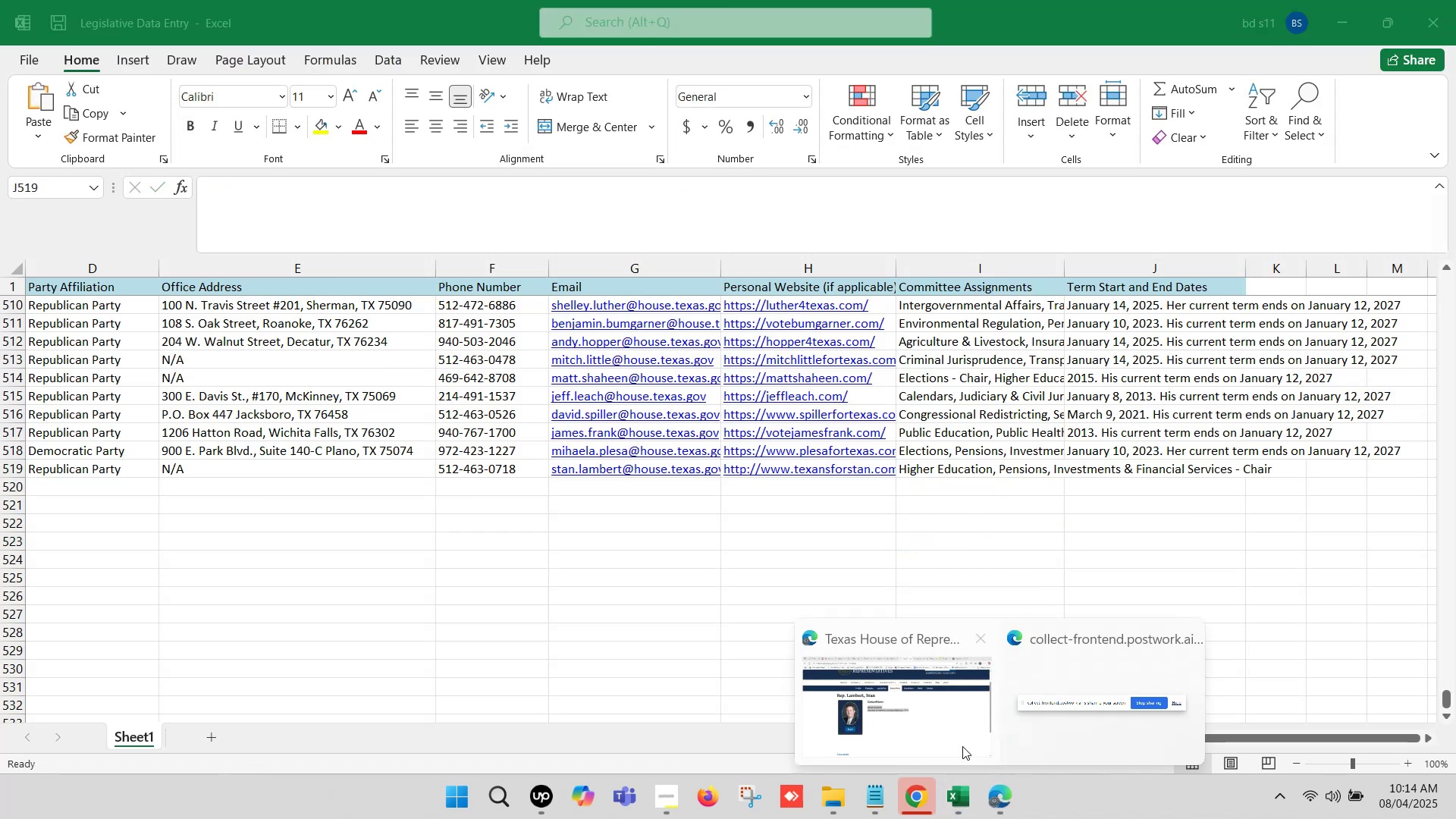 
left_click([937, 718])
 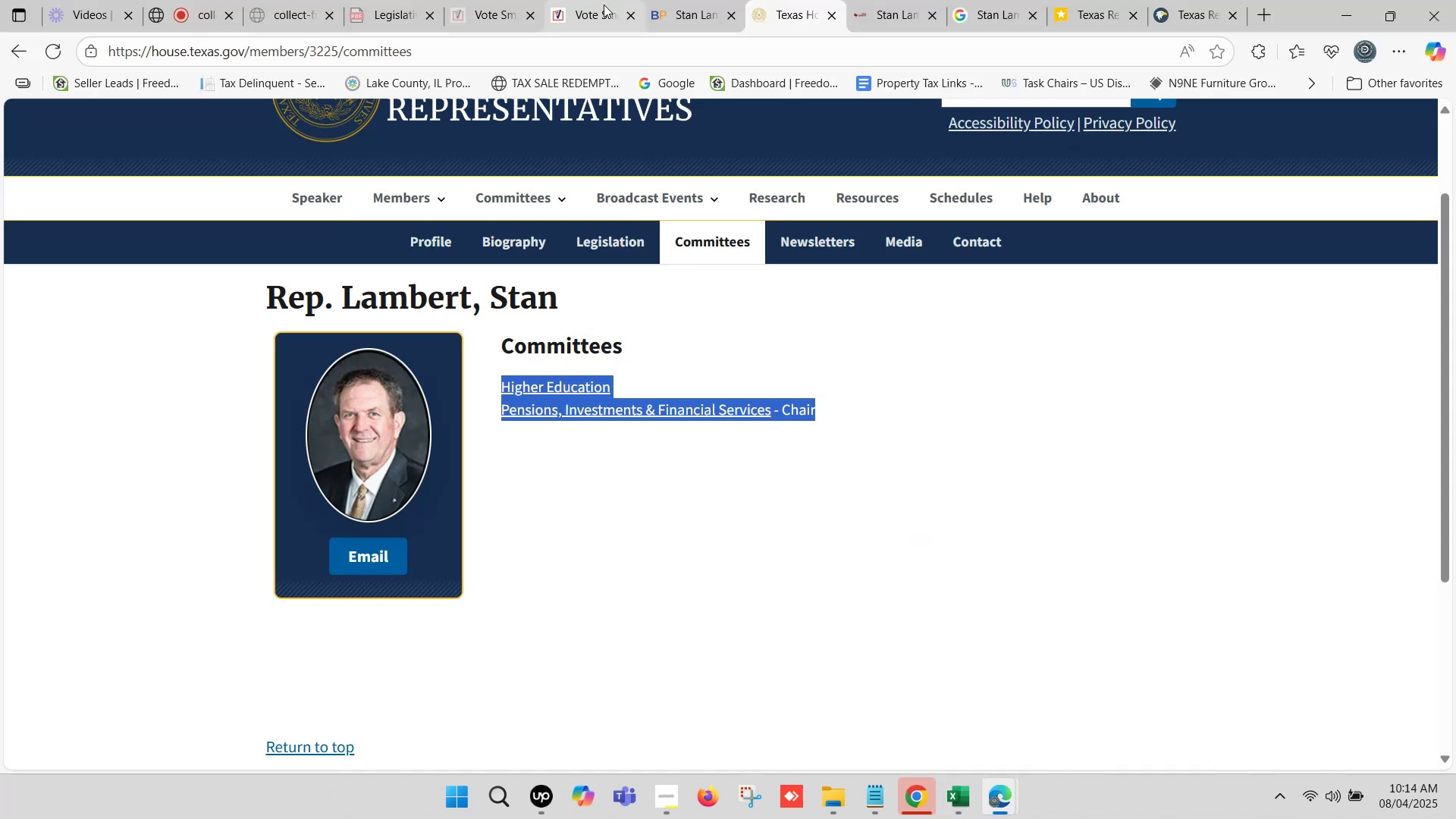 
left_click([602, 0])
 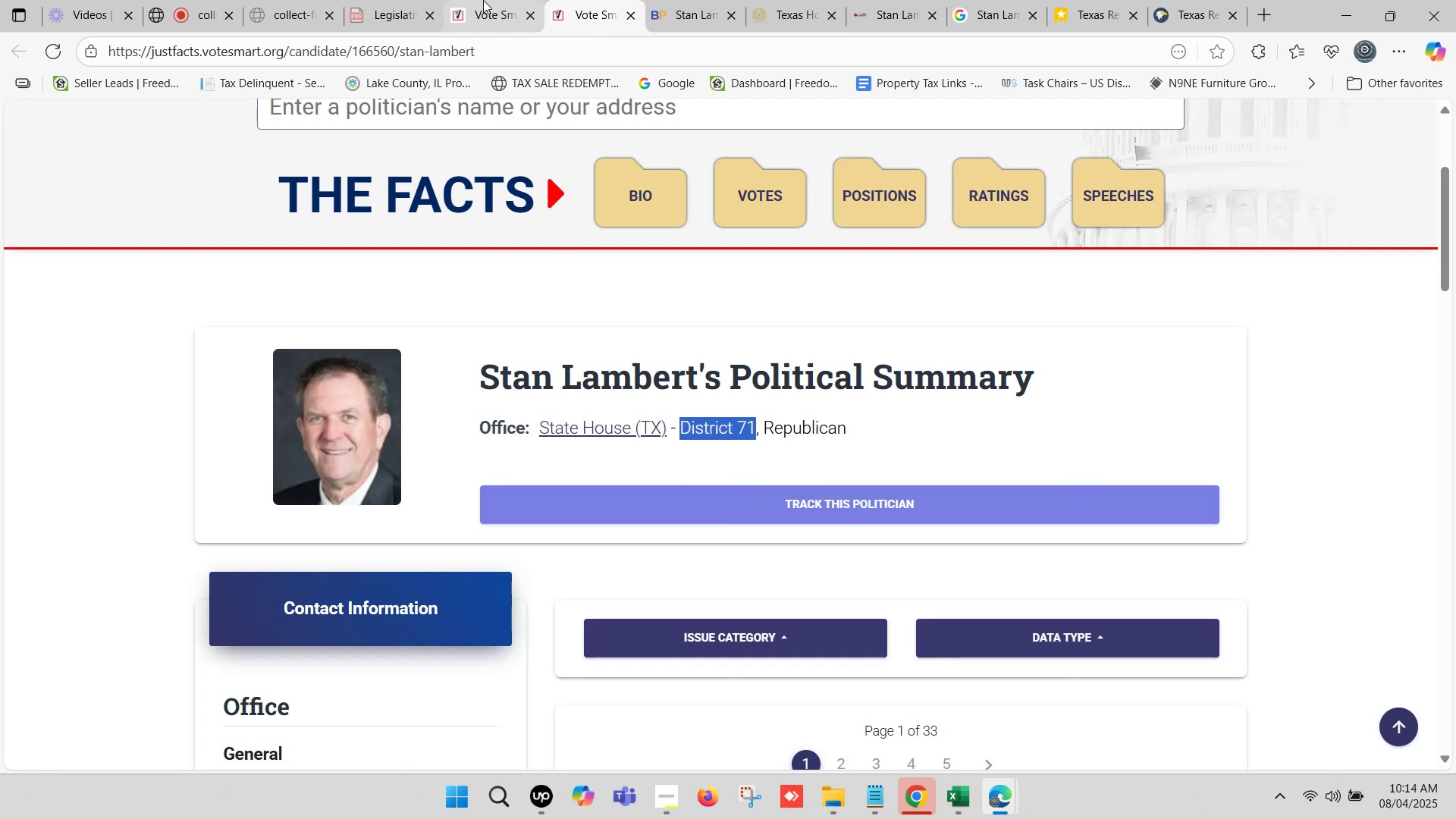 
left_click([479, 0])
 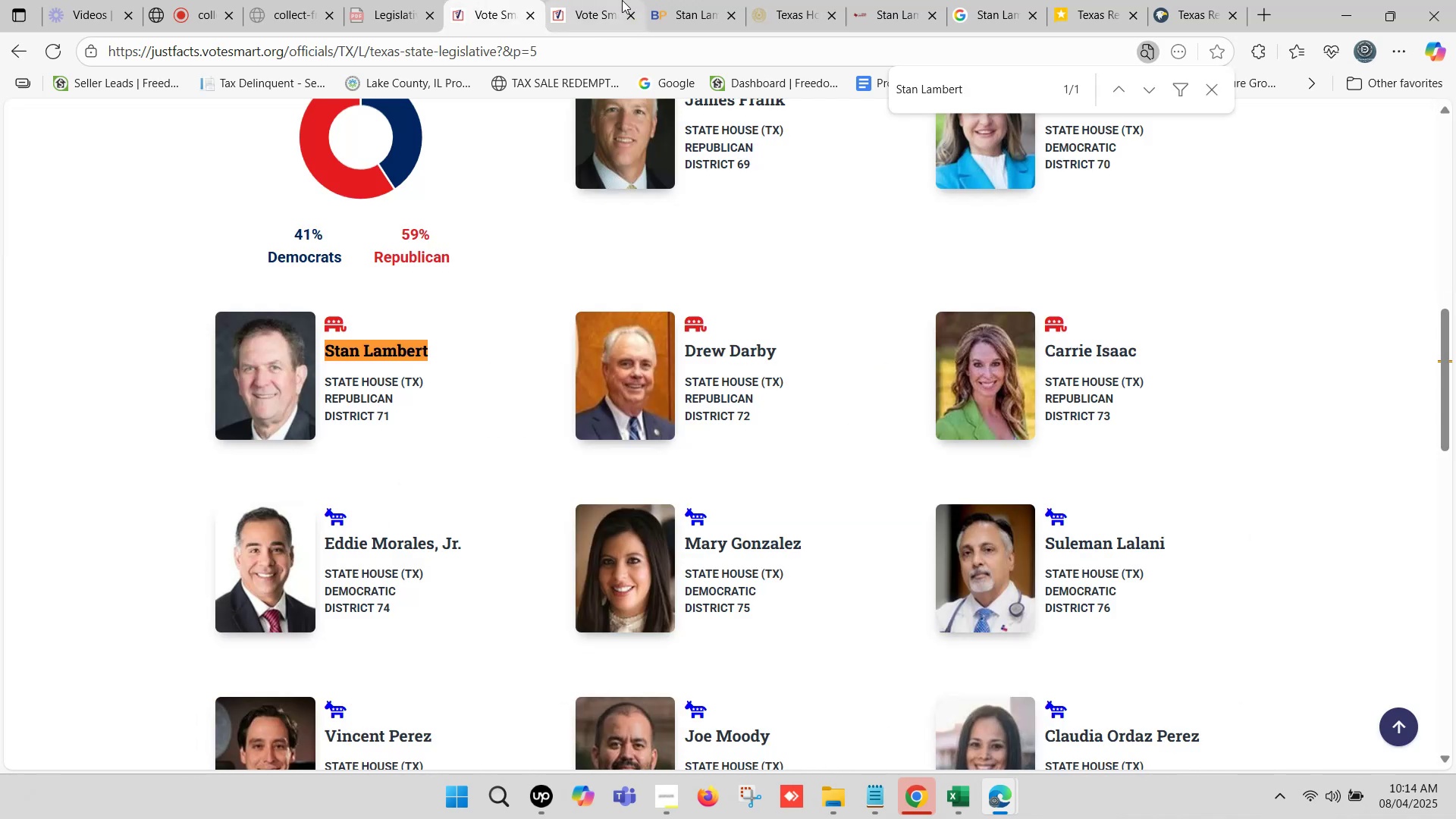 
double_click([689, 0])
 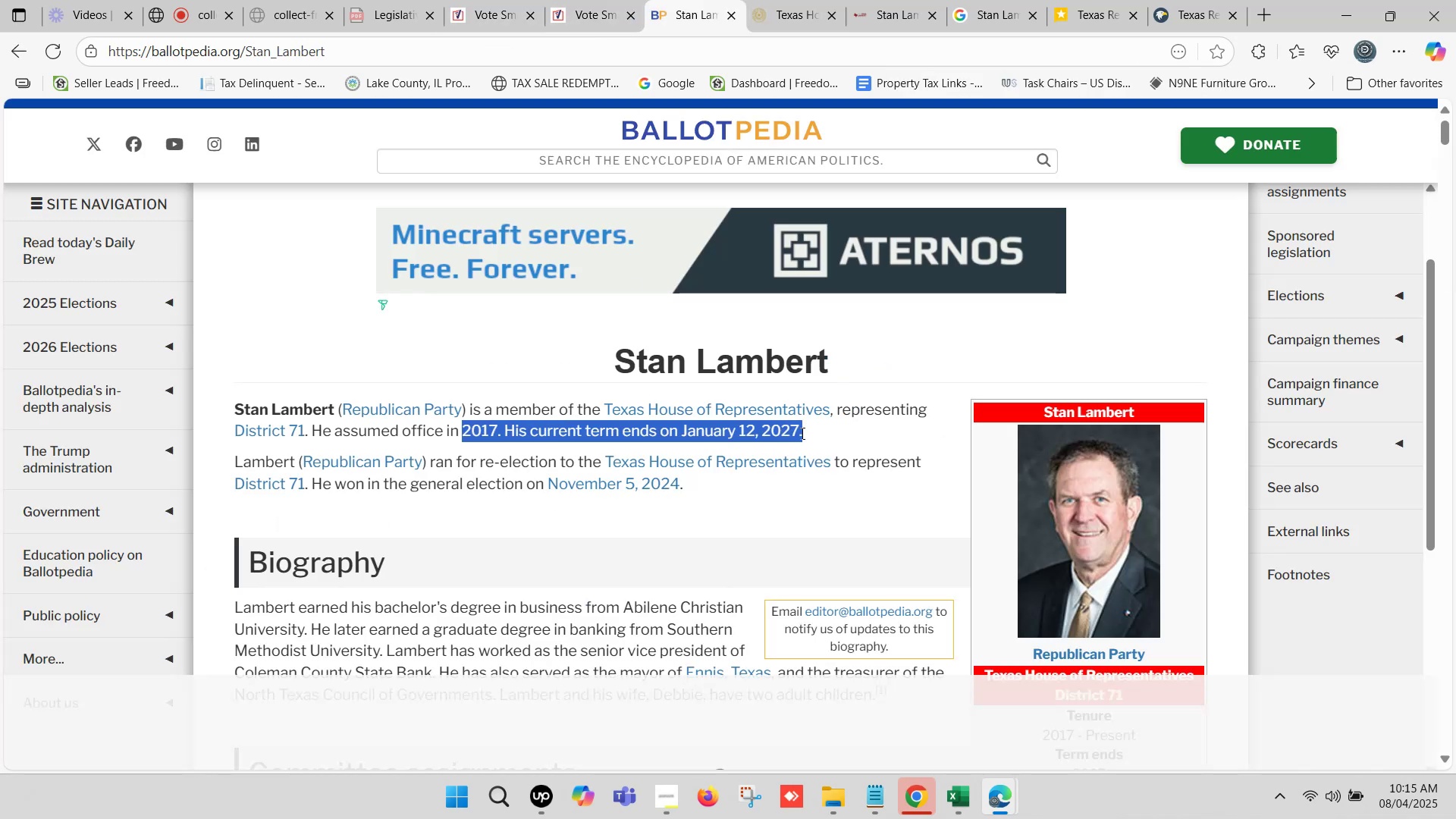 
key(Control+C)
 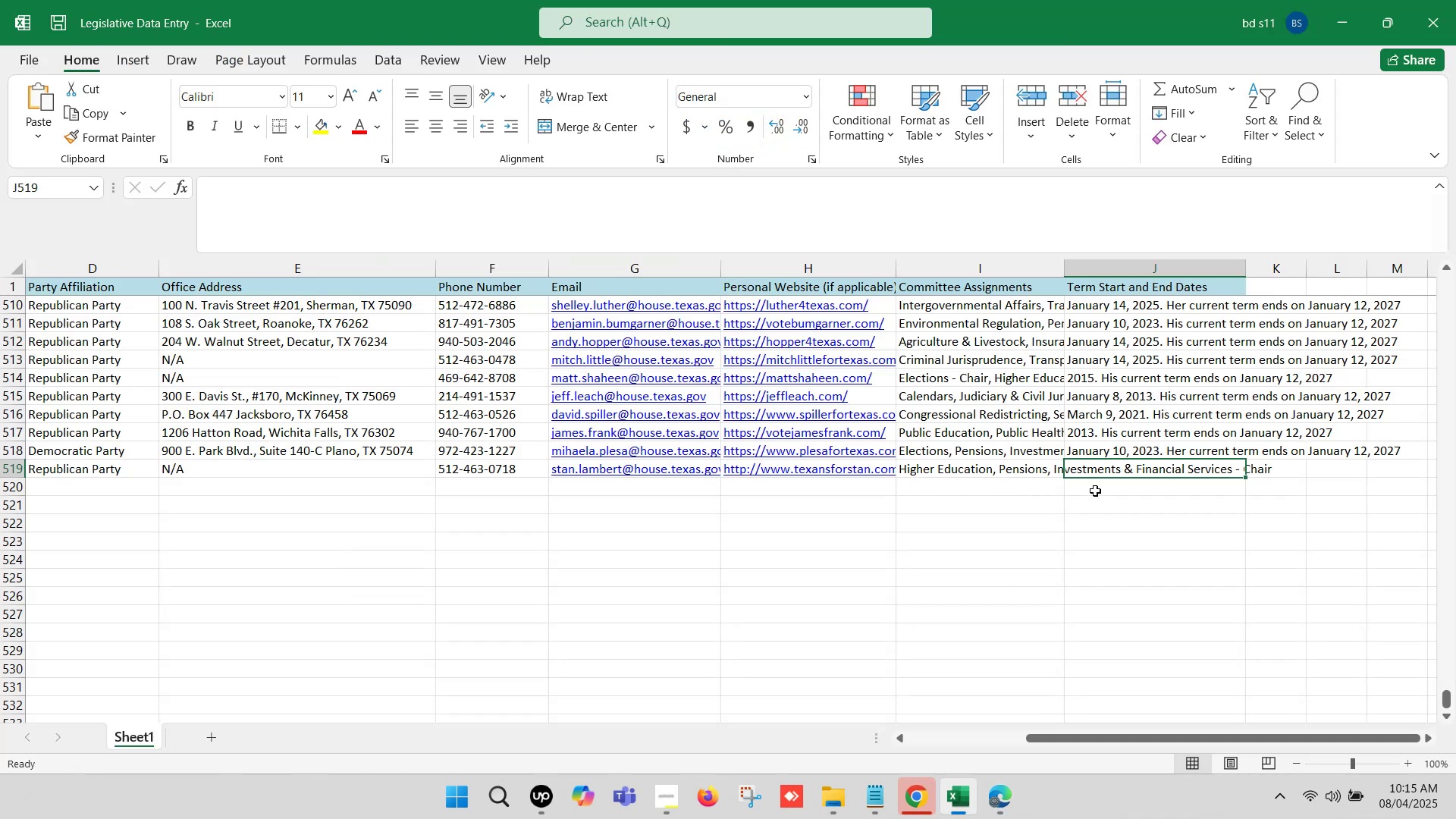 
double_click([1102, 474])
 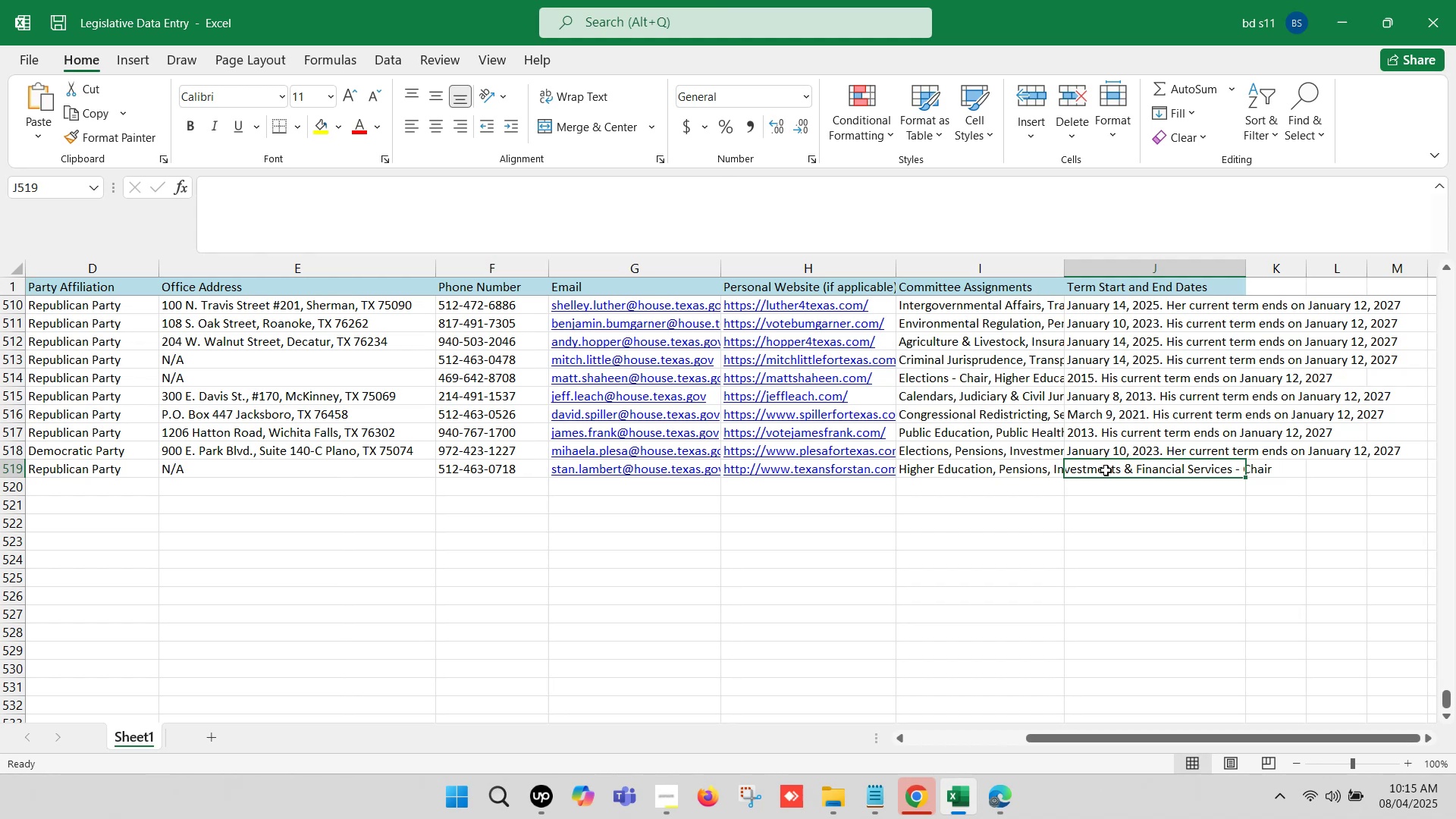 
double_click([1106, 470])
 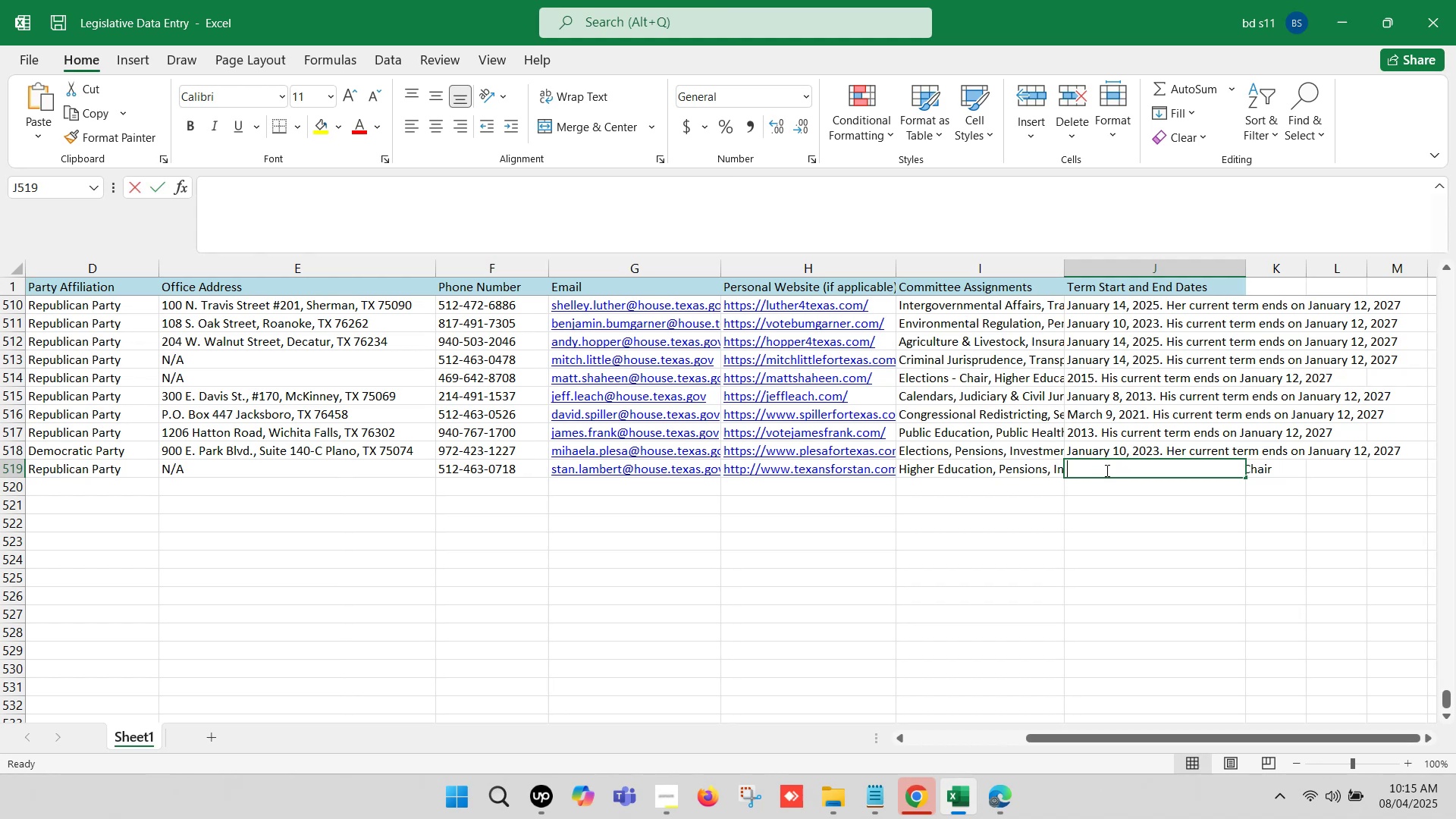 
key(Control+V)
 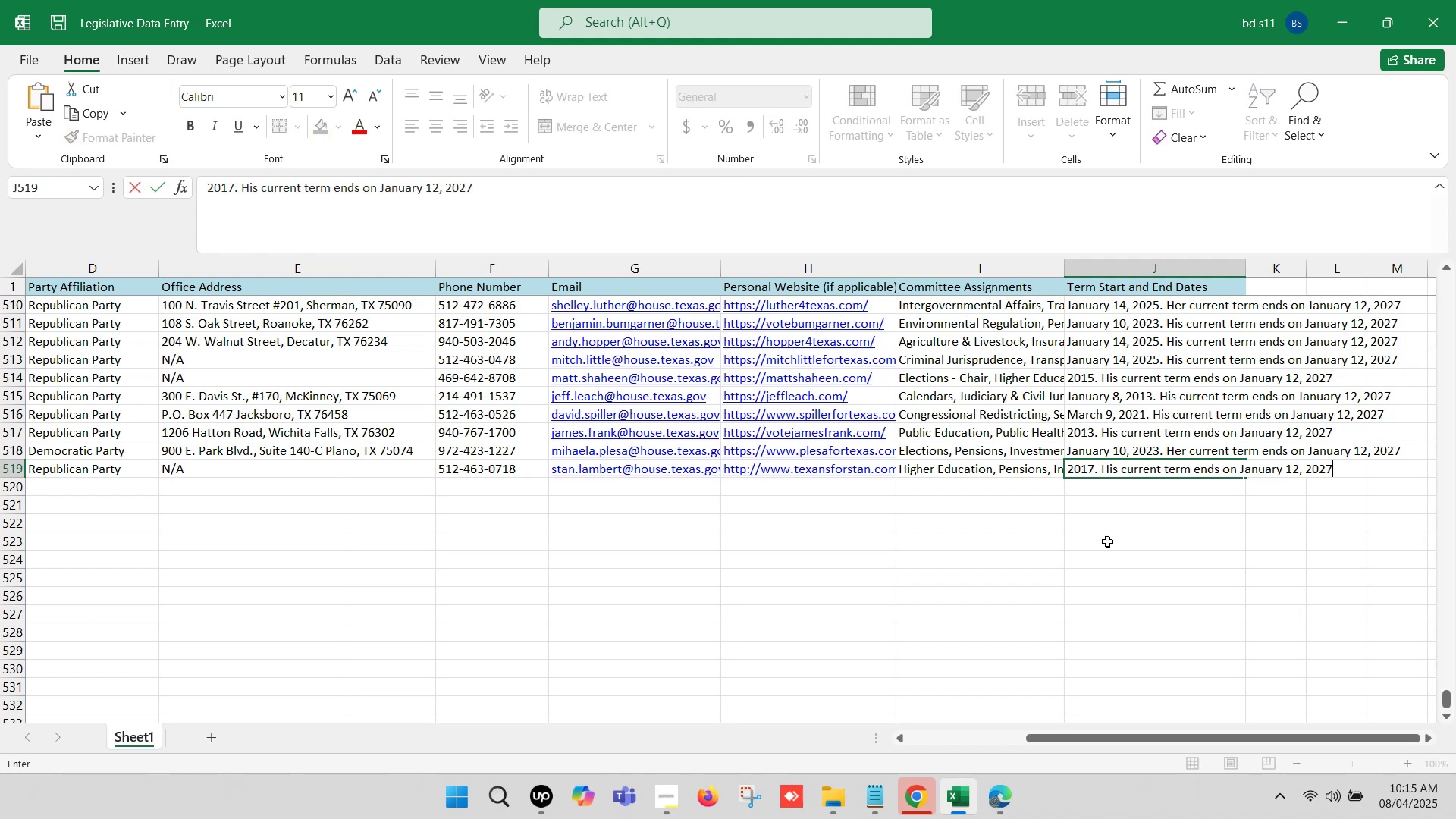 
left_click([1107, 541])
 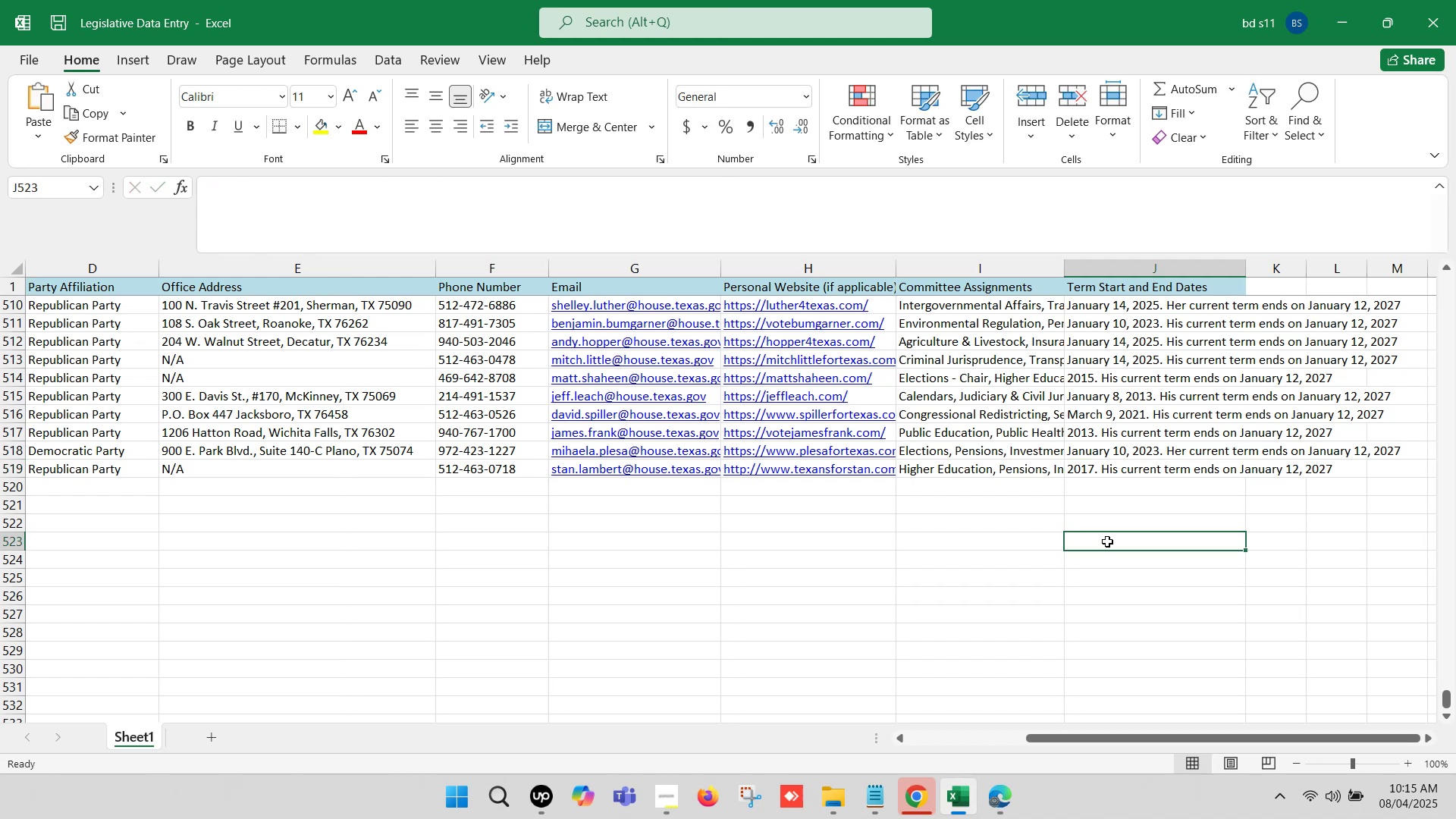 
key(Control+S)
 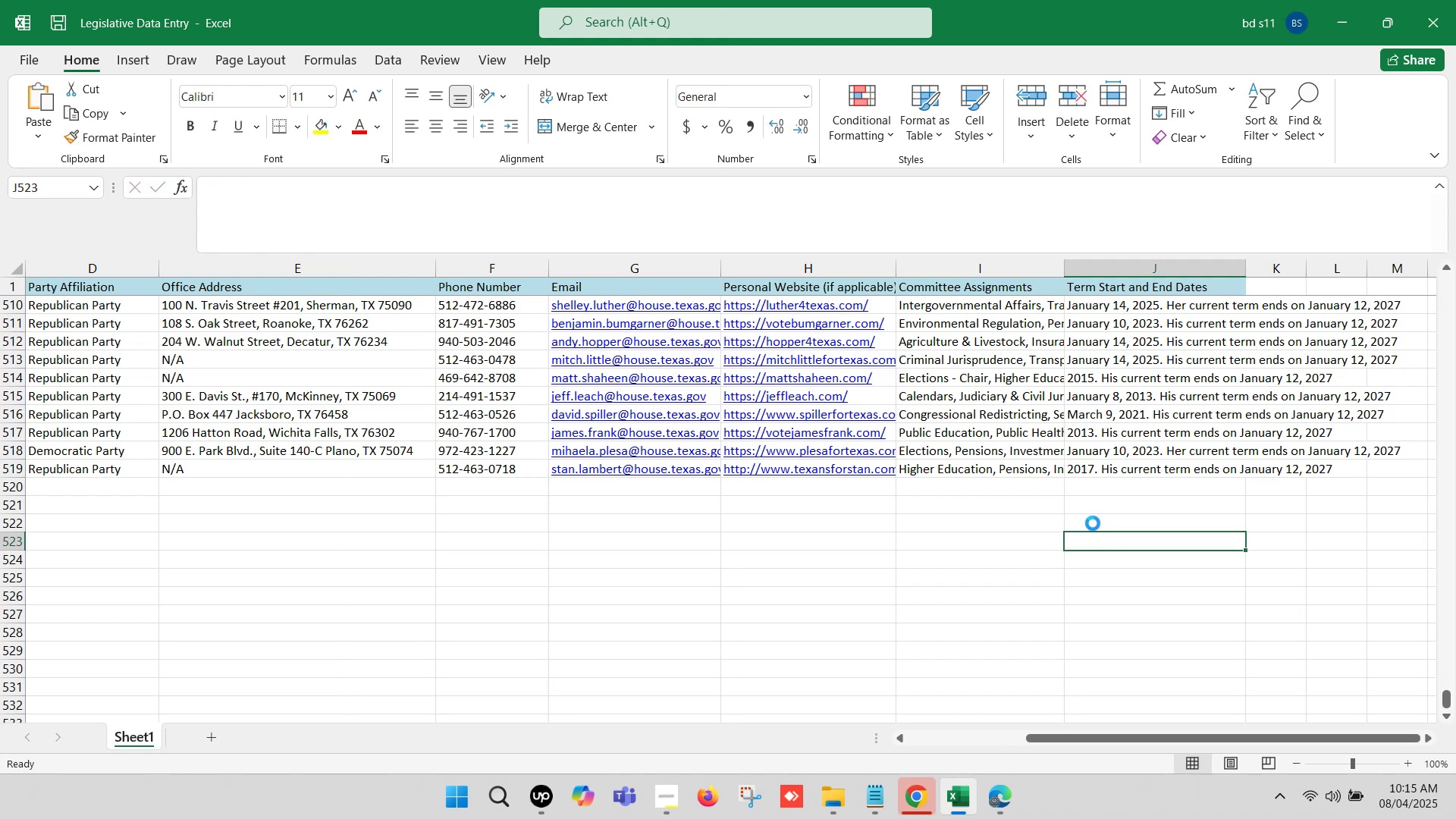 
key(Control+S)
 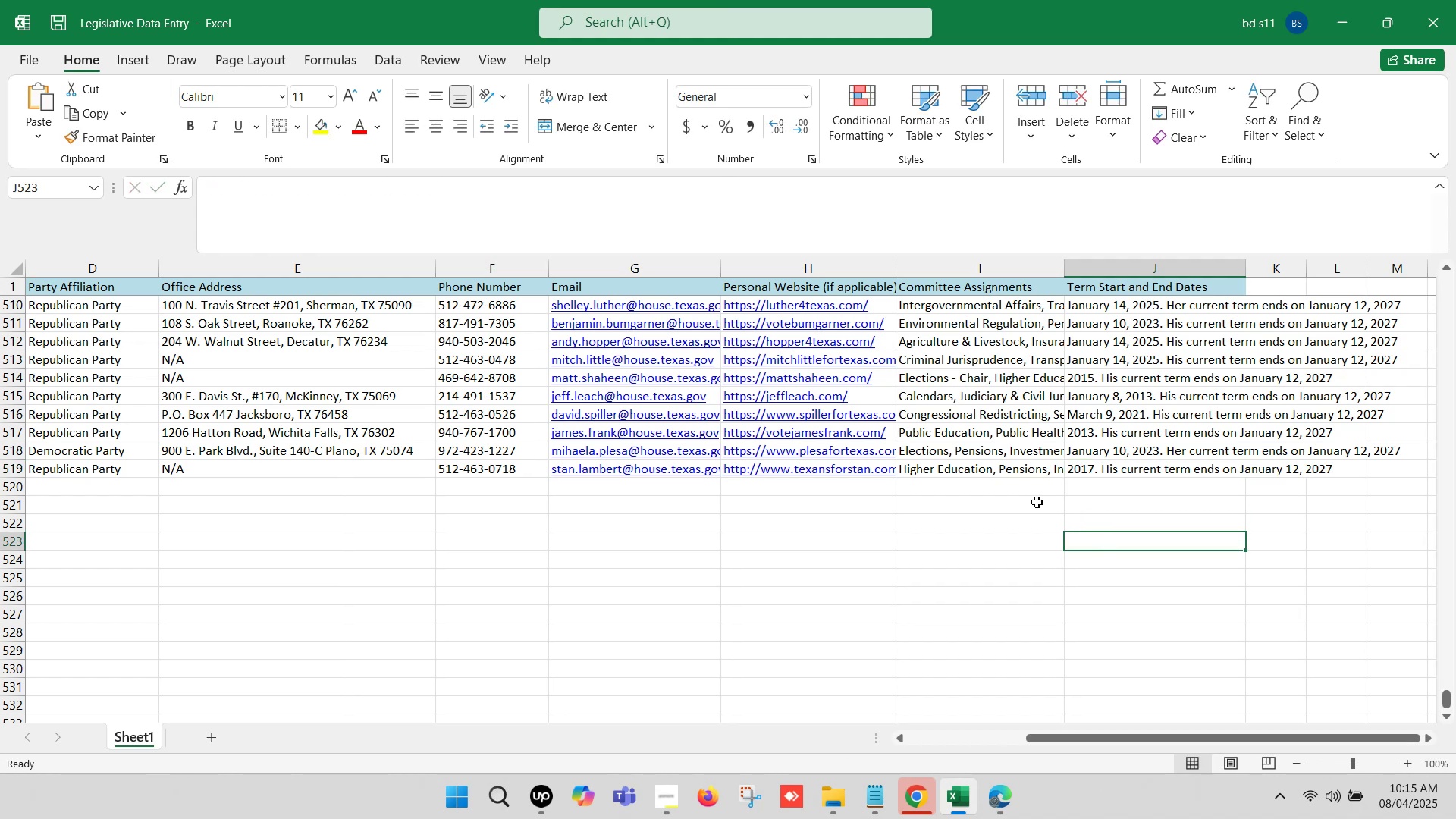 
left_click([1036, 501])
 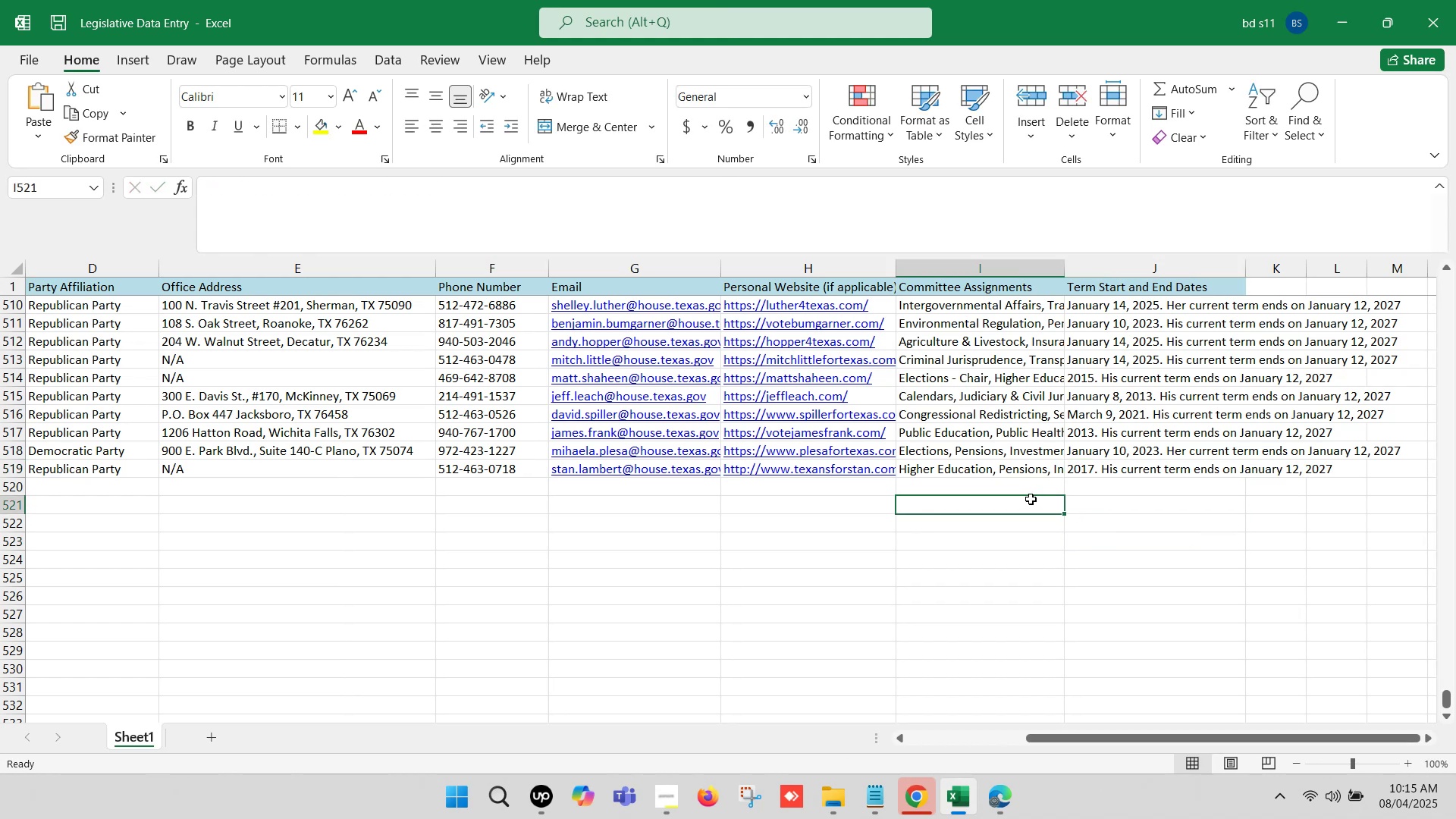 
hold_key(key=ArrowLeft, duration=1.26)
 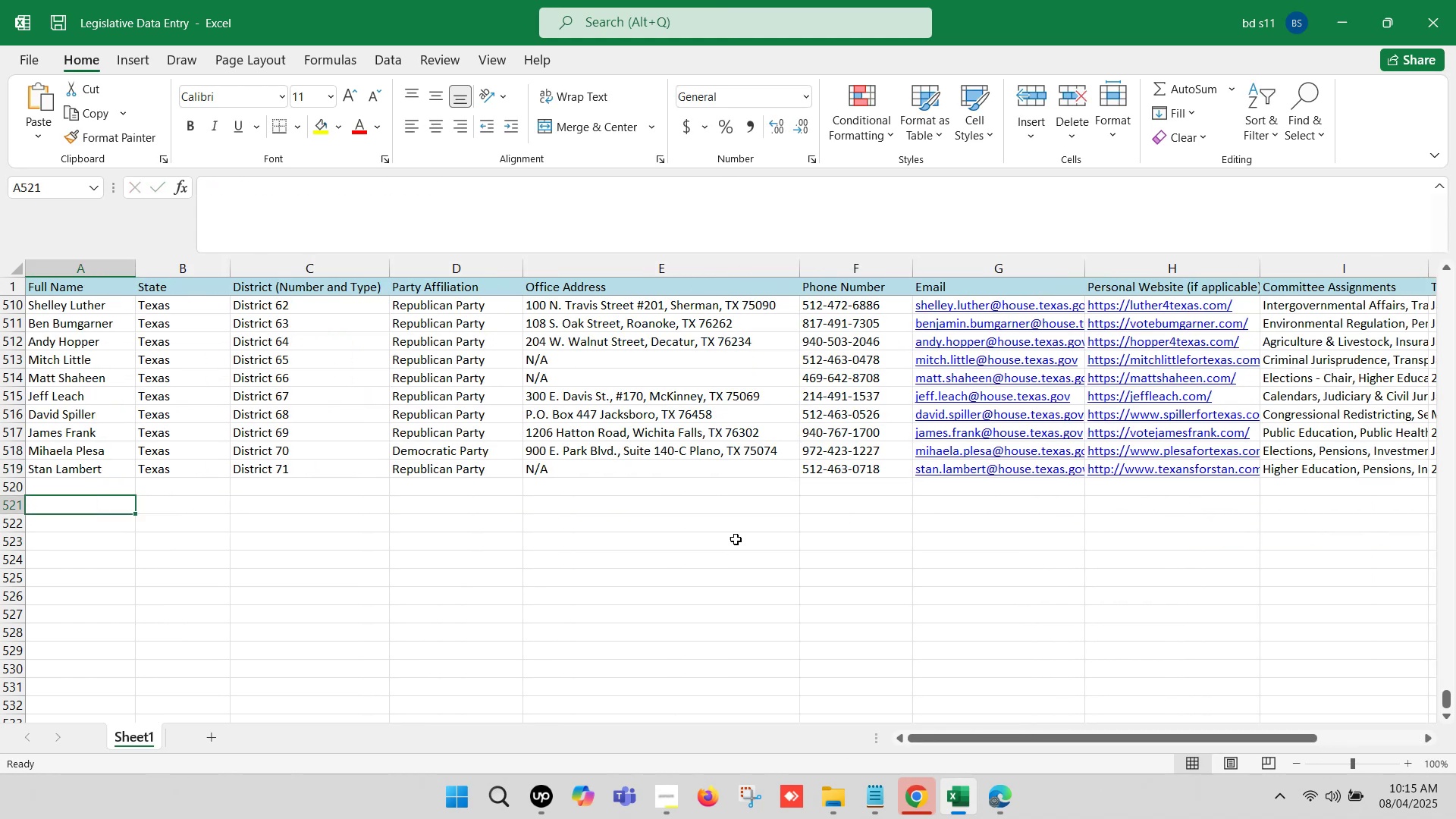 
left_click([726, 541])
 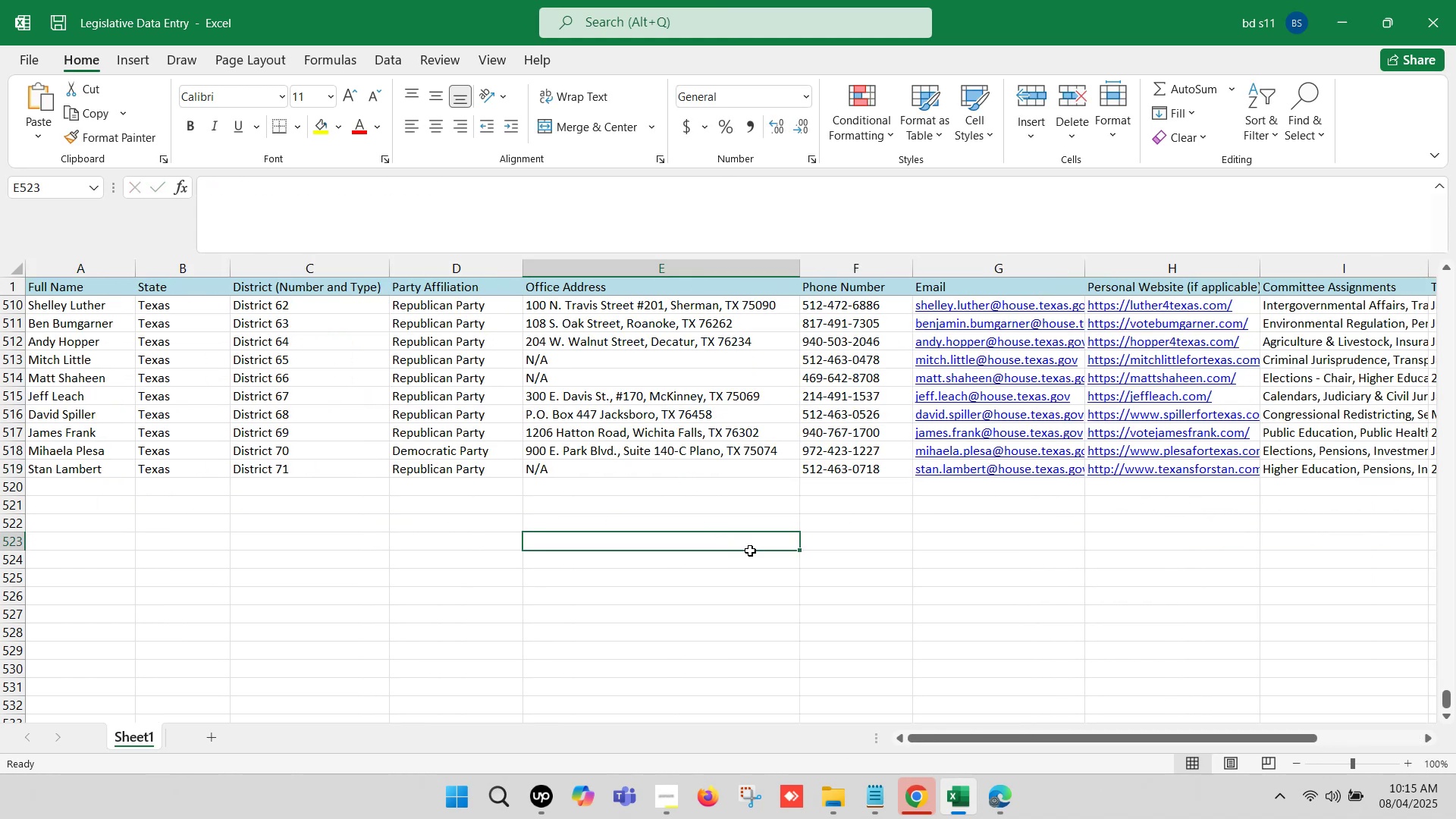 
left_click([999, 802])
 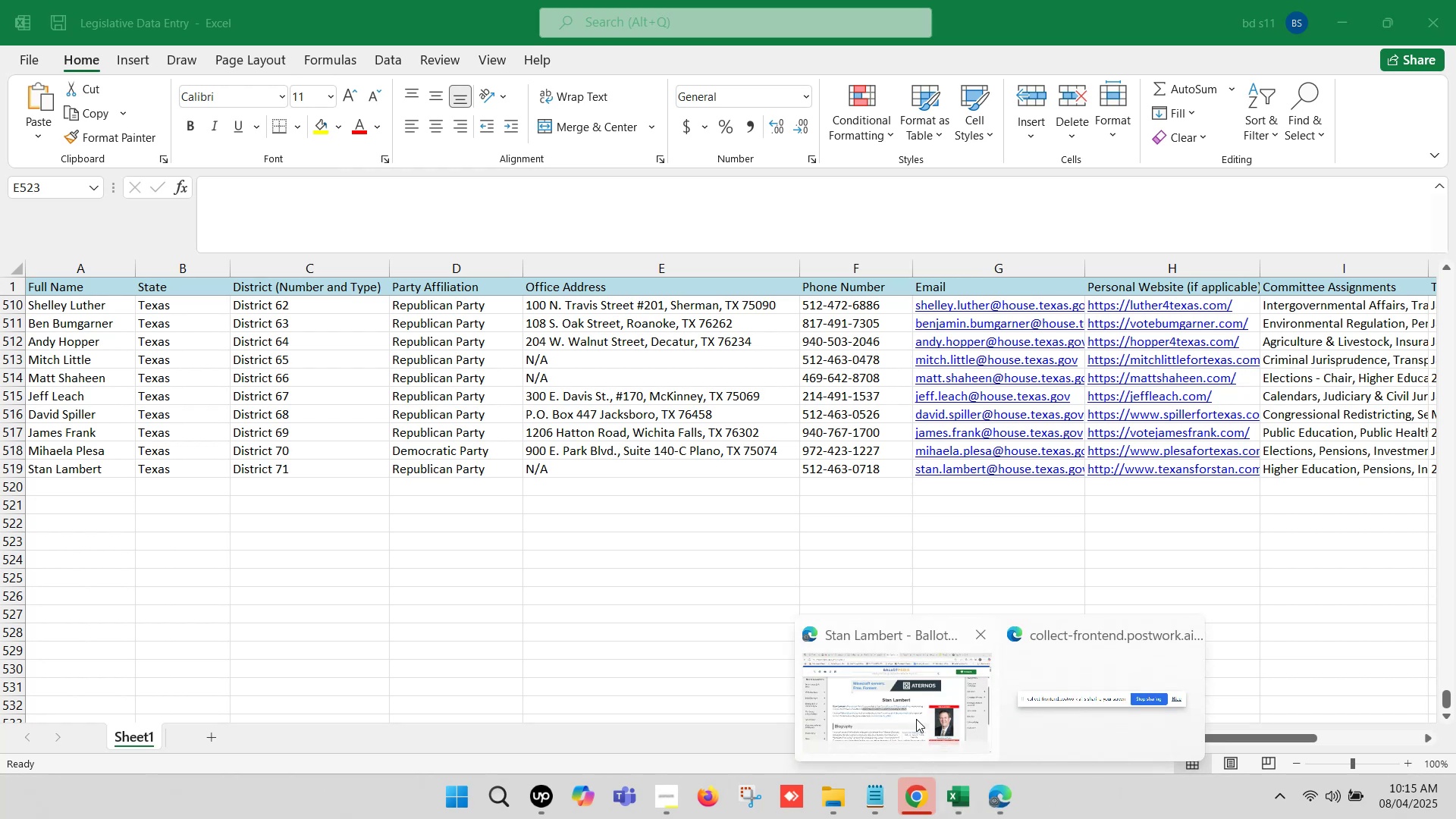 
left_click([906, 709])
 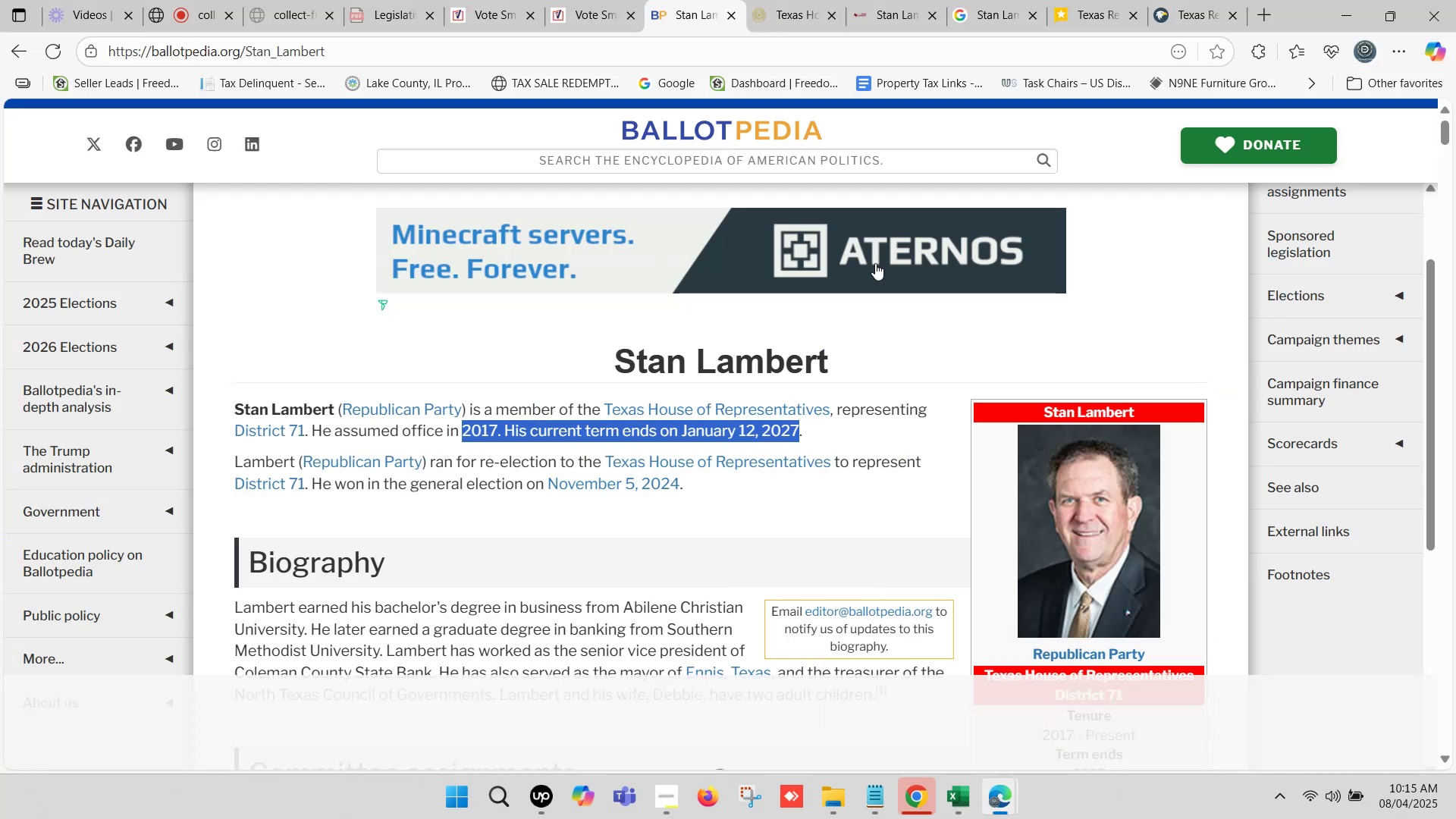 
left_click([709, 0])
 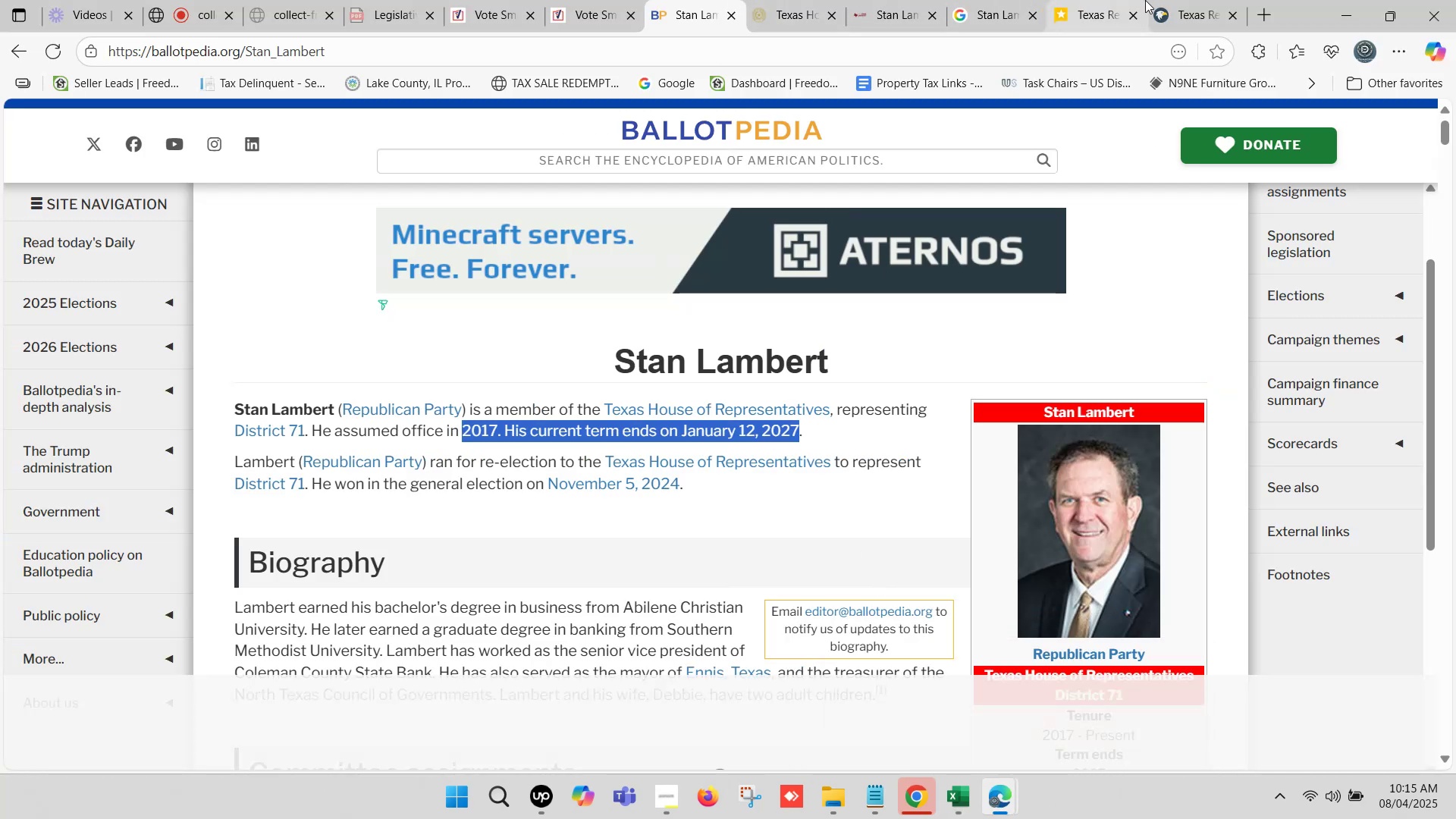 
left_click([1116, 0])
 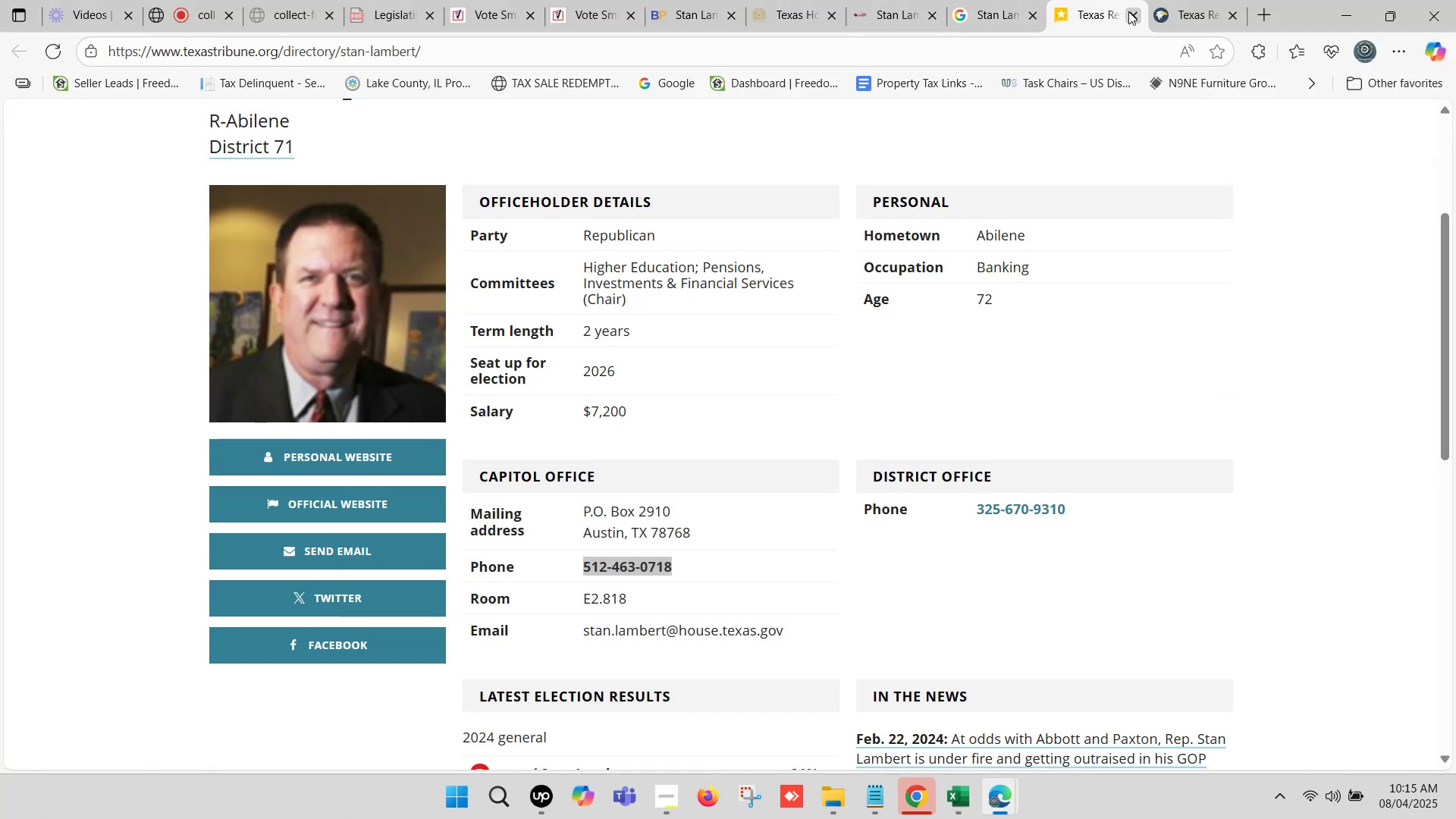 
double_click([1104, 0])
 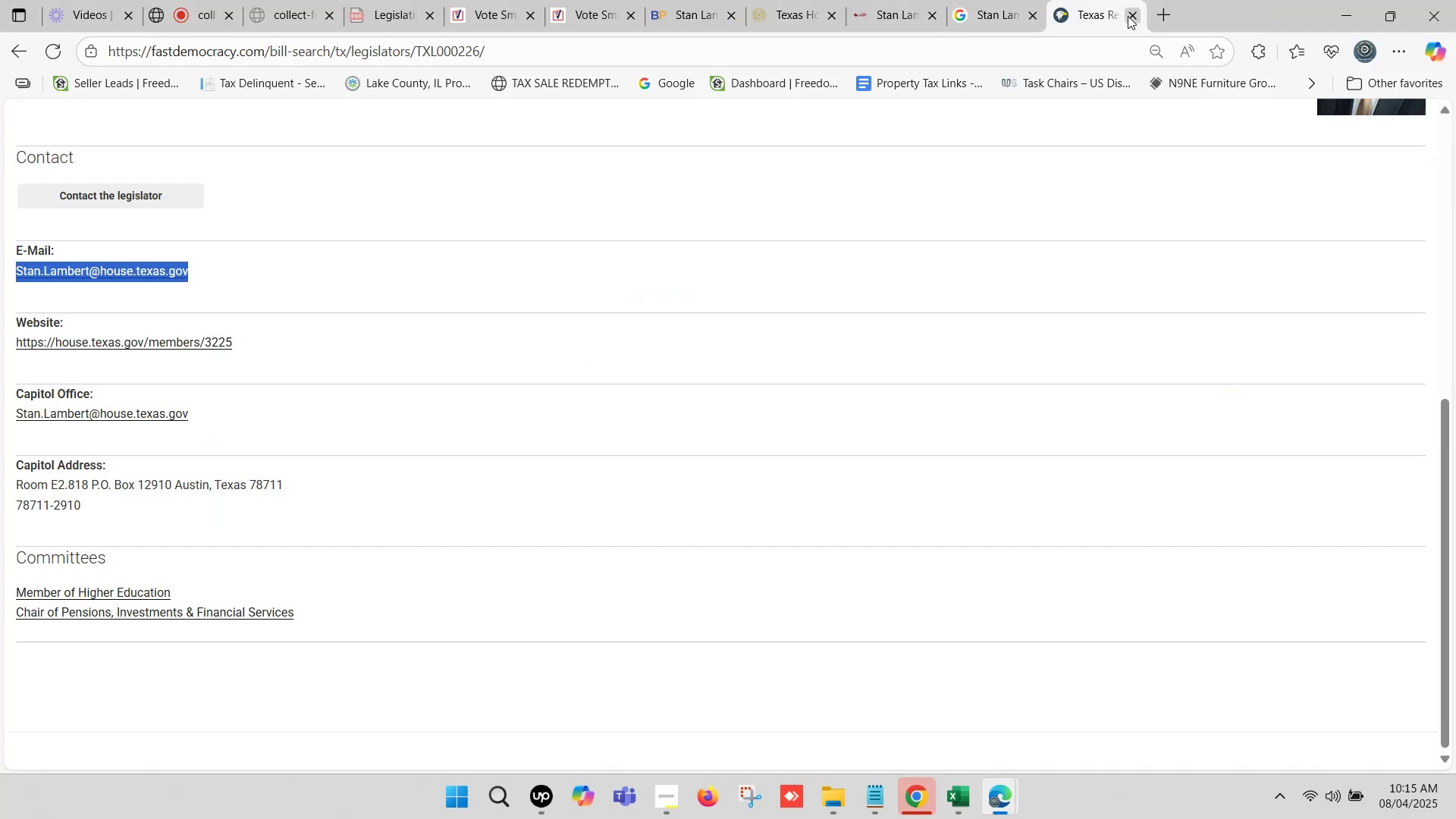 
left_click([1132, 15])
 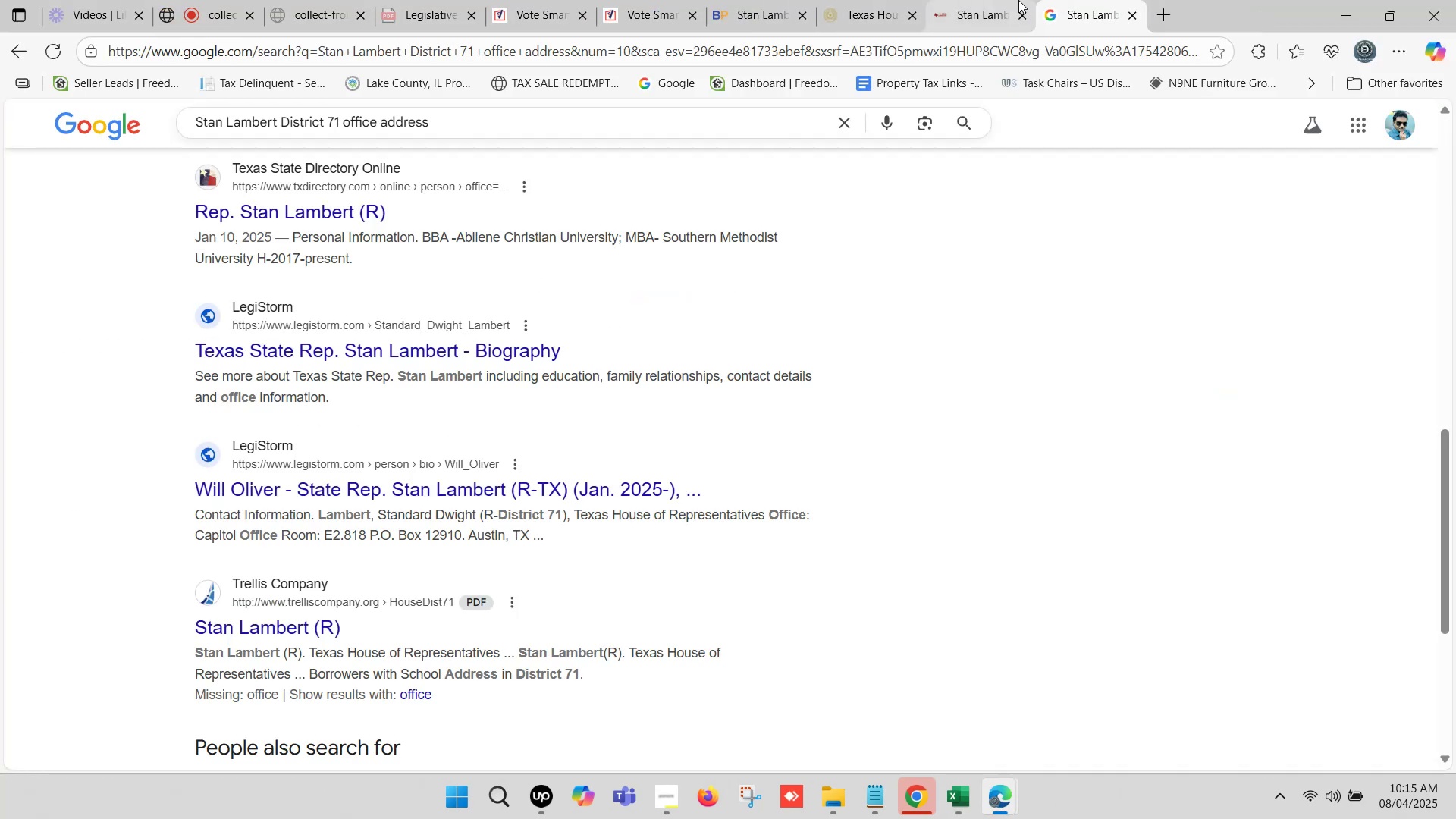 
left_click([994, 0])
 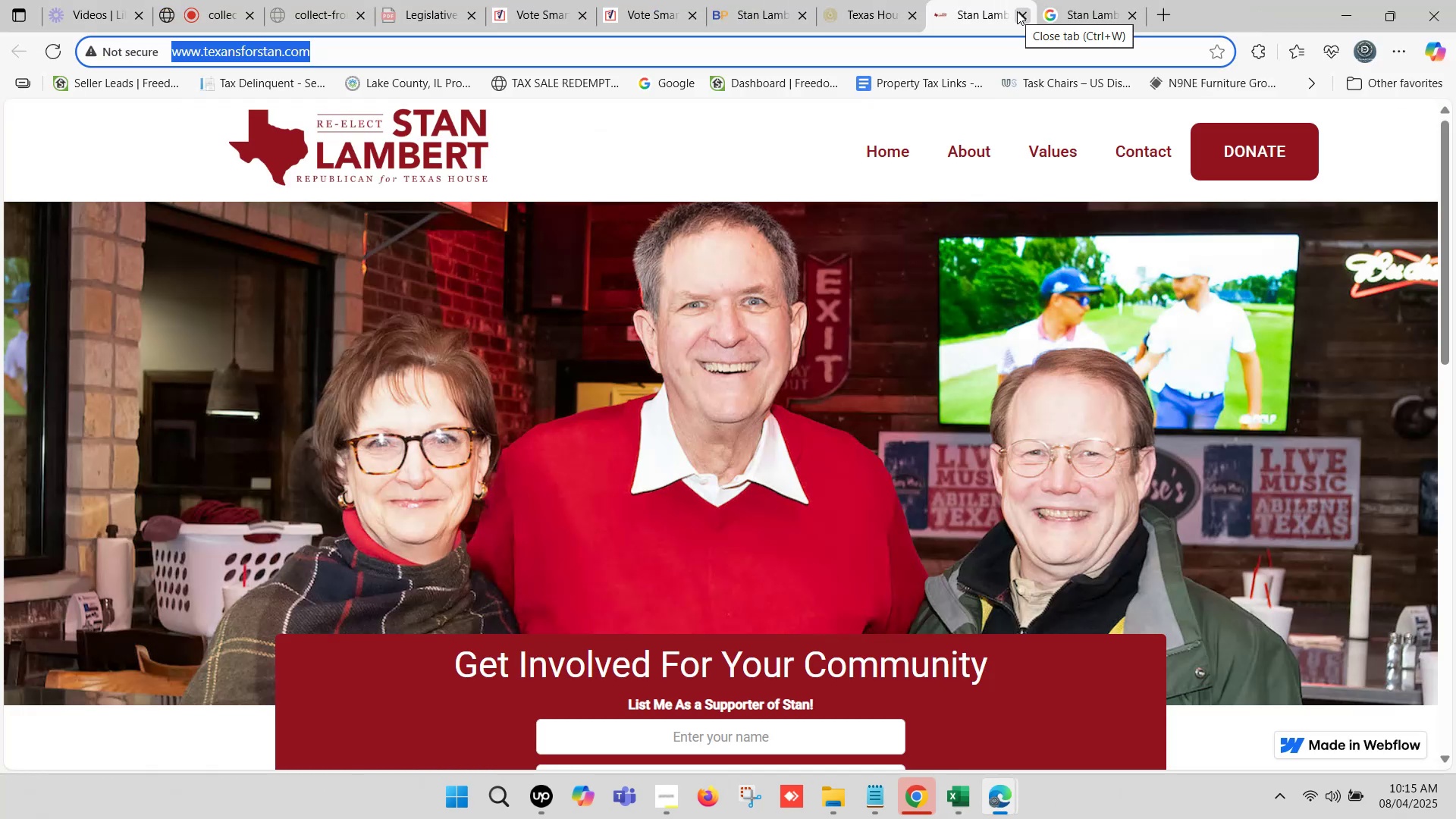 
left_click([1017, 11])
 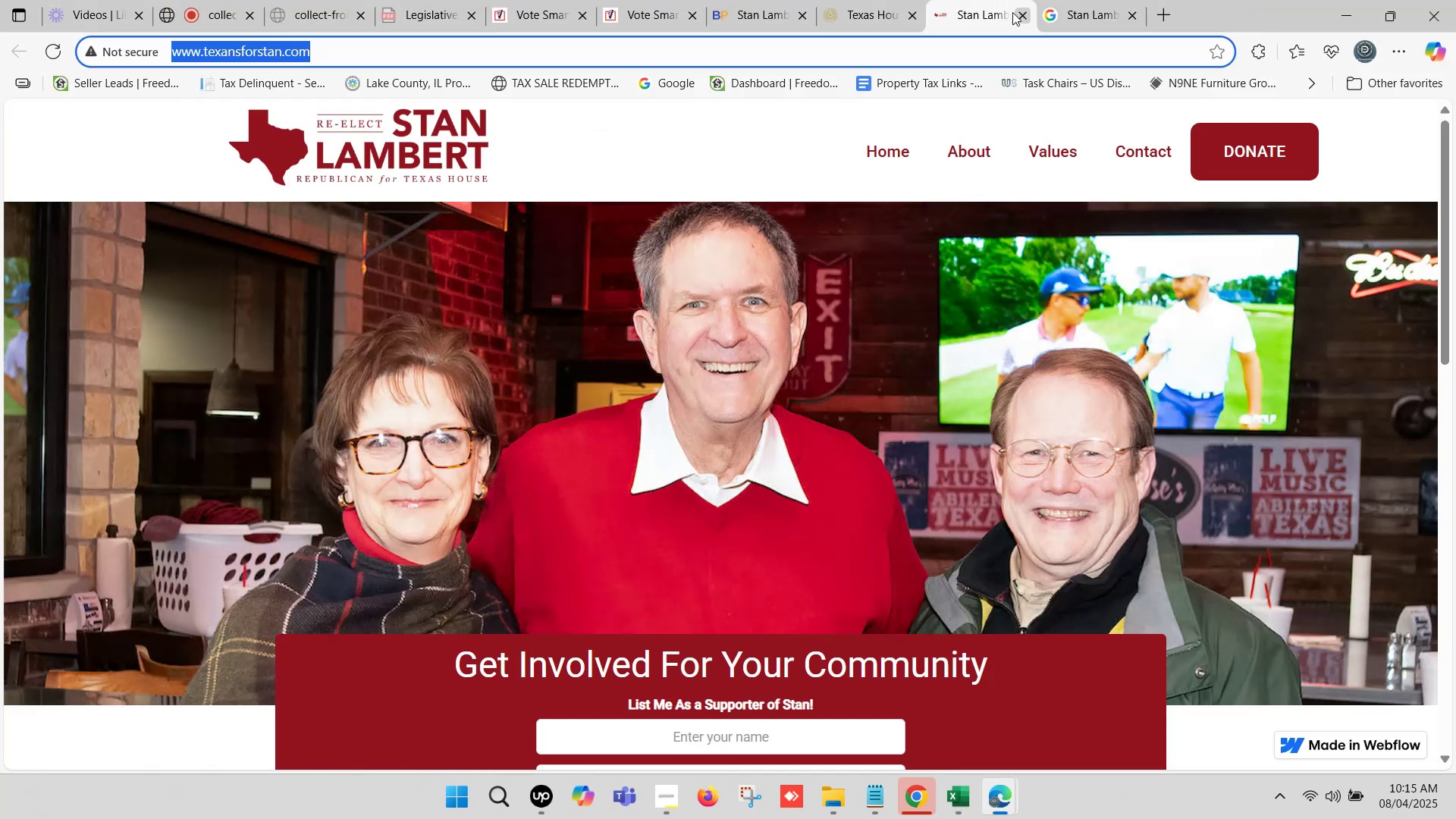 
left_click([890, 0])
 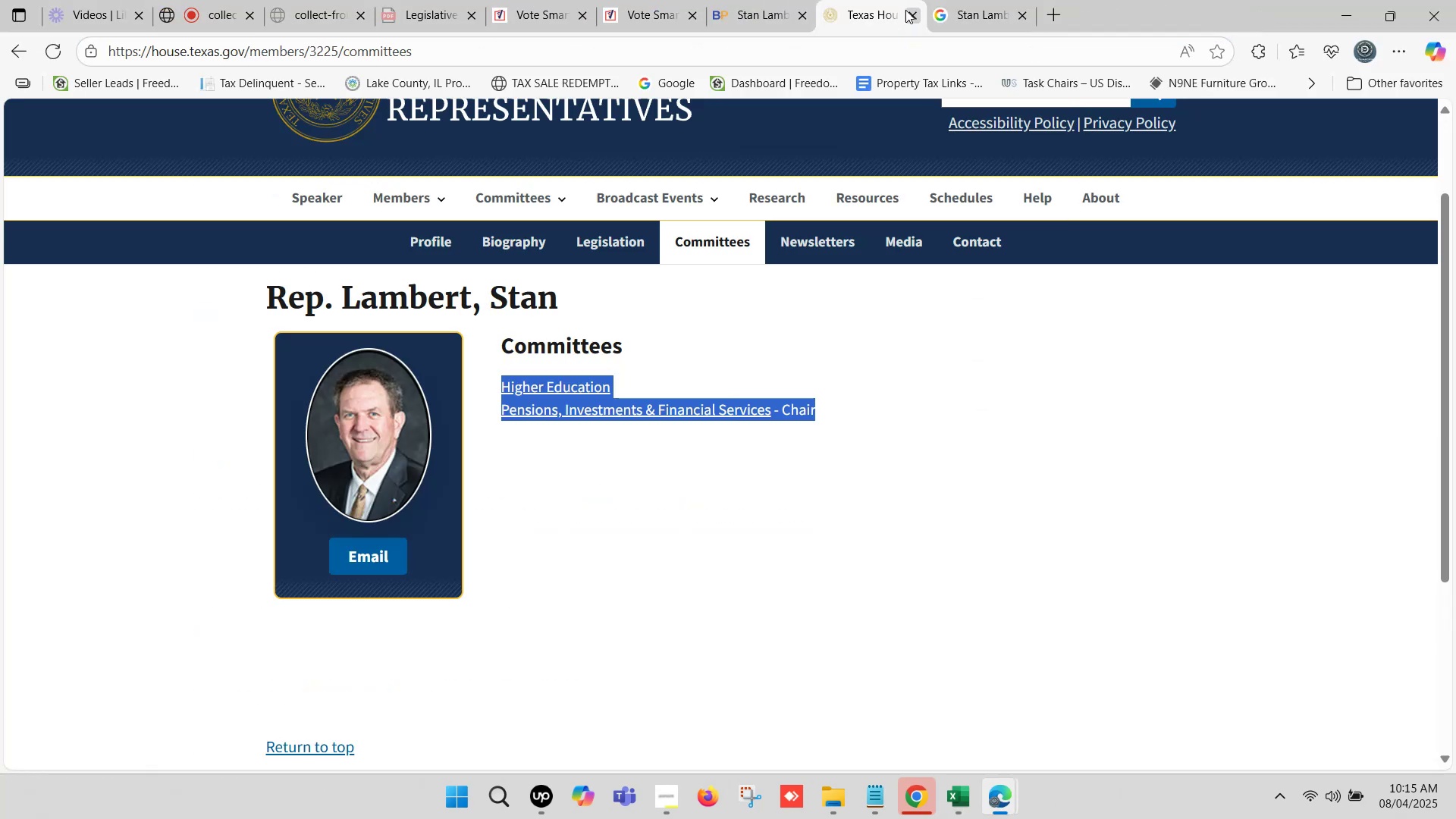 
left_click([911, 10])
 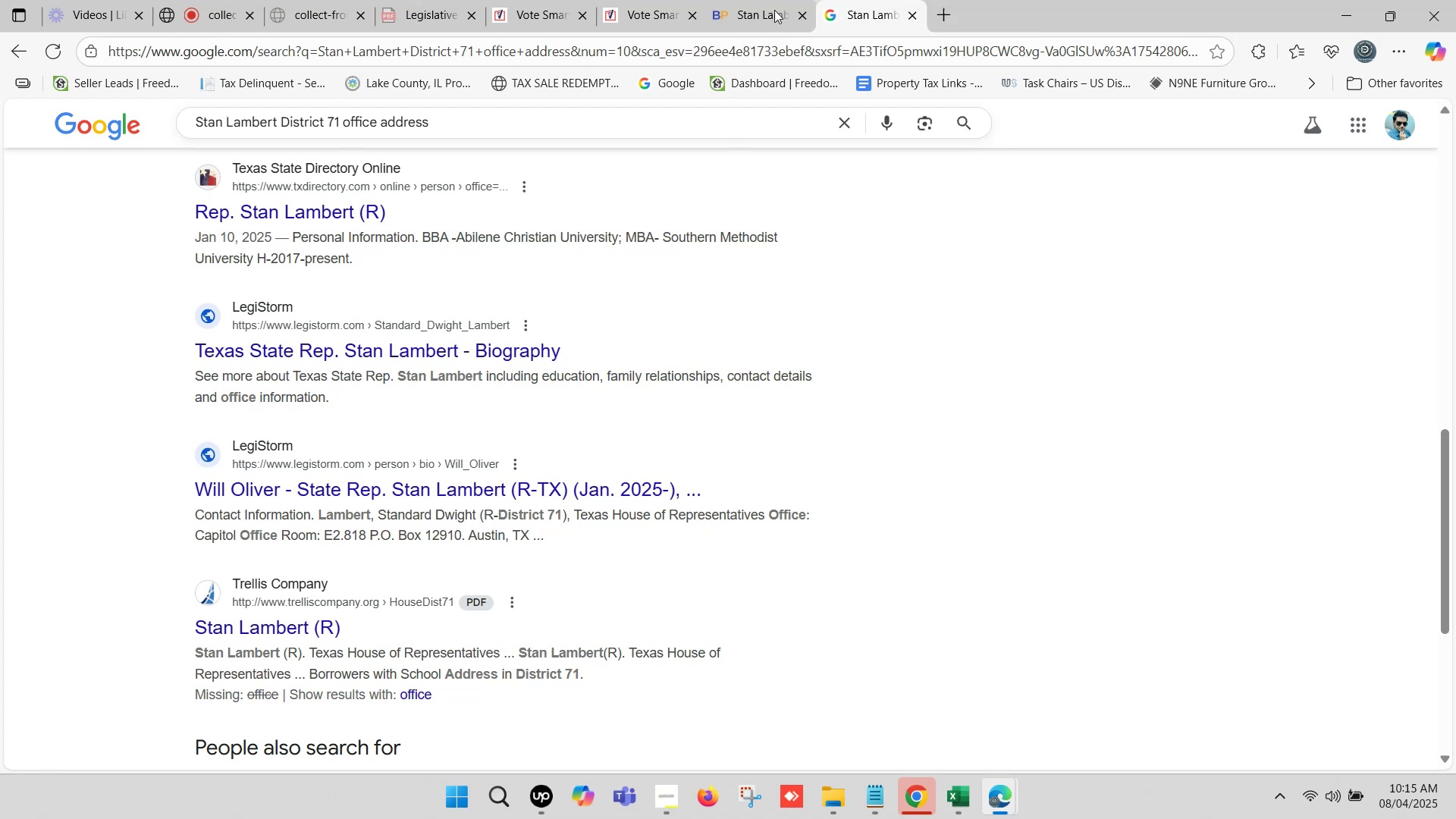 
left_click([767, 8])
 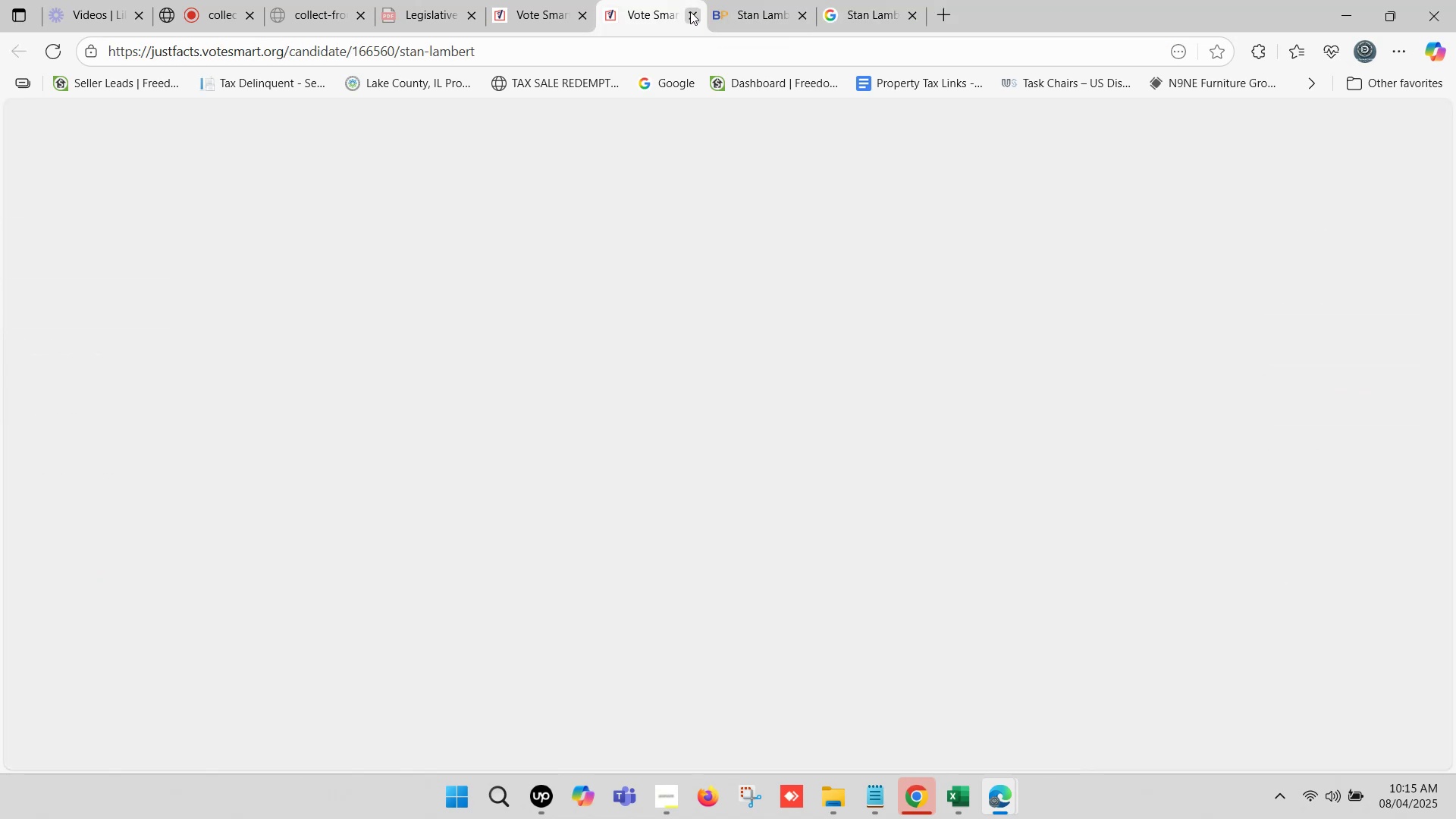 
left_click([701, 14])
 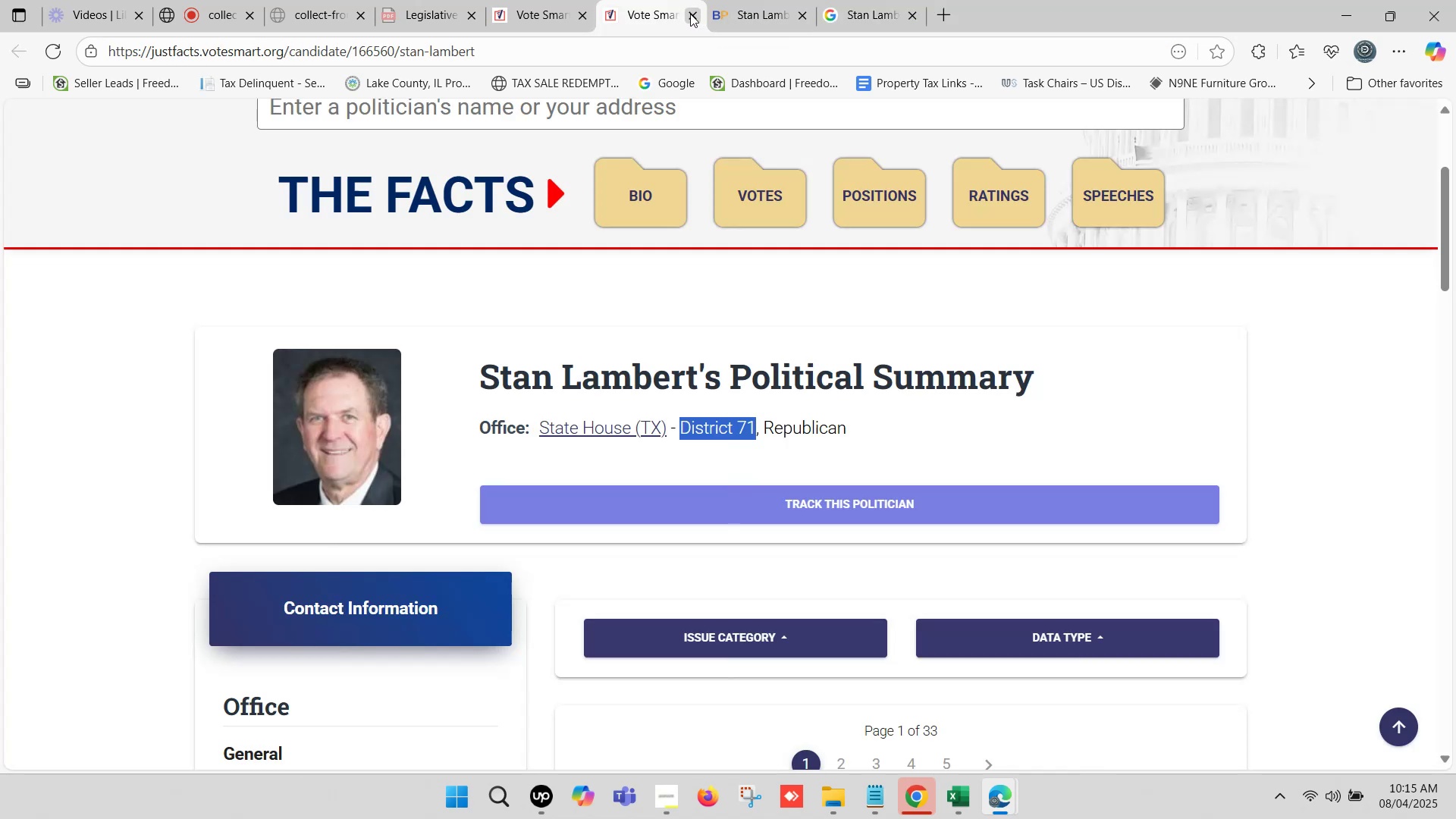 
left_click([690, 14])
 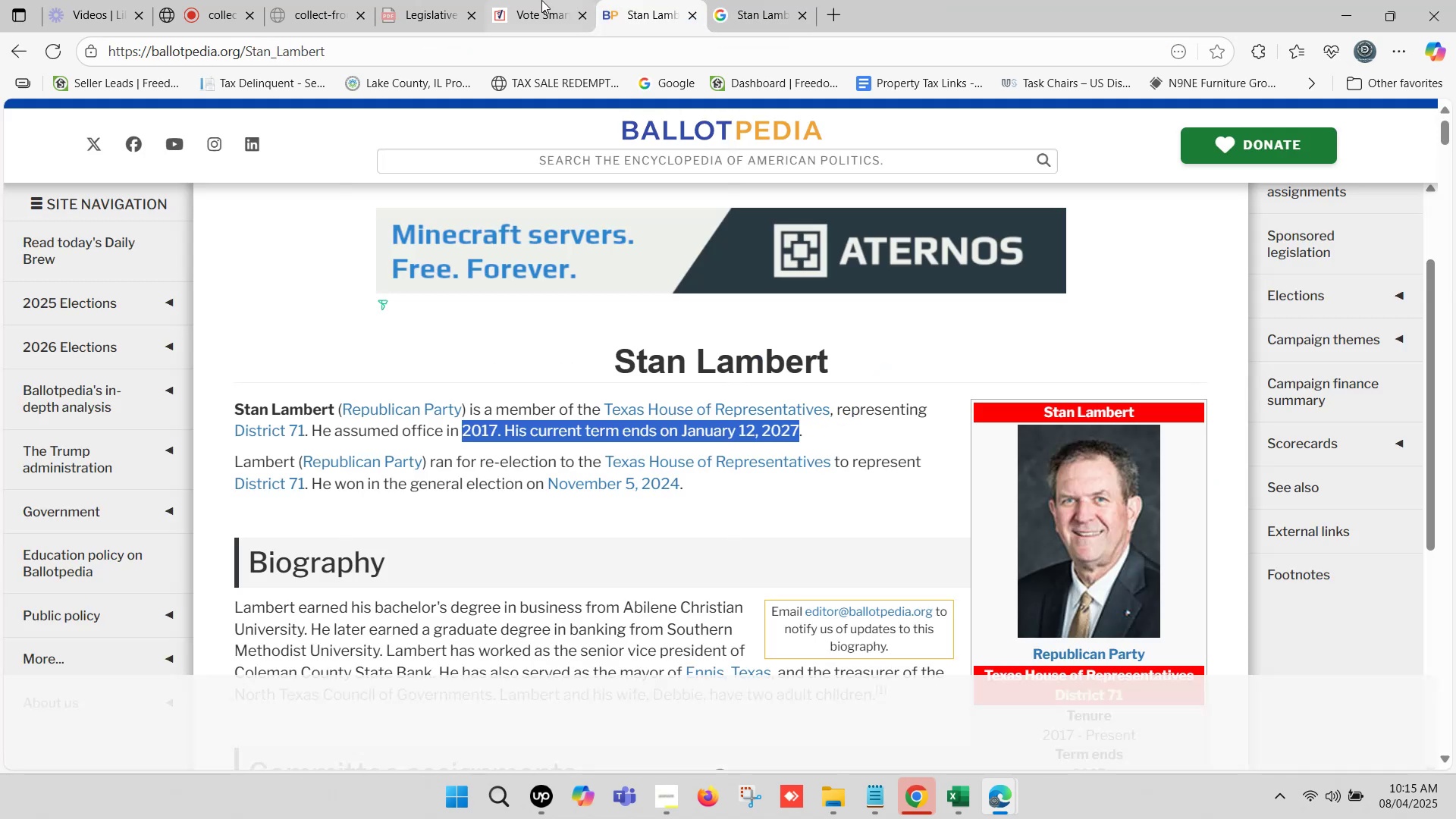 
left_click([533, 0])
 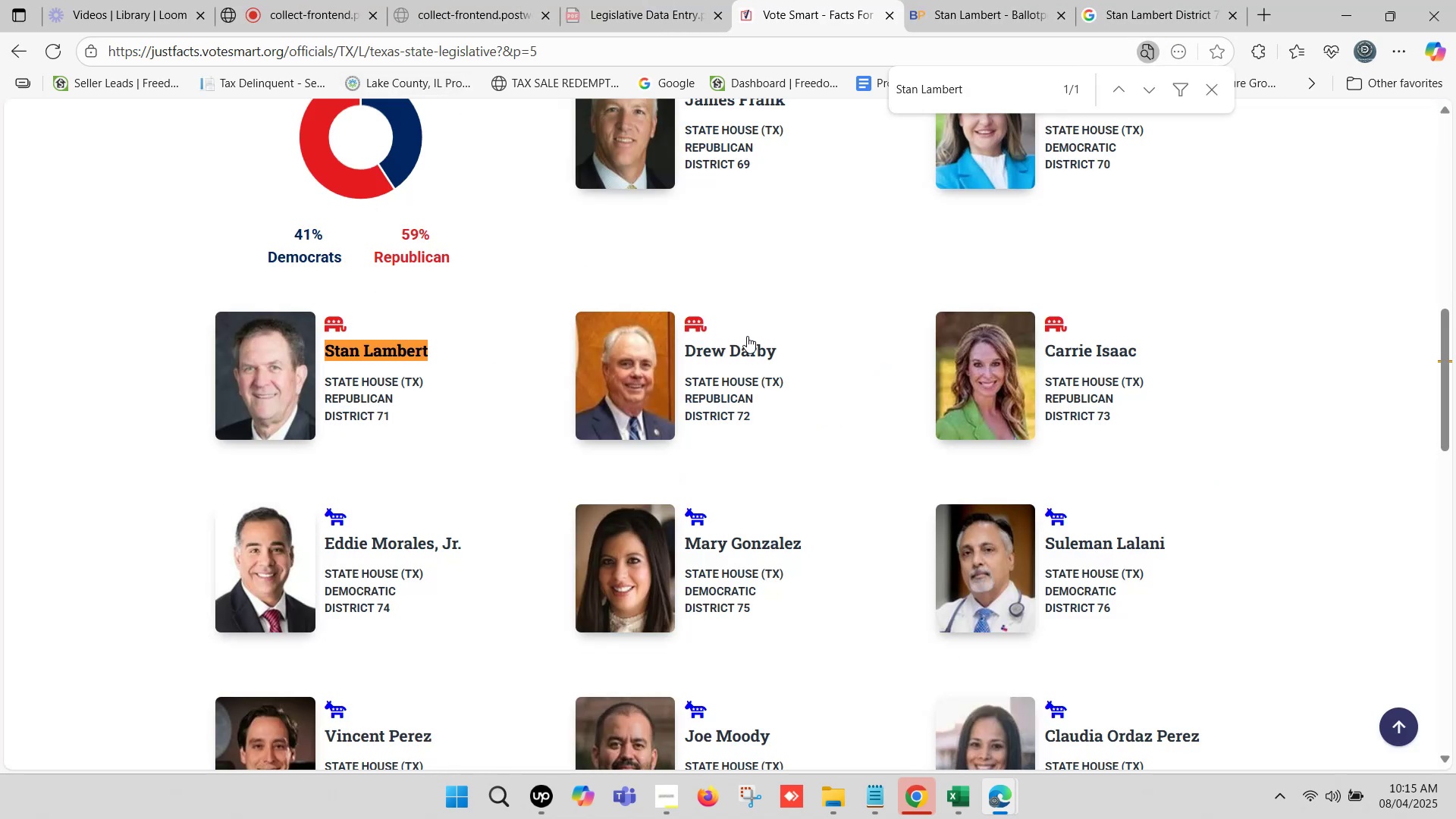 
left_click([328, 0])
 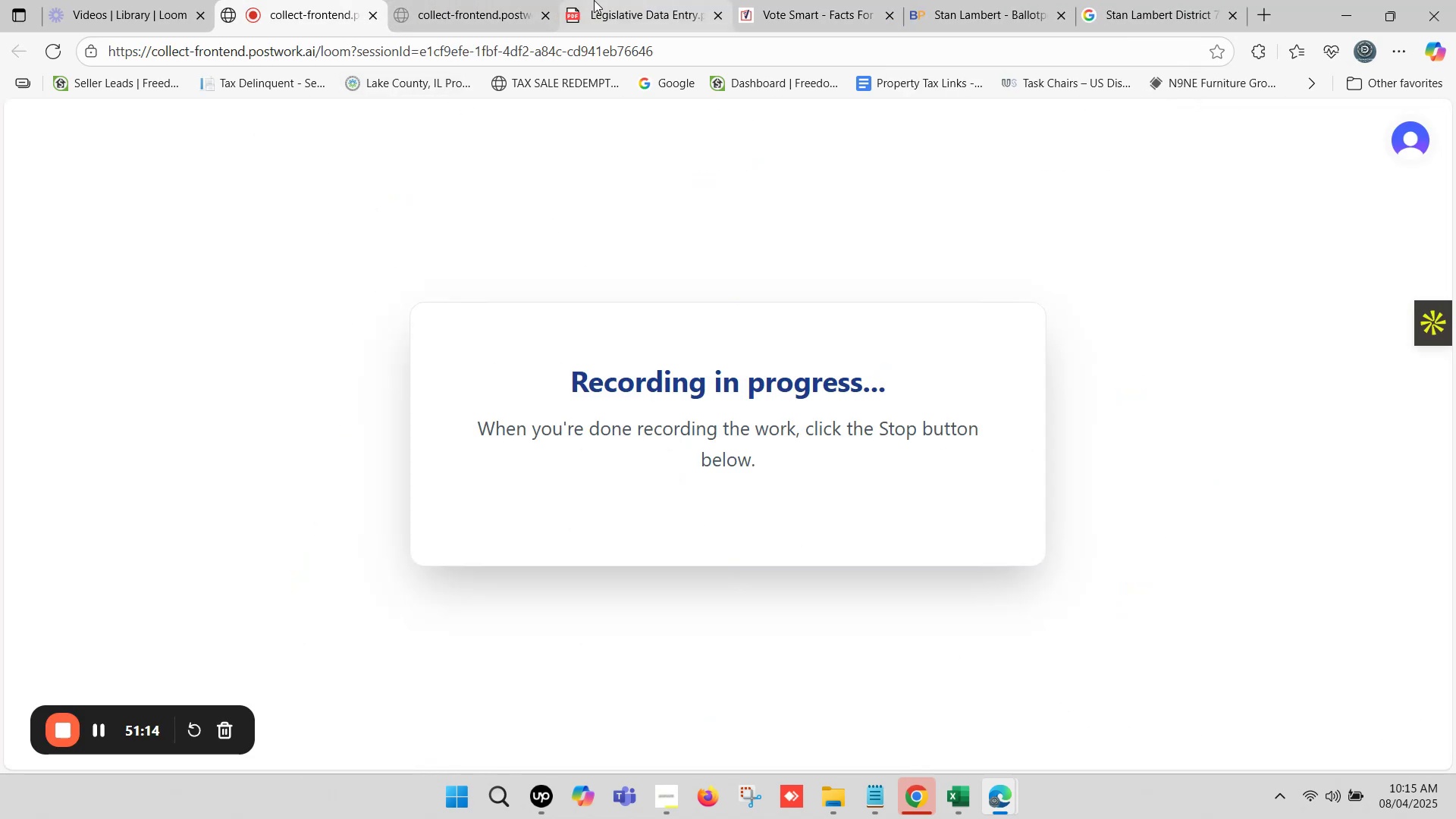 
left_click([603, 0])
 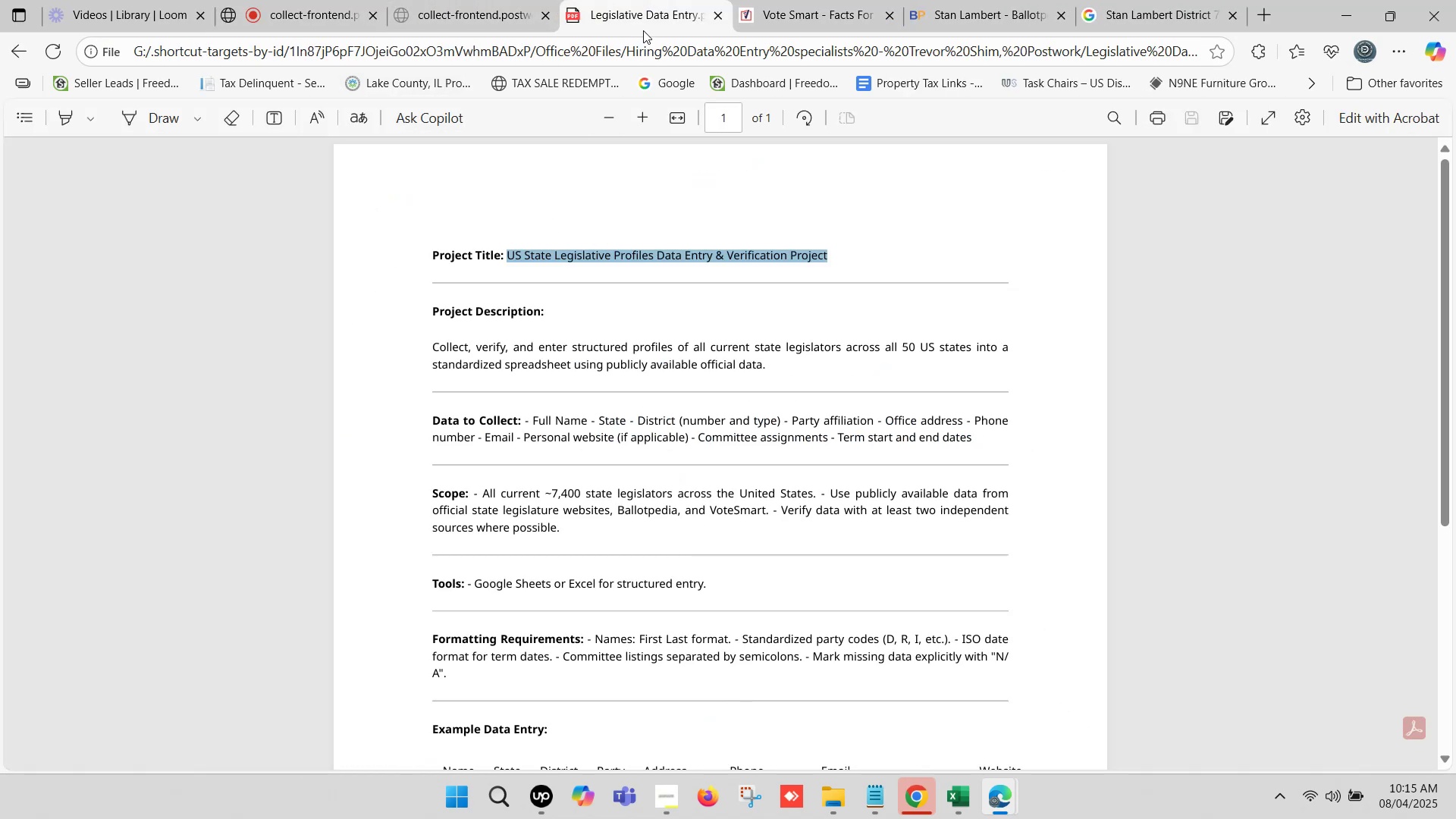 
left_click([779, 0])
 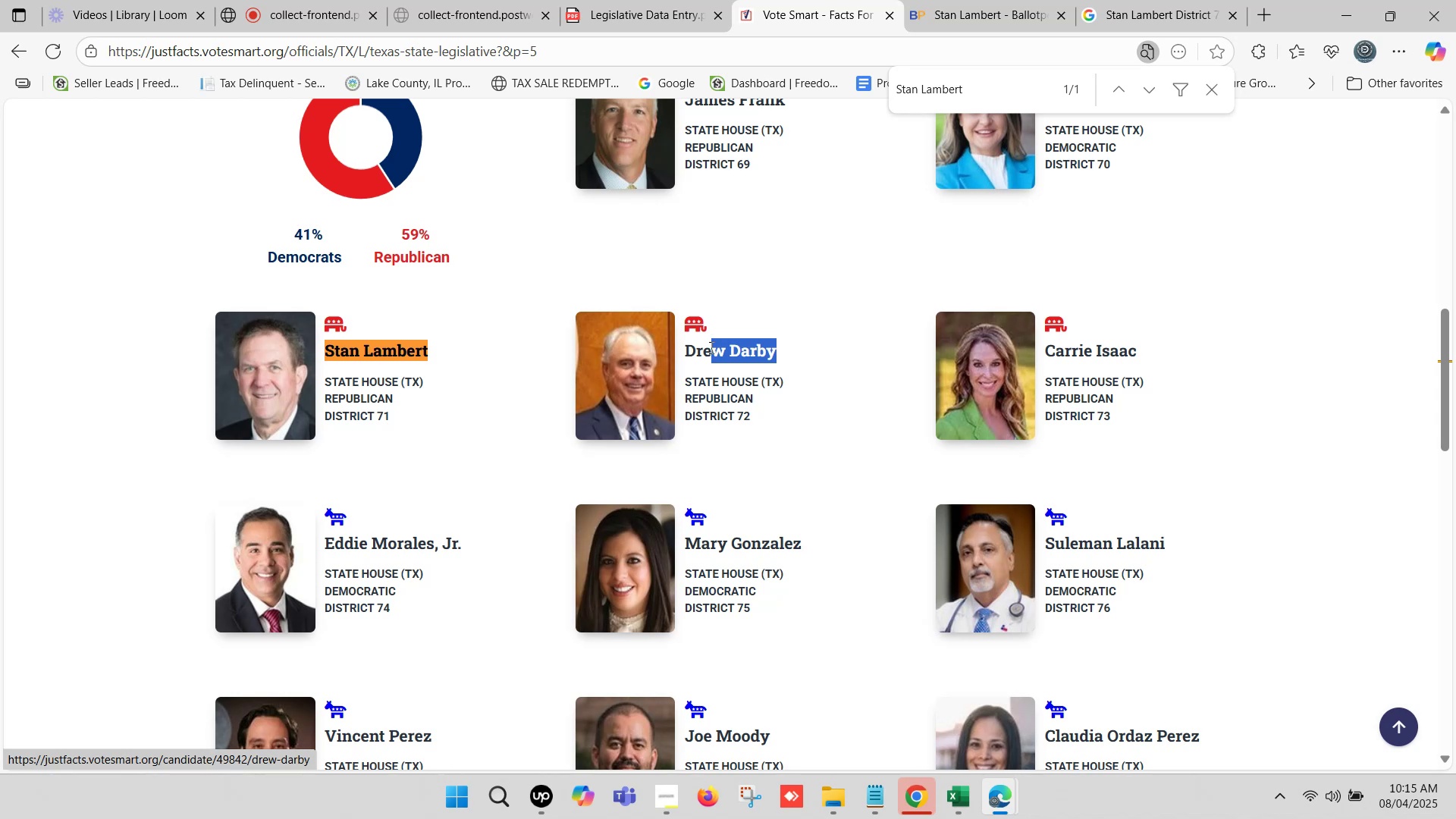 
key(Control+C)
 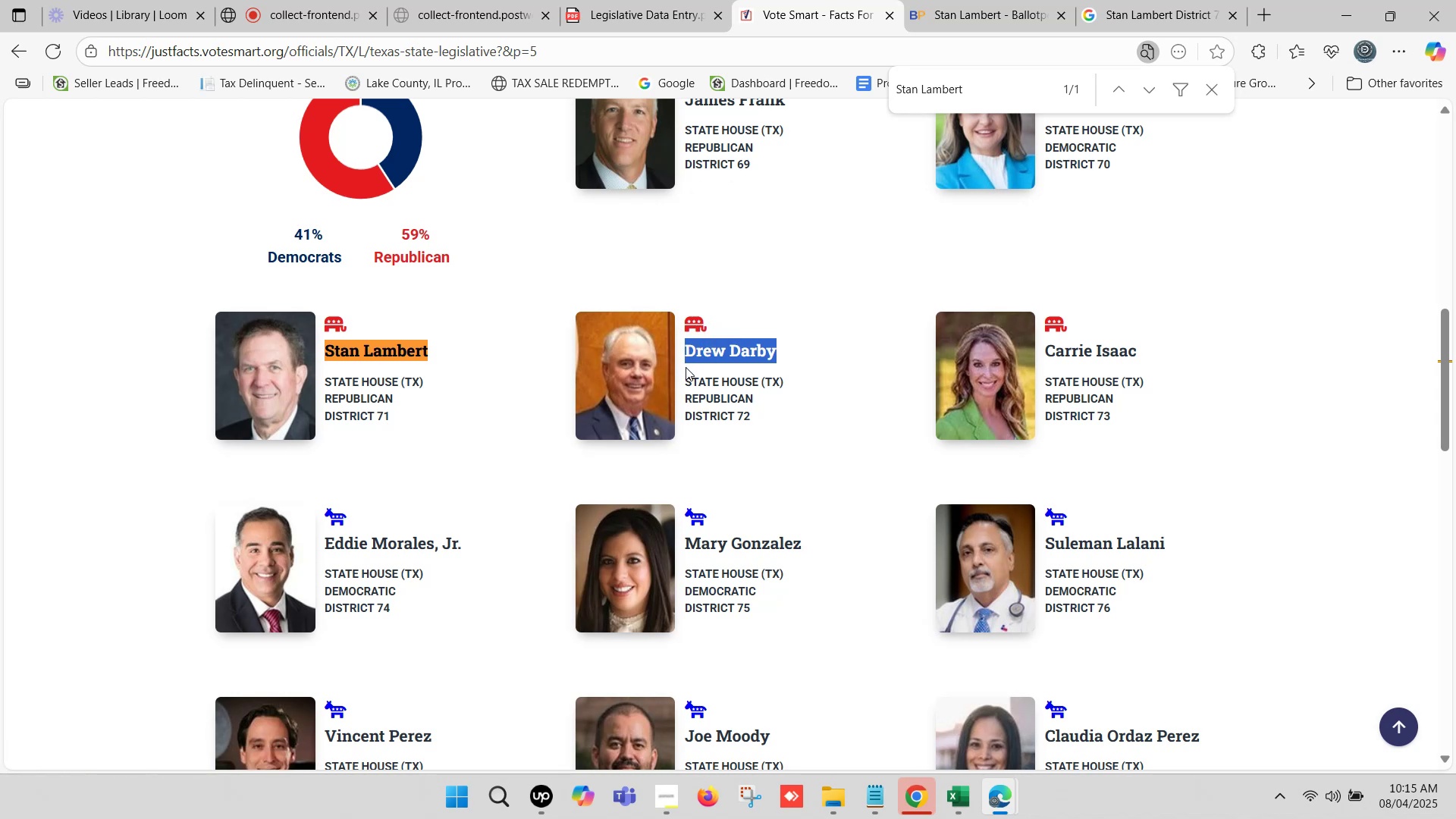 
key(Control+F)
 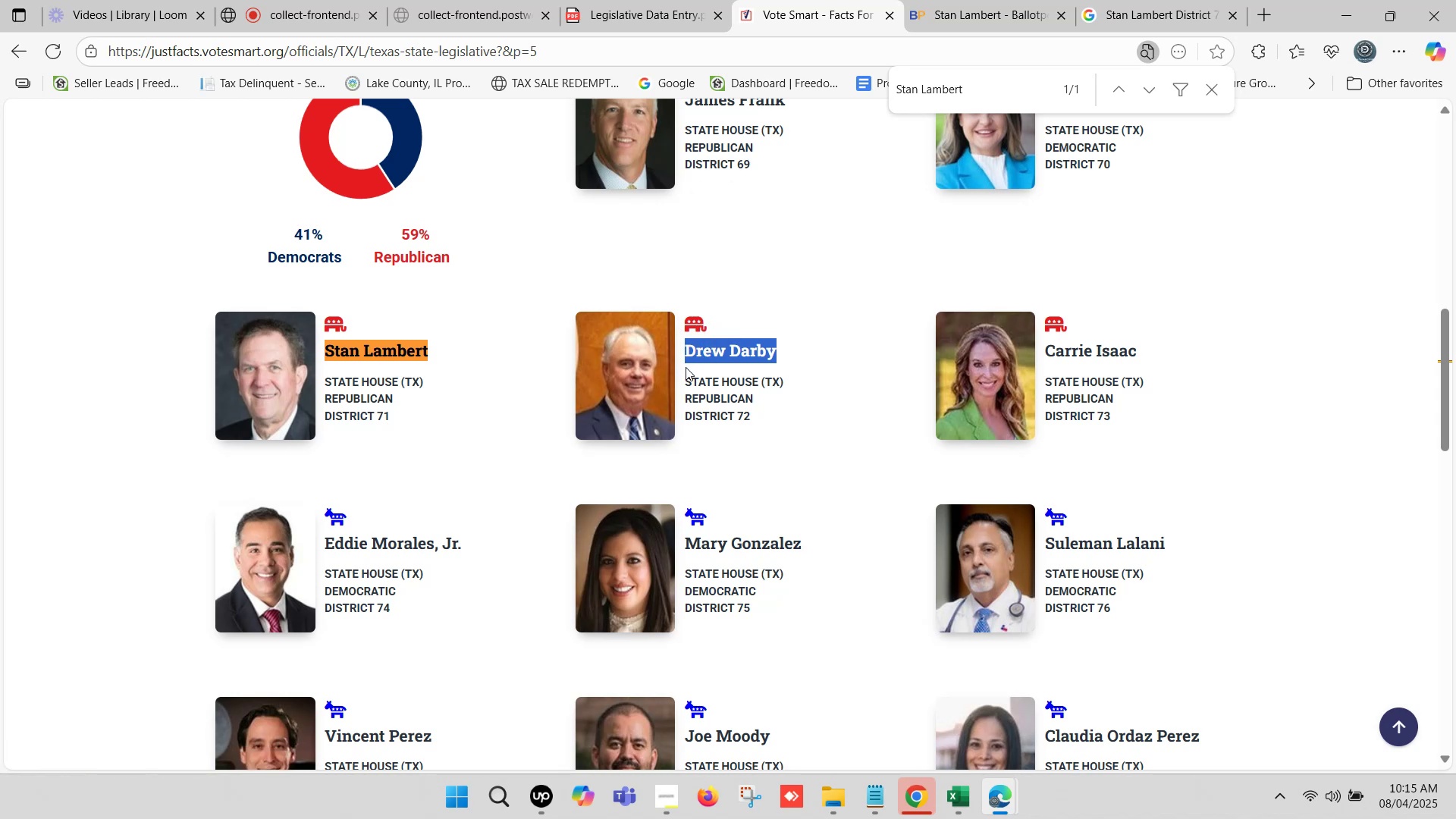 
key(Control+V)
 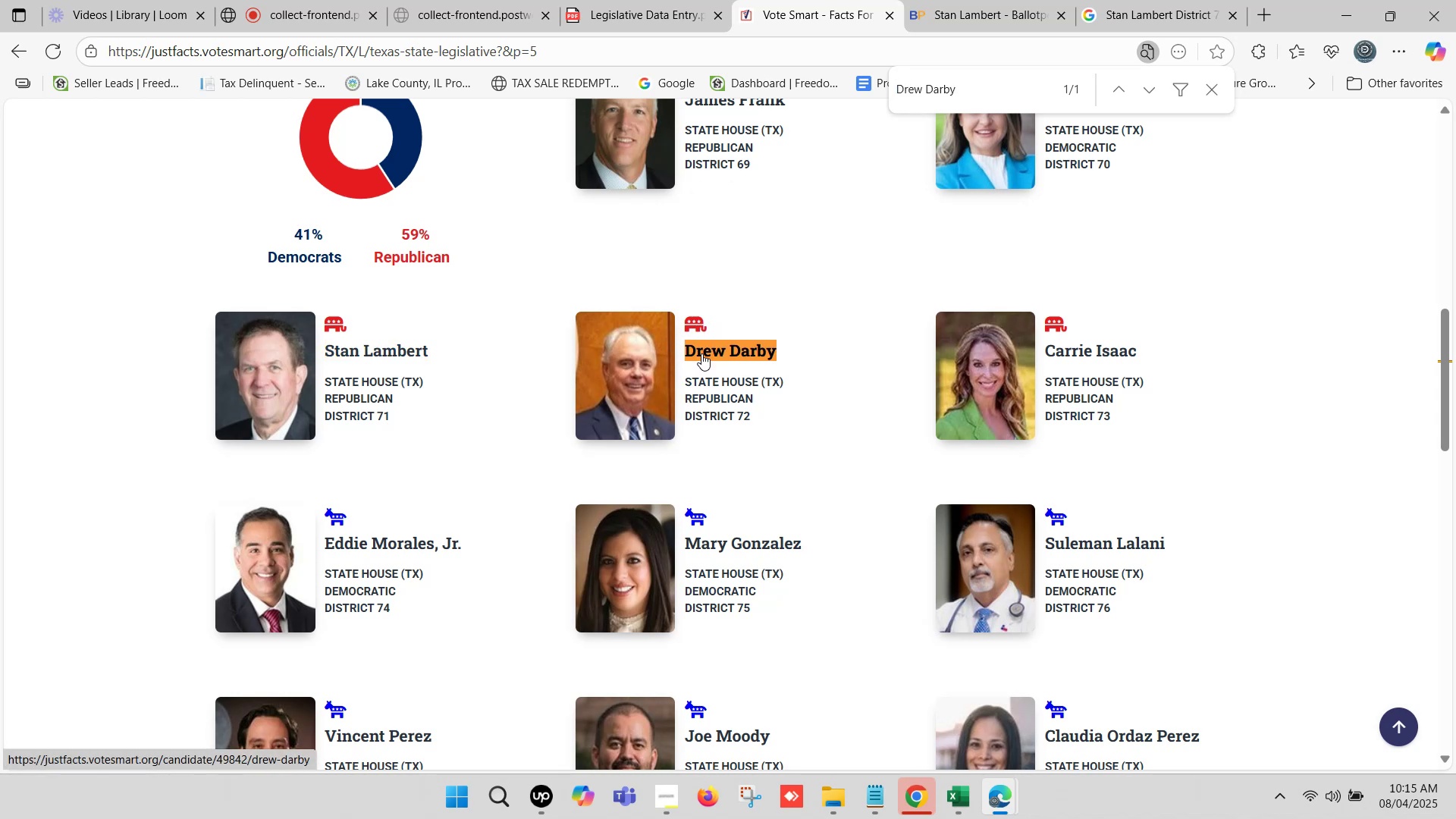 
right_click([704, 354])
 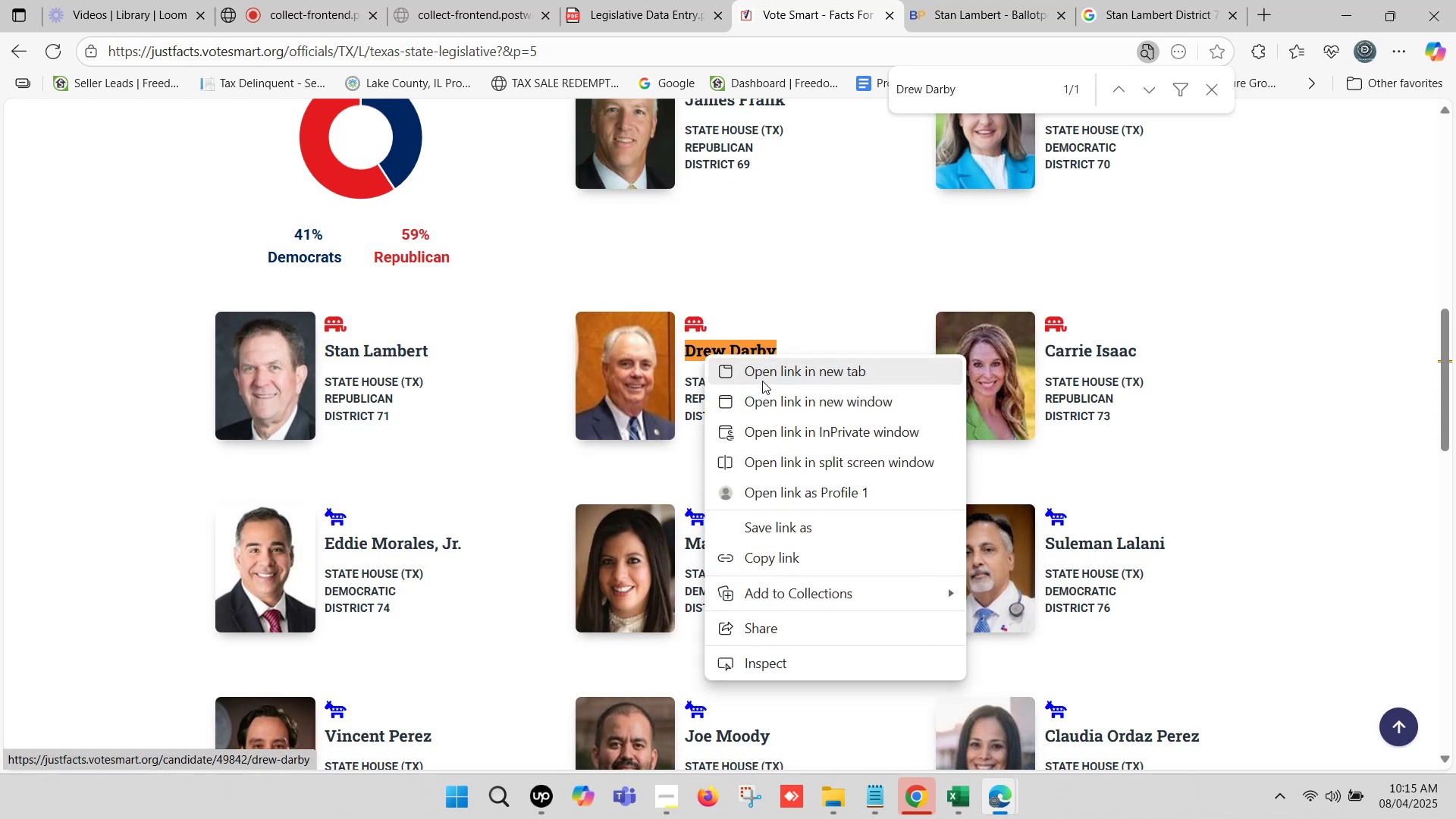 
left_click([763, 369])
 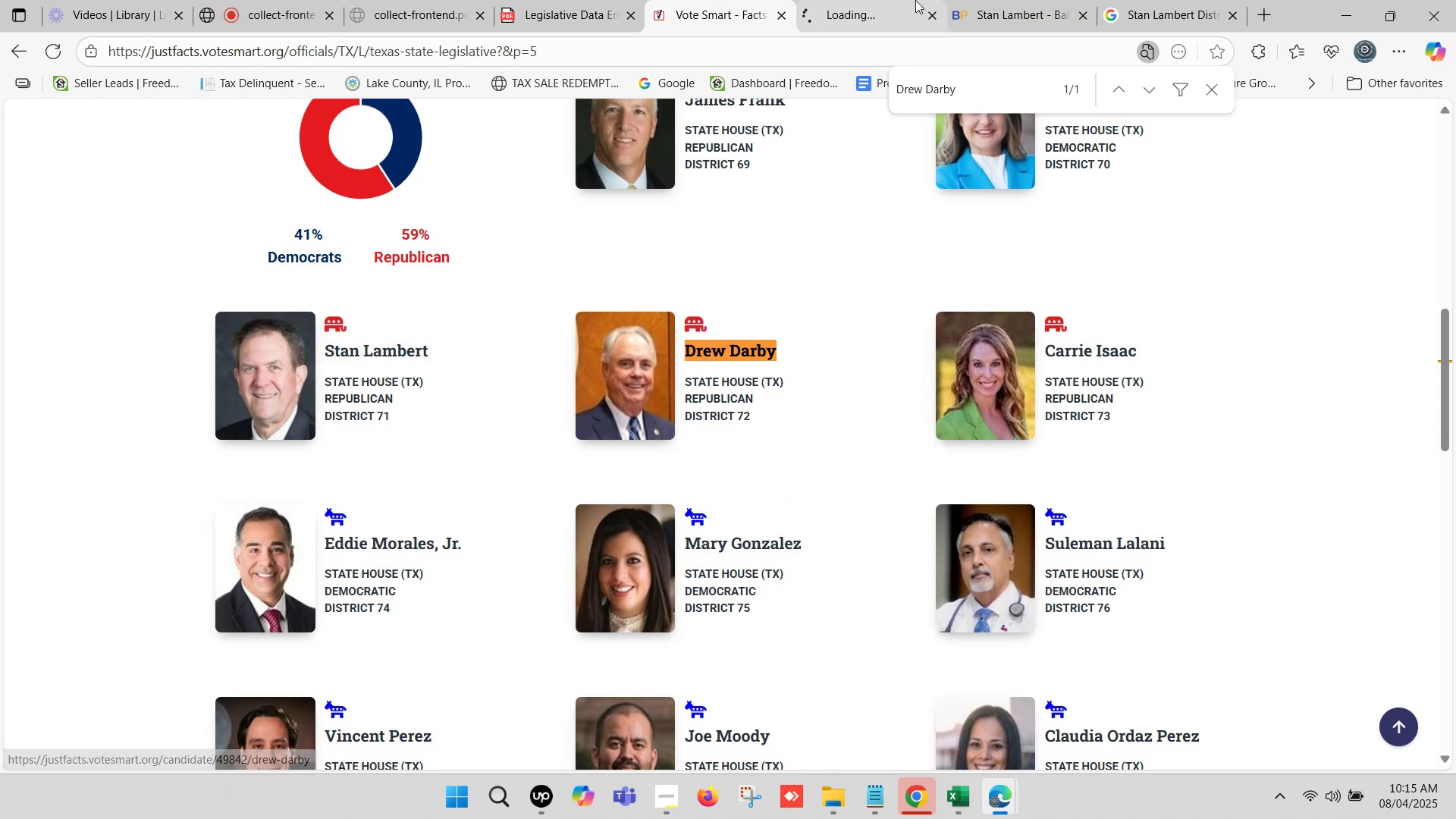 
left_click([1028, 0])
 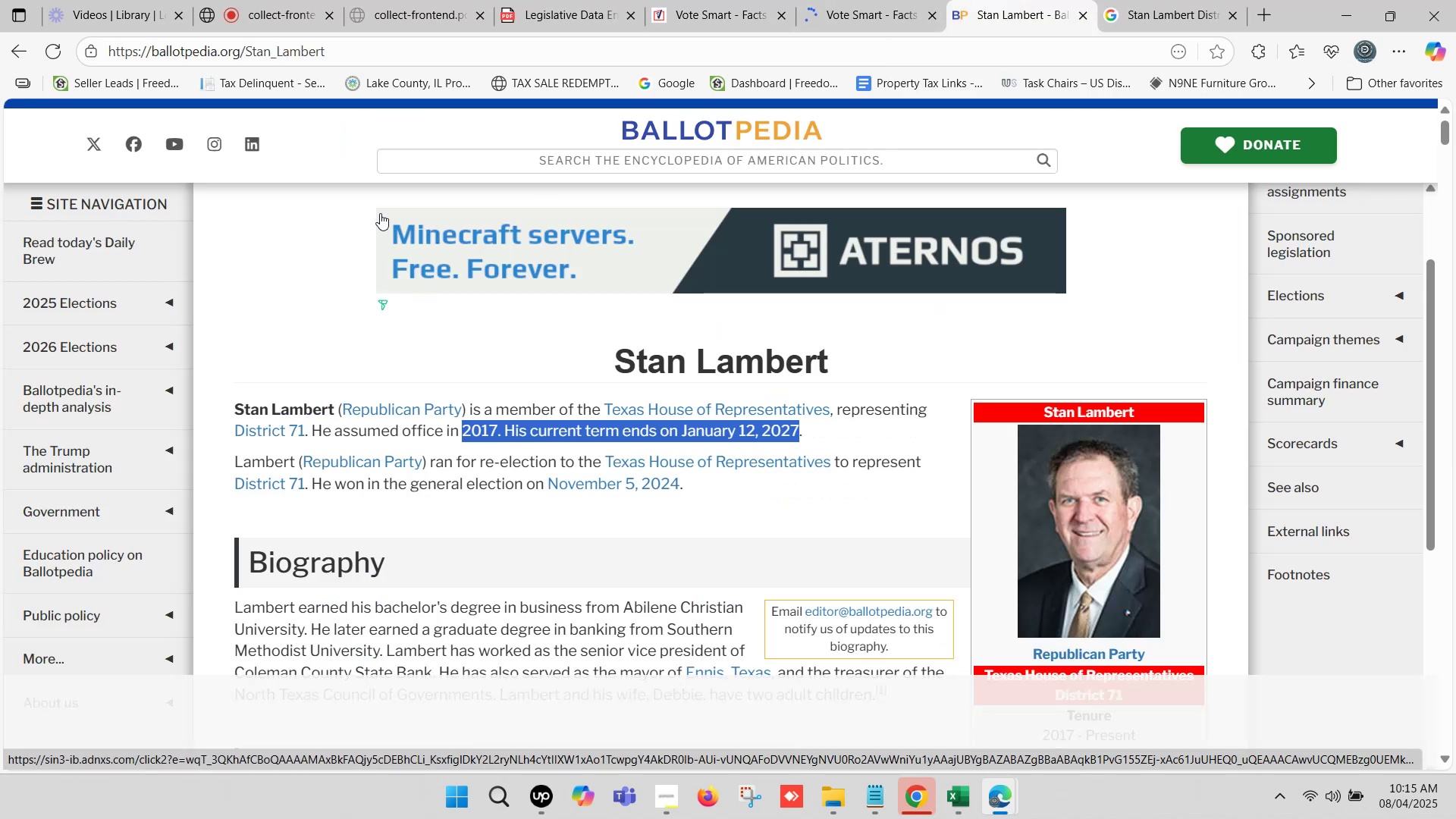 
wait(6.93)
 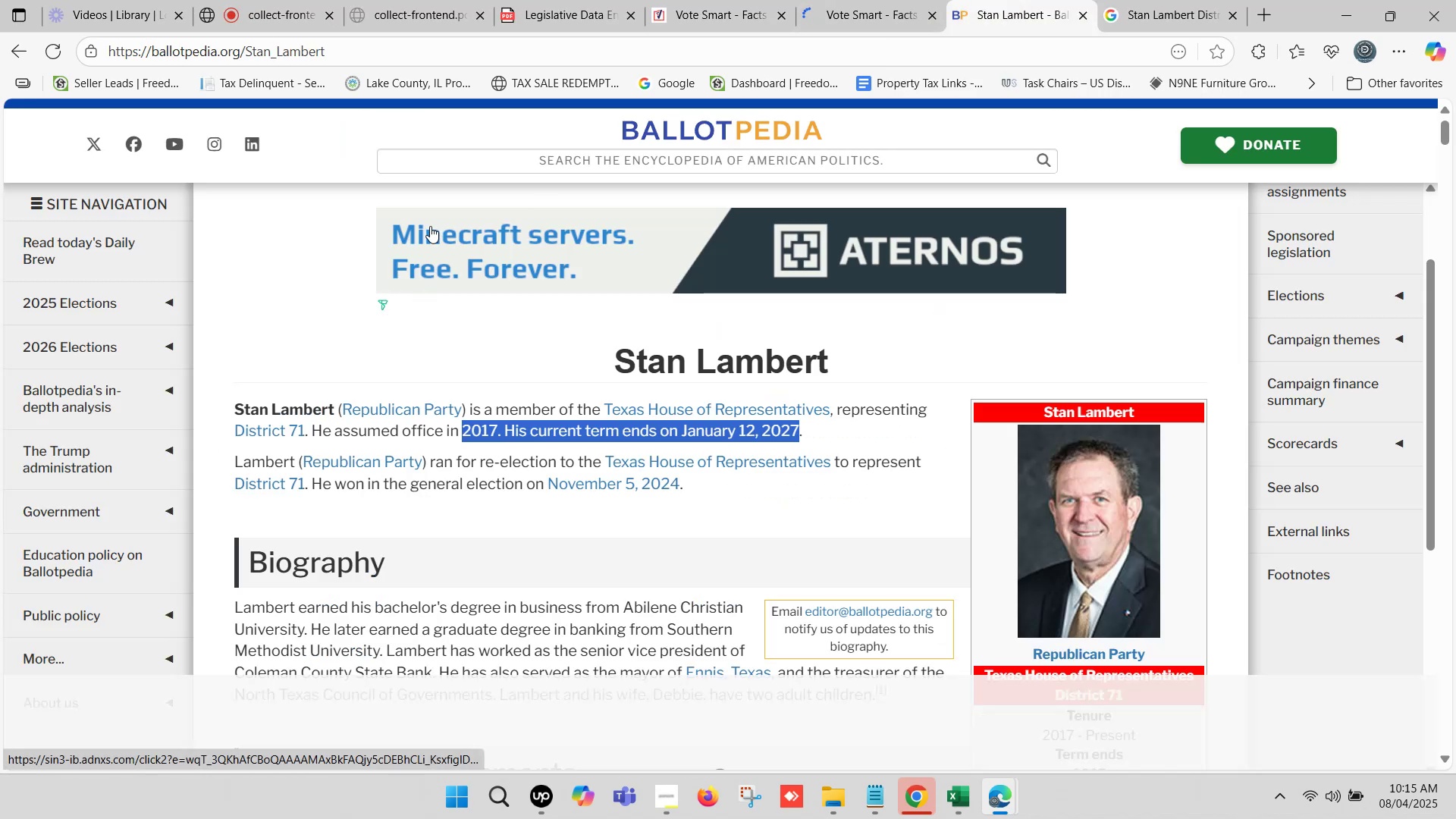 
left_click([518, 168])
 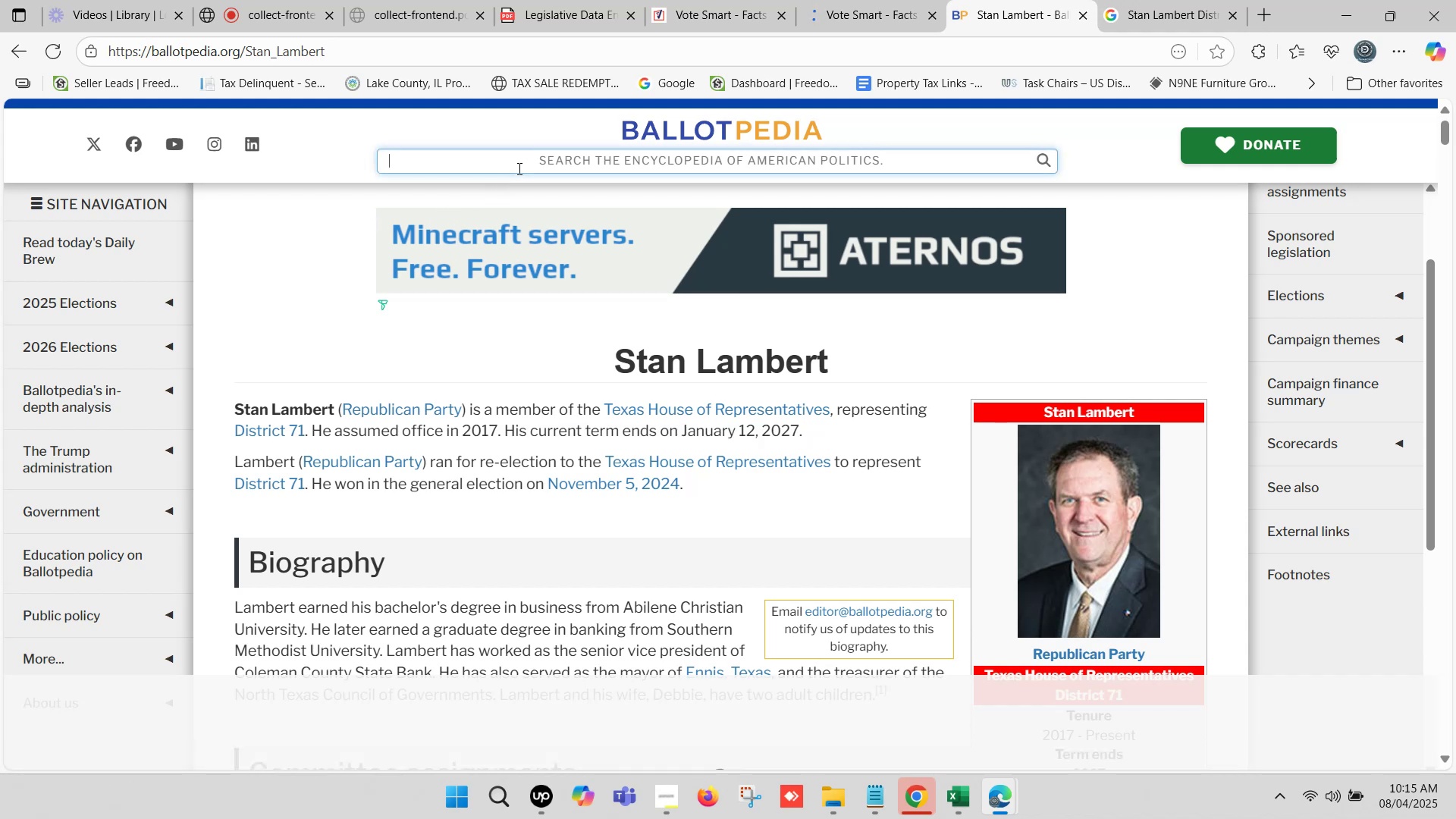 
key(Control+V)
 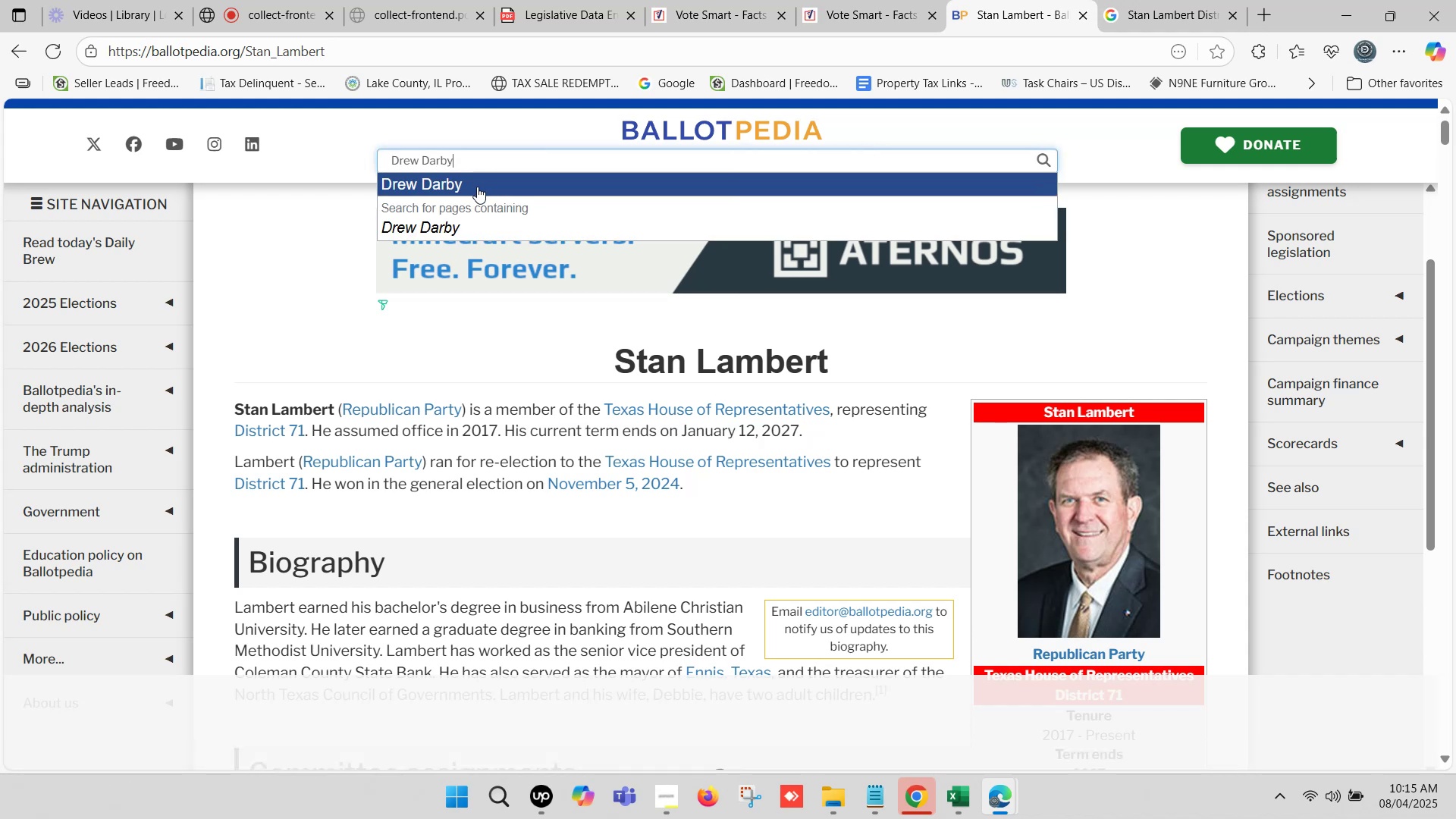 
left_click([457, 185])
 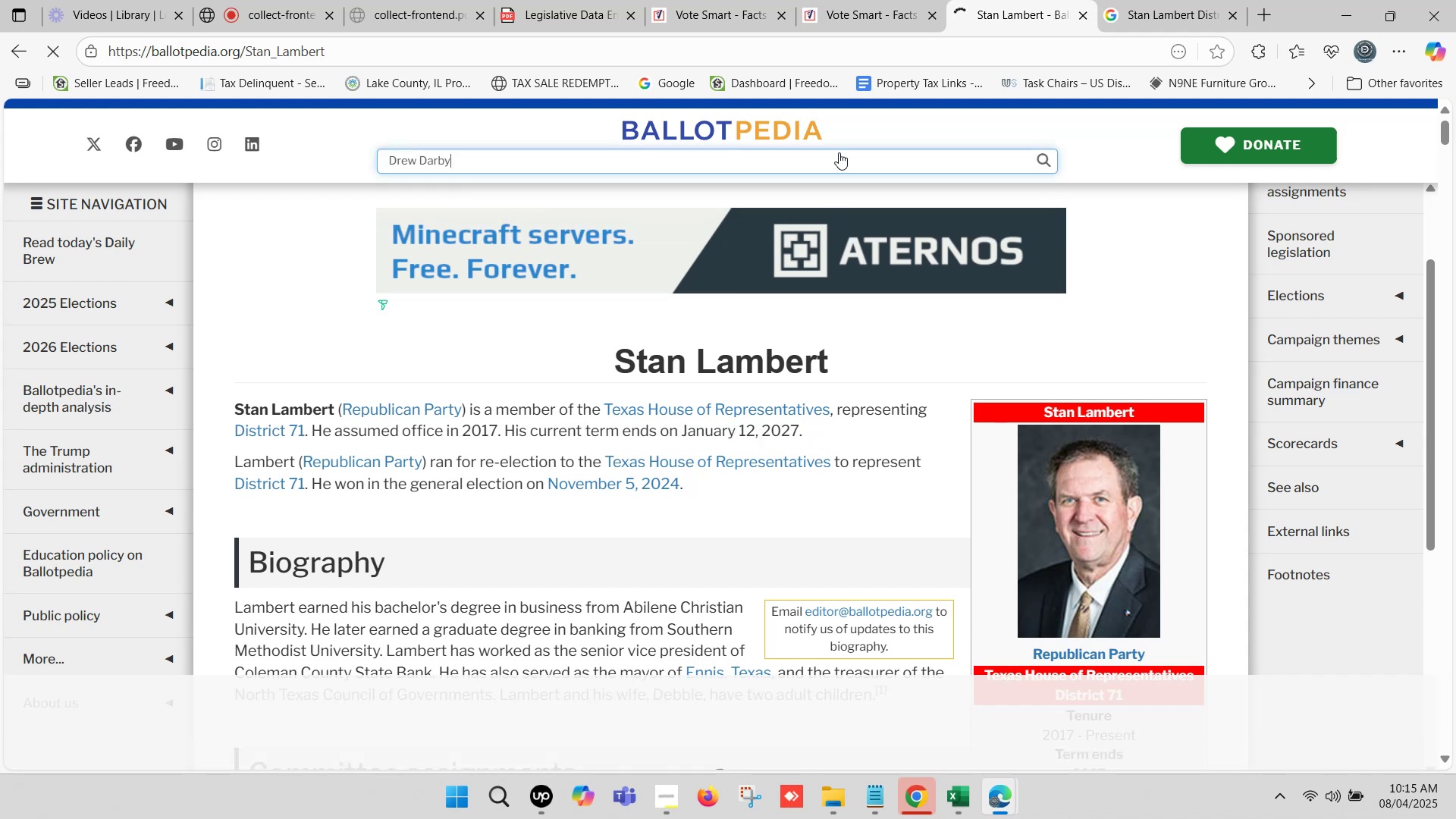 
left_click([1166, 0])
 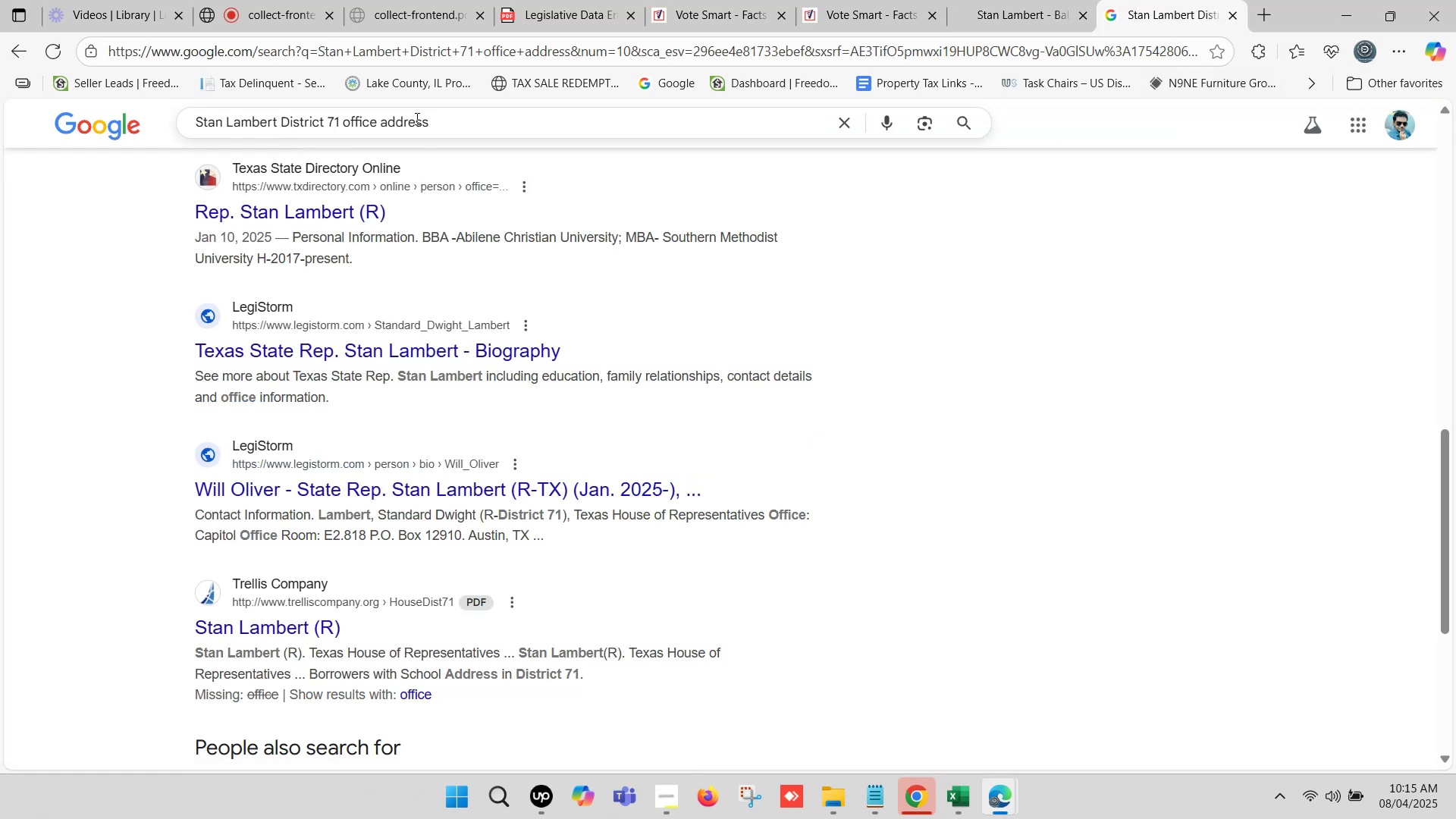 
key(Control+ControlLeft)
 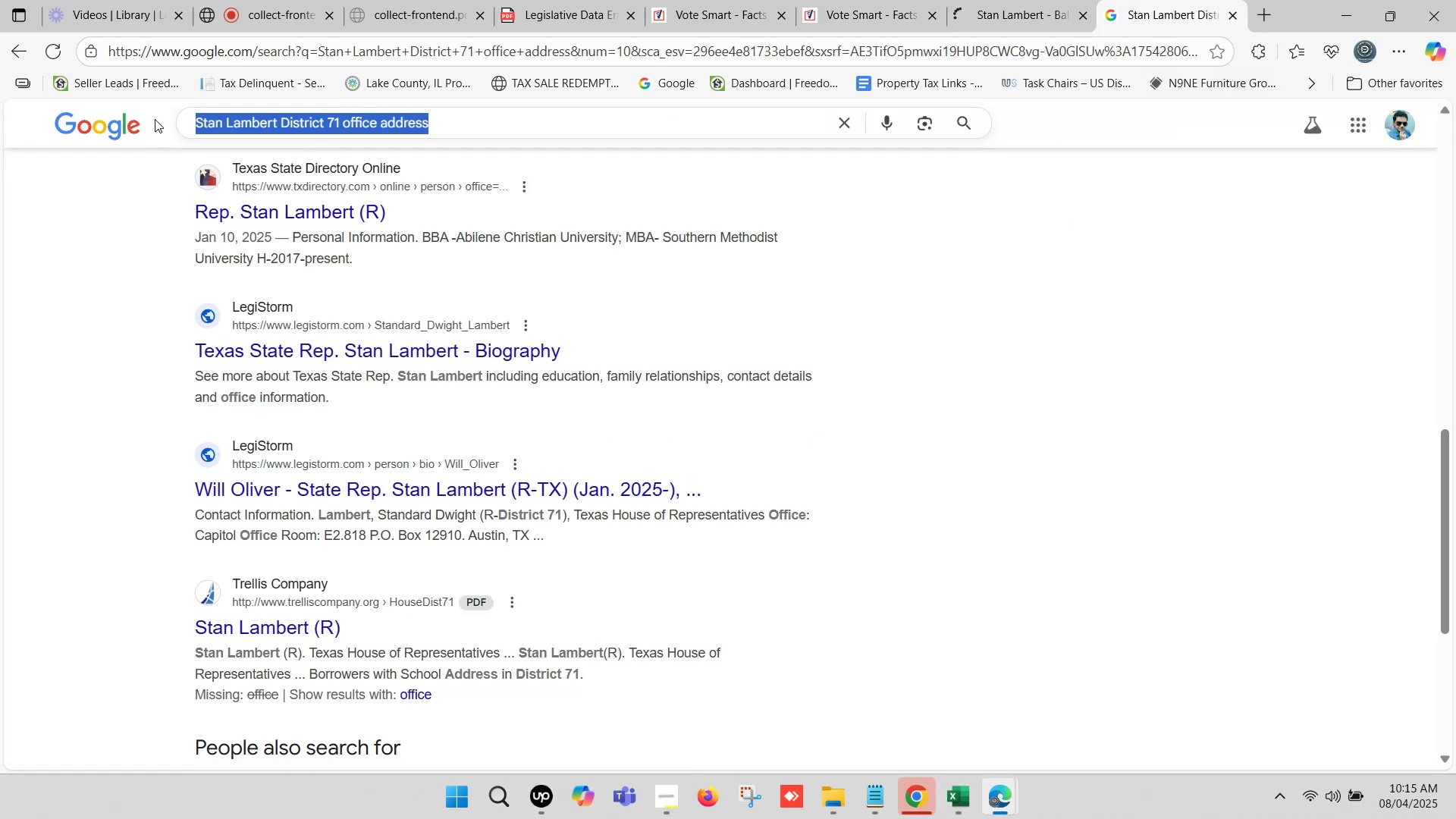 
key(Control+V)
 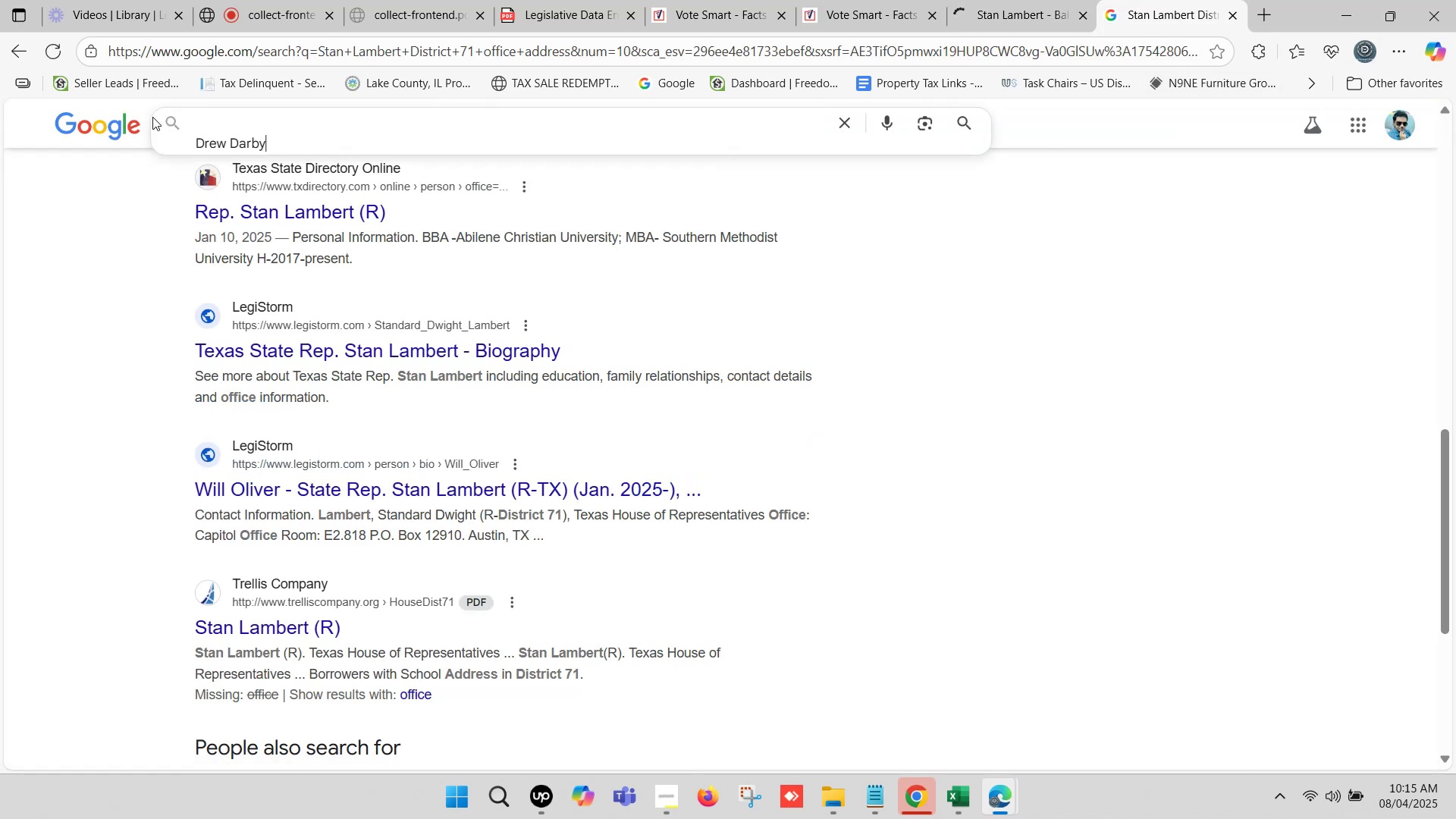 
type( at fastdemocracy)
 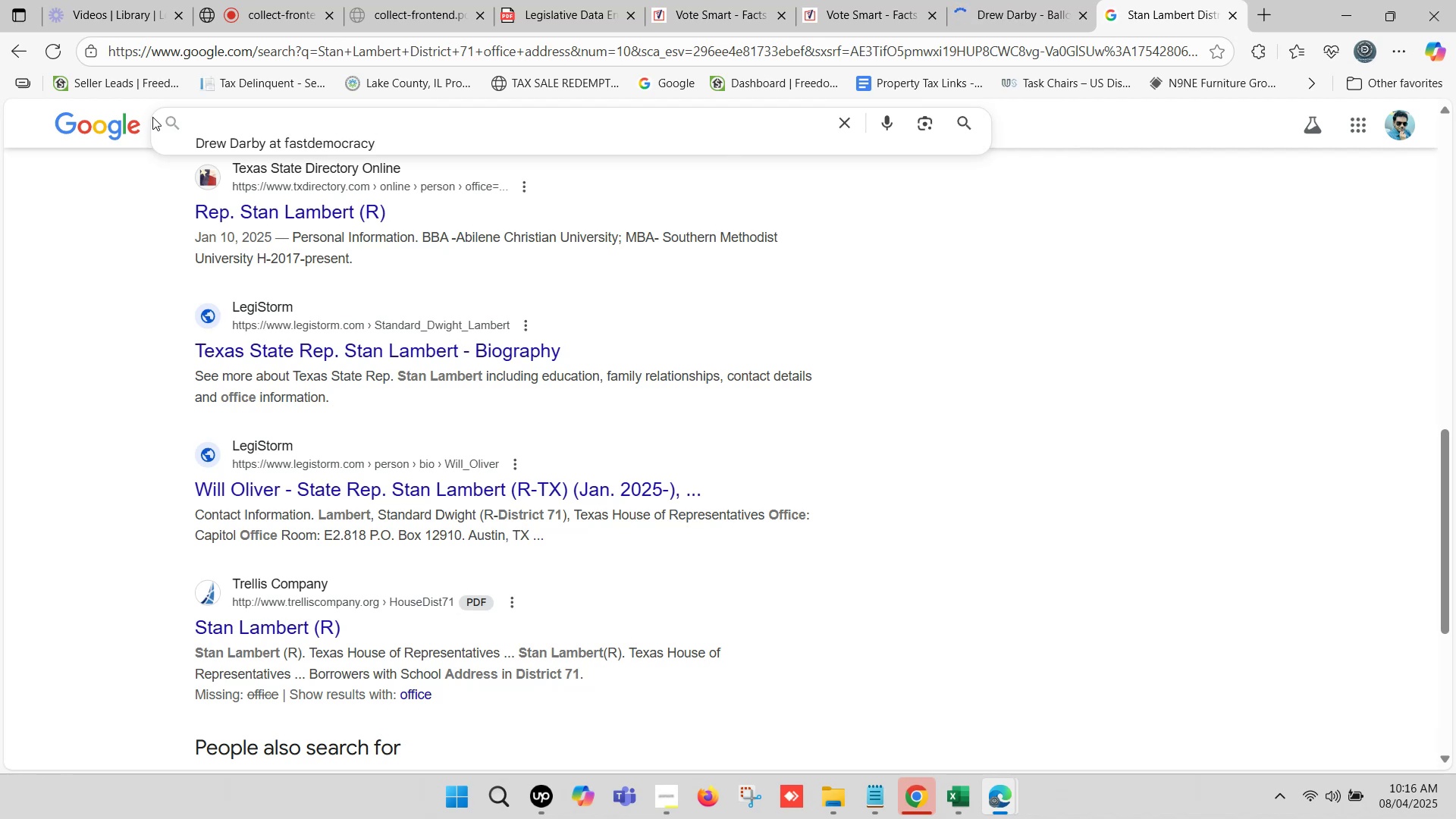 
key(Enter)
 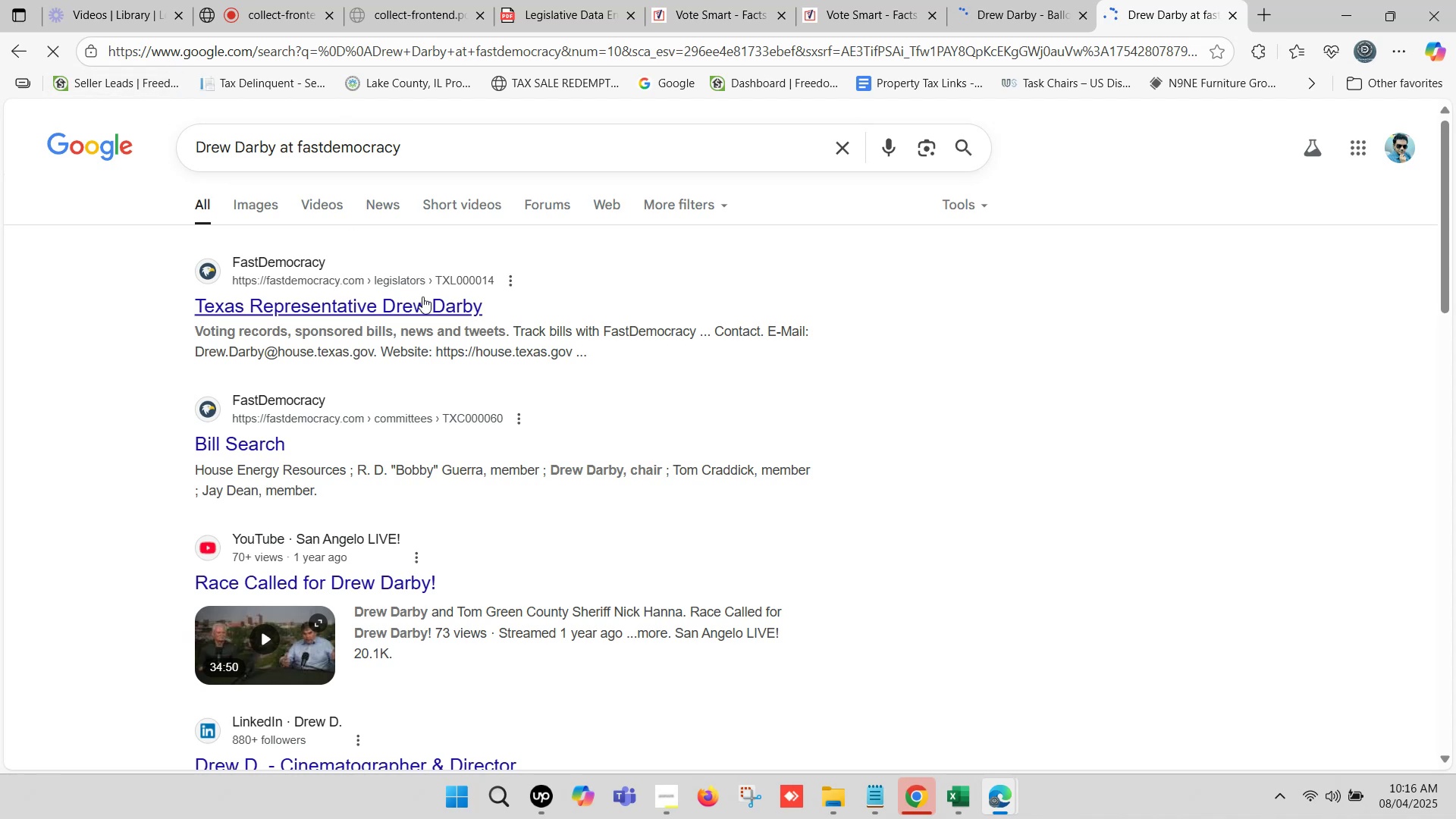 
right_click([422, 306])
 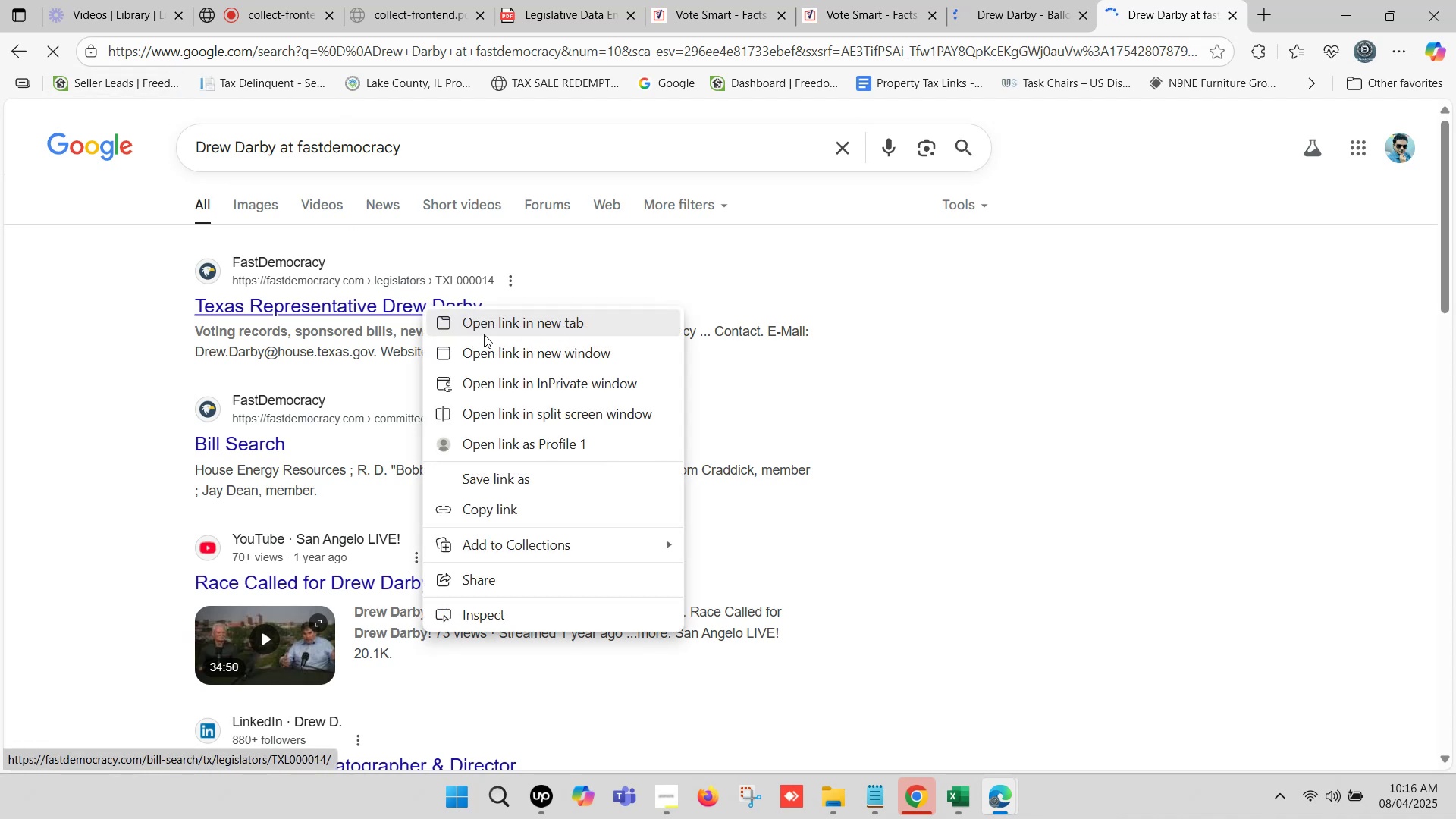 
left_click([487, 326])
 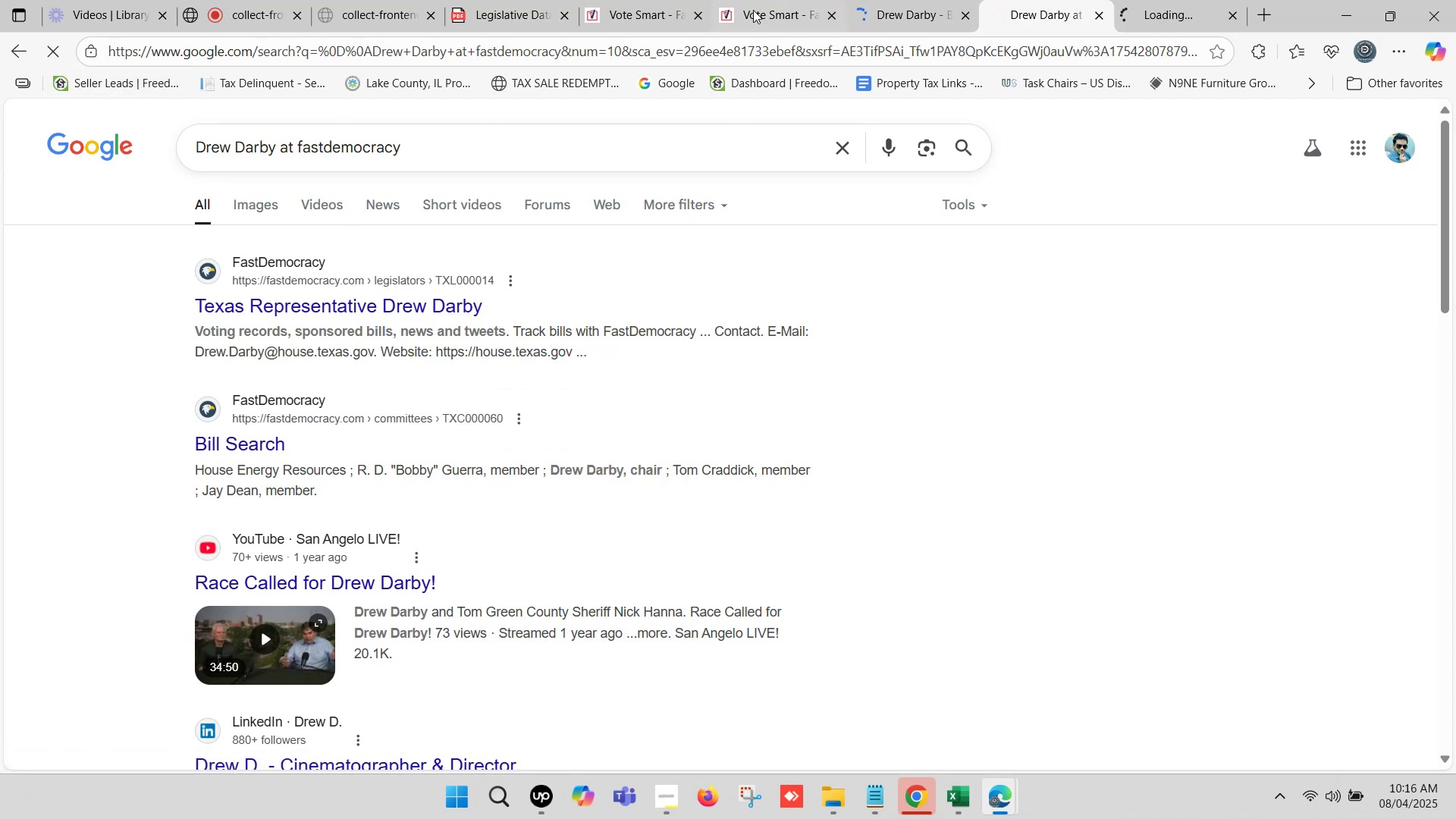 
left_click([758, 1])
 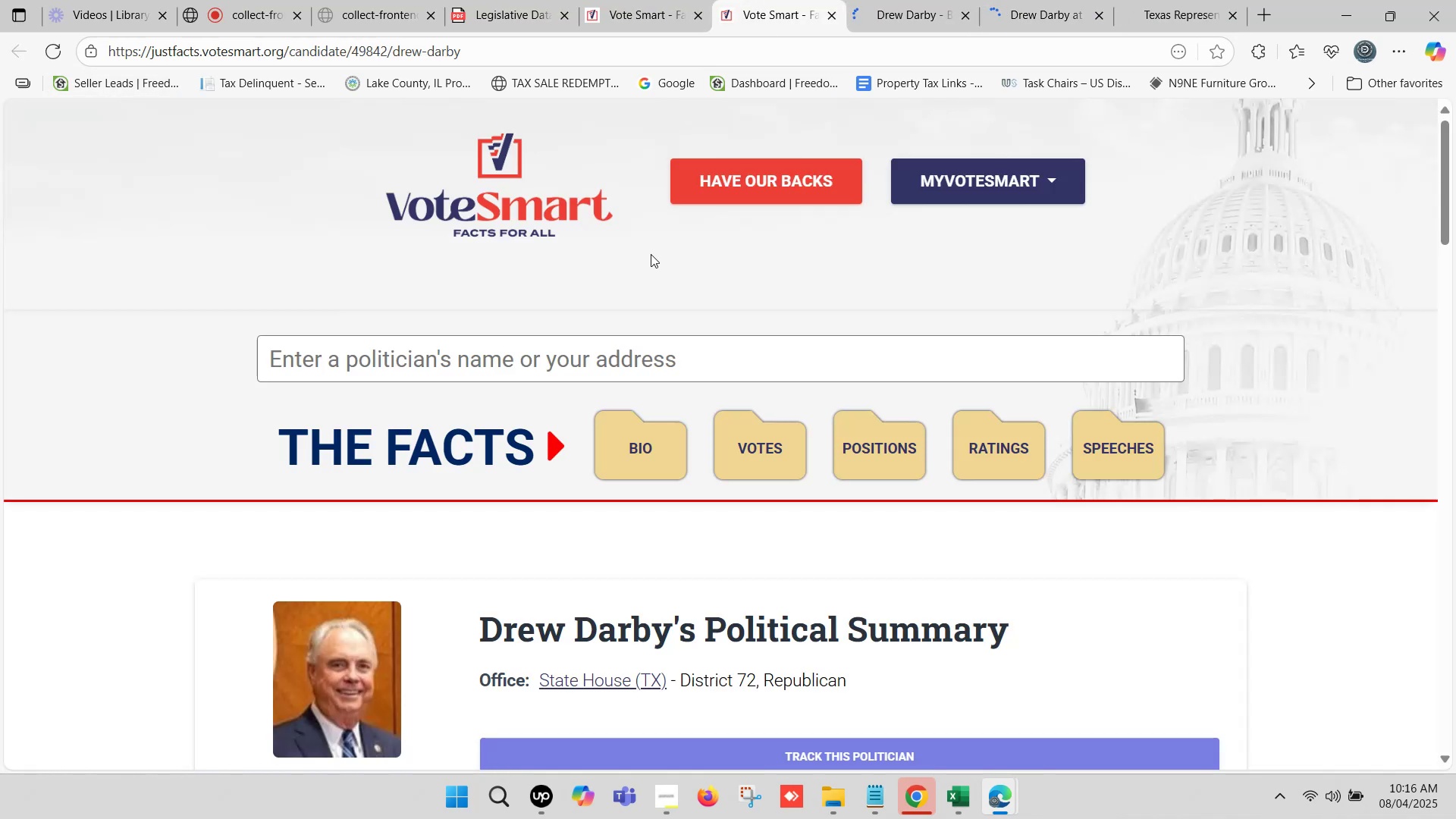 
scroll: coordinate [614, 265], scroll_direction: down, amount: 1.0
 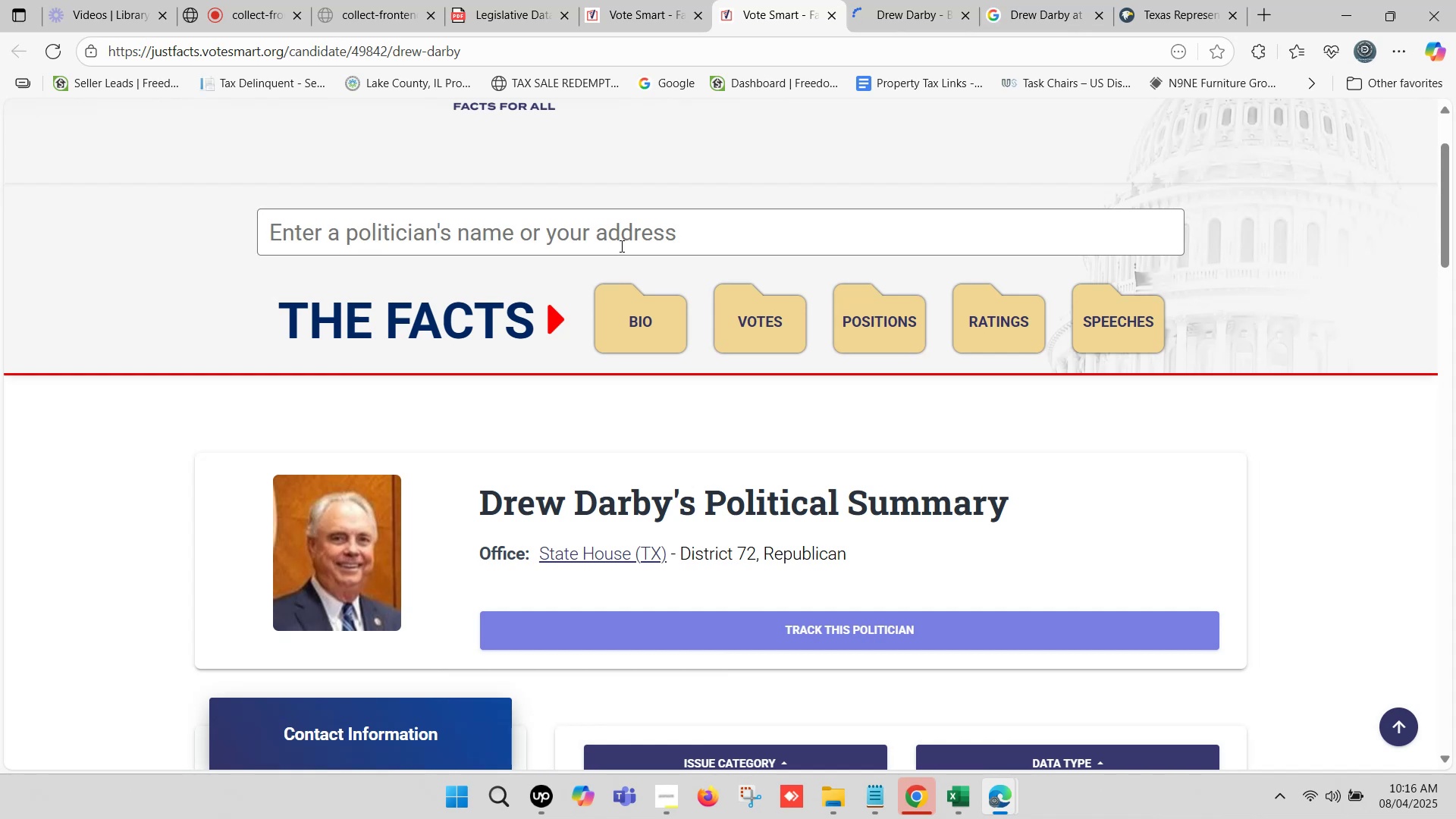 
left_click([912, 0])
 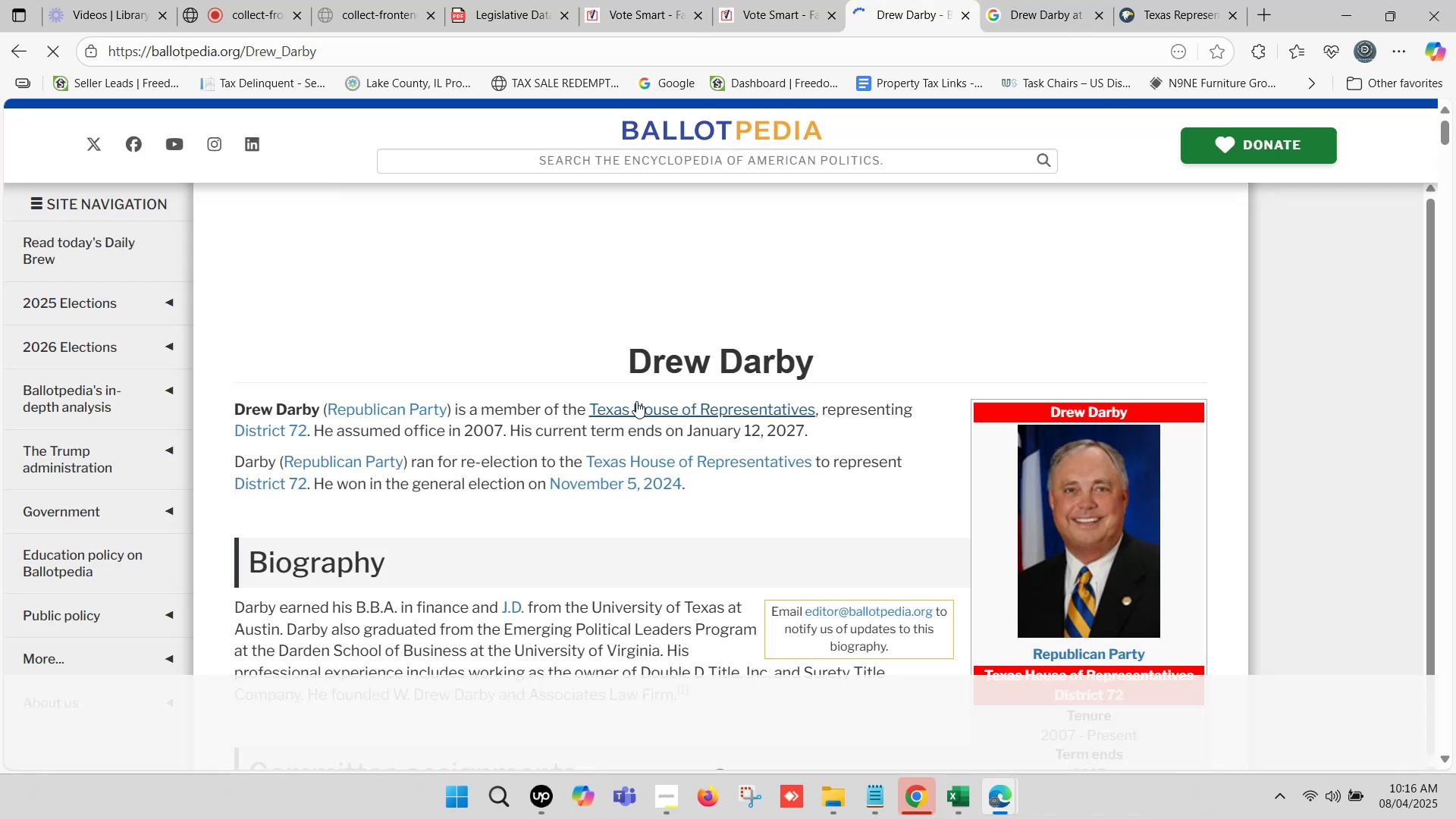 
scroll: coordinate [1022, 397], scroll_direction: down, amount: 6.0
 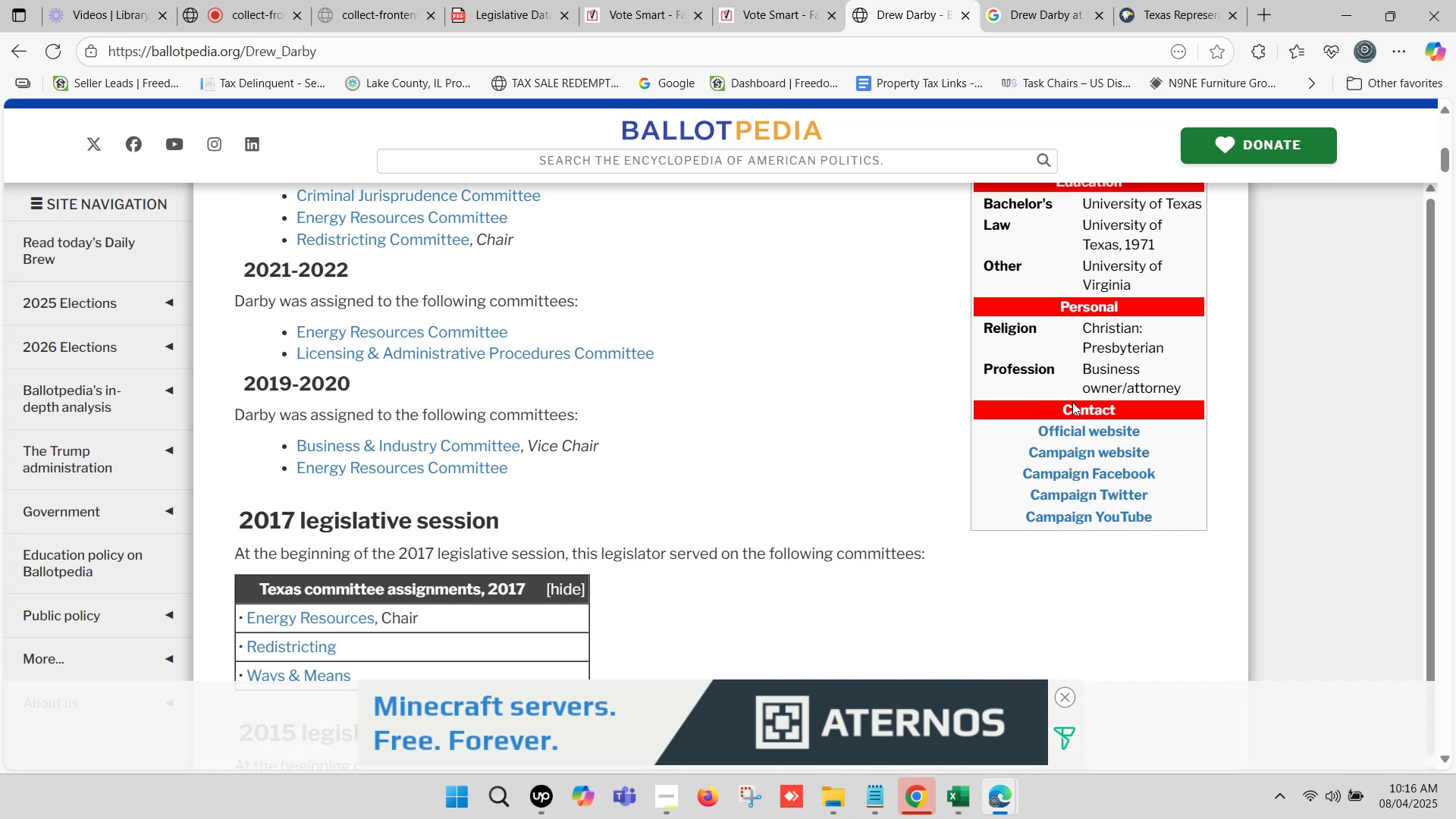 
hold_key(key=ControlLeft, duration=1.55)
left_click([1099, 433])
 